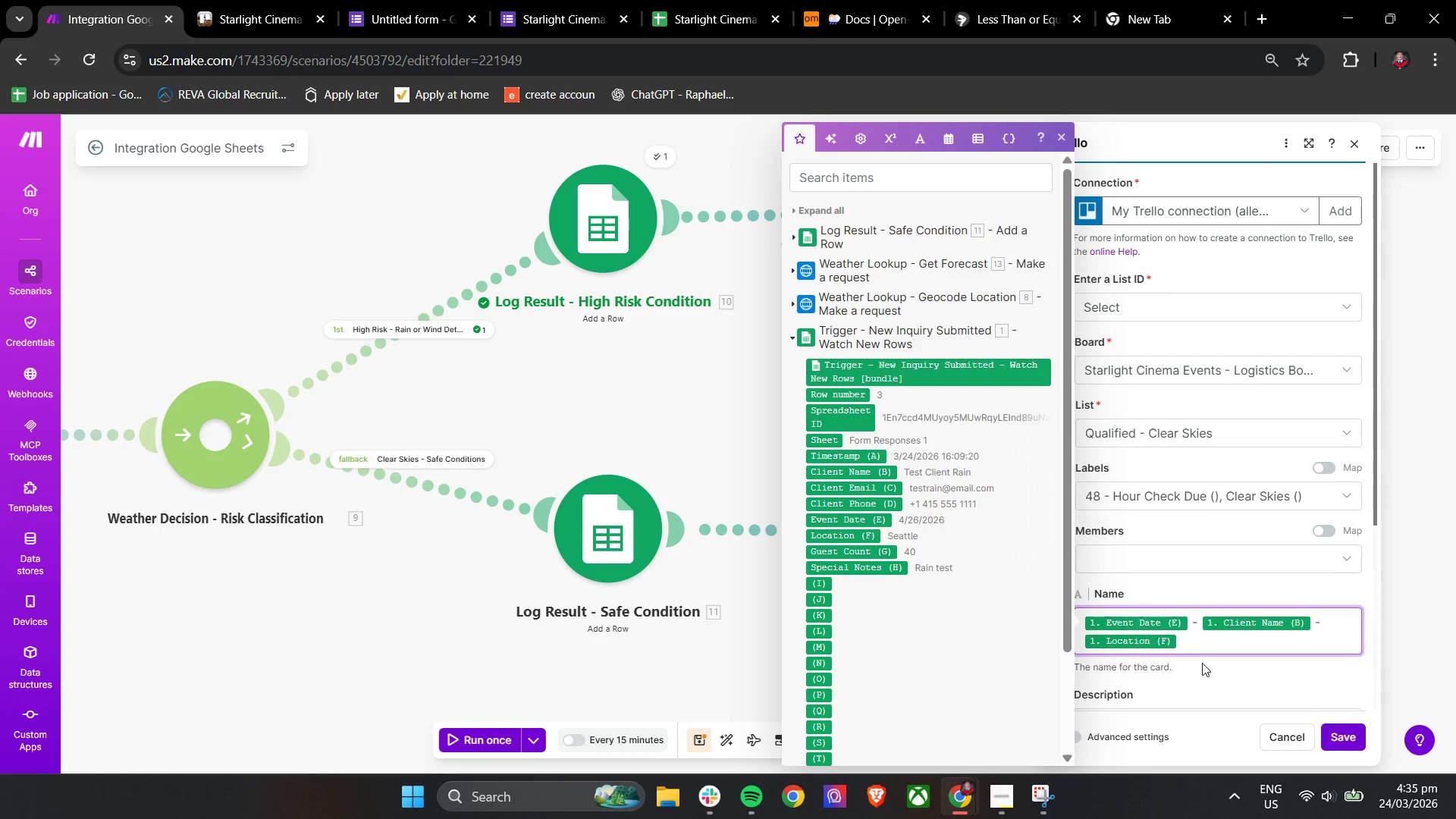 
left_click([1213, 673])
 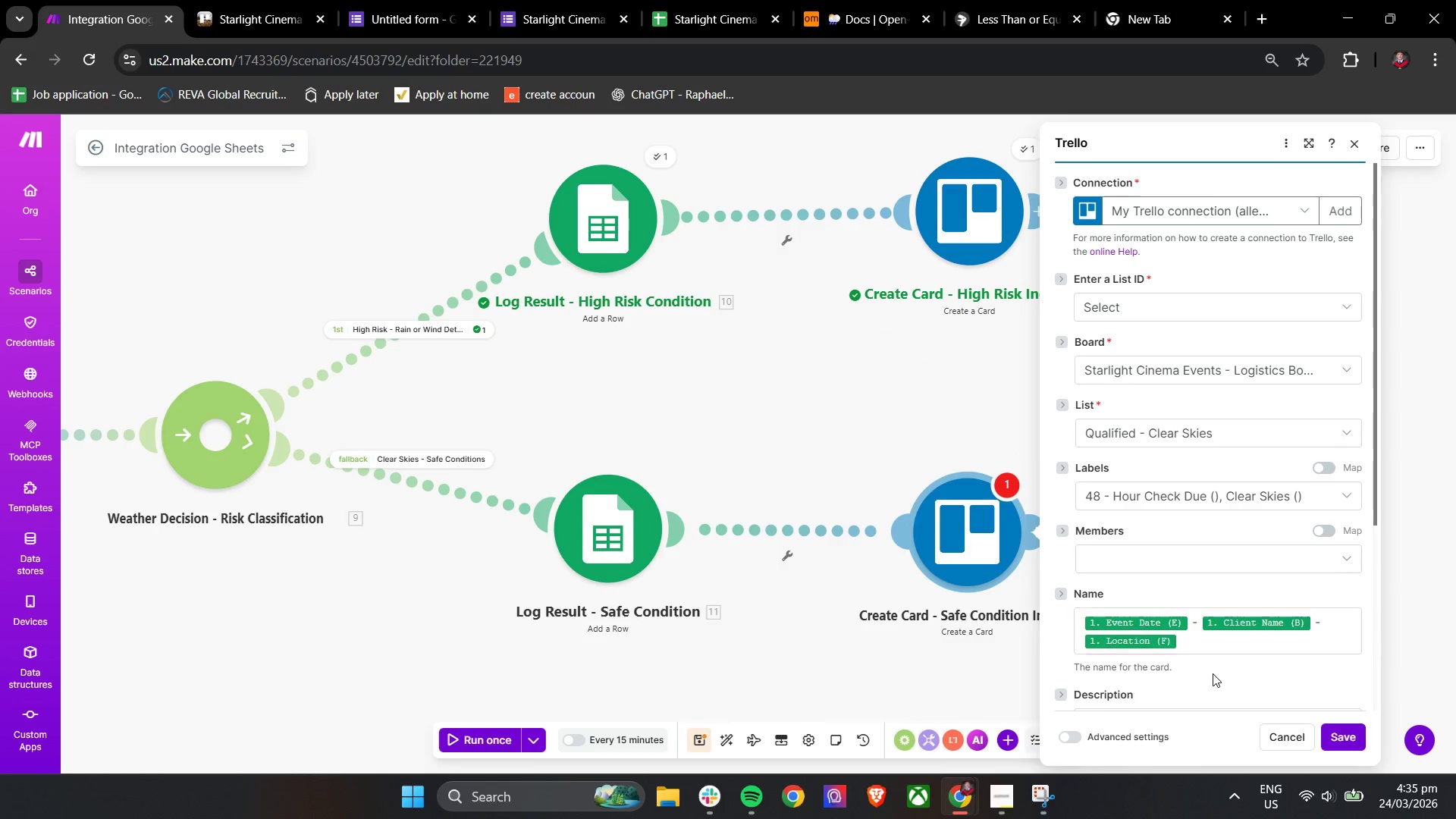 
scroll: coordinate [1213, 673], scroll_direction: down, amount: 3.0
 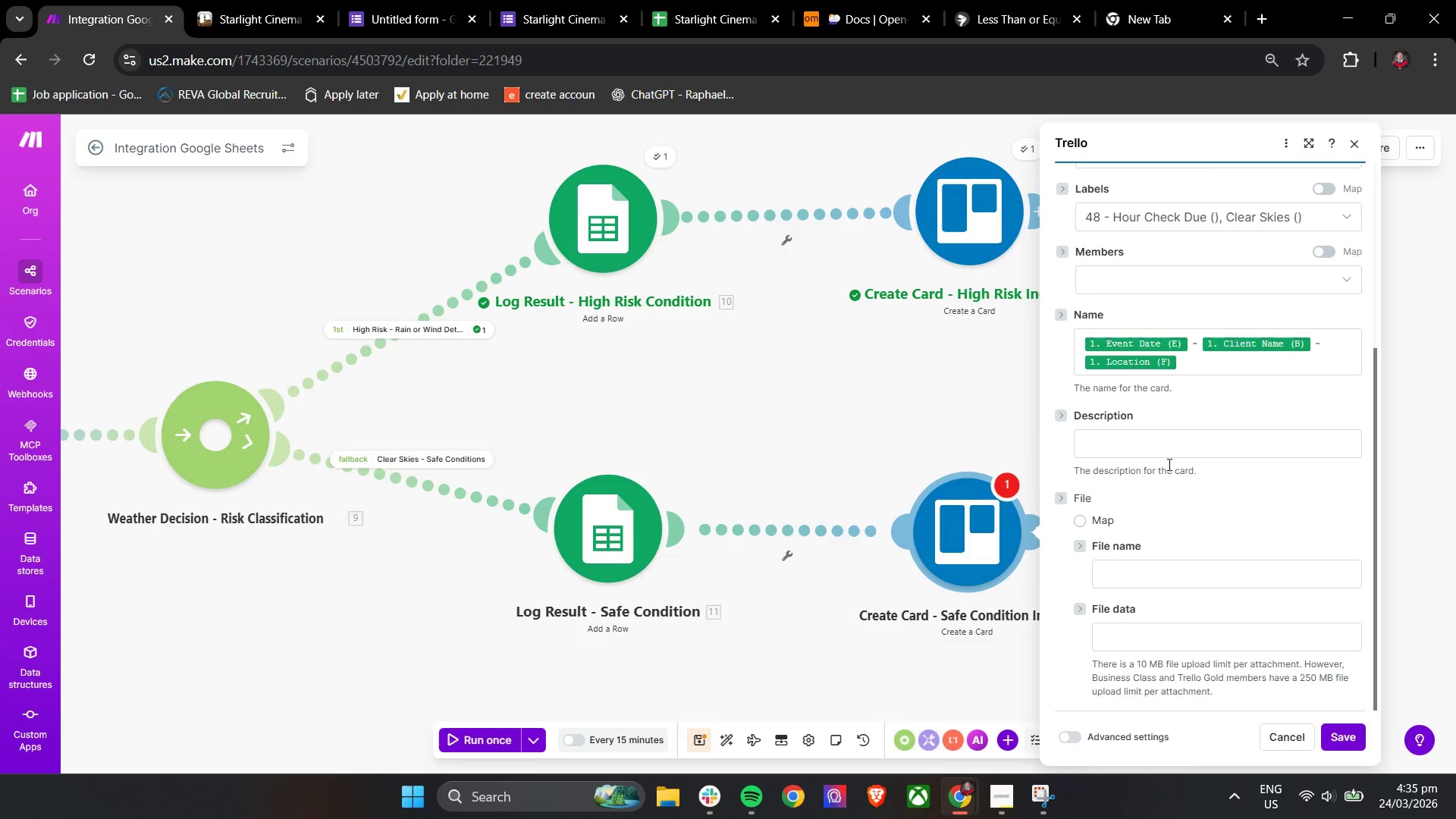 
left_click([1164, 442])
 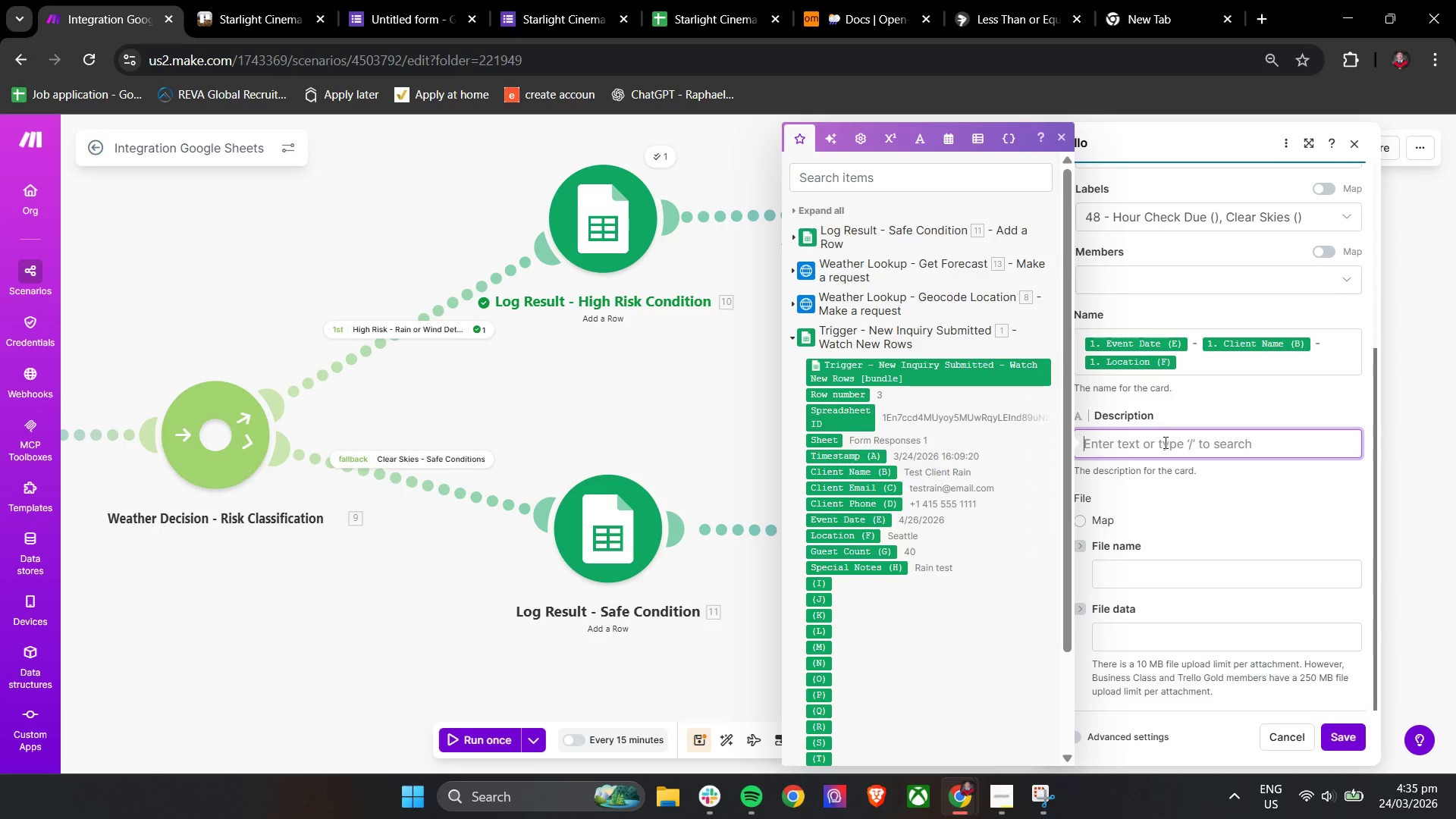 
wait(6.25)
 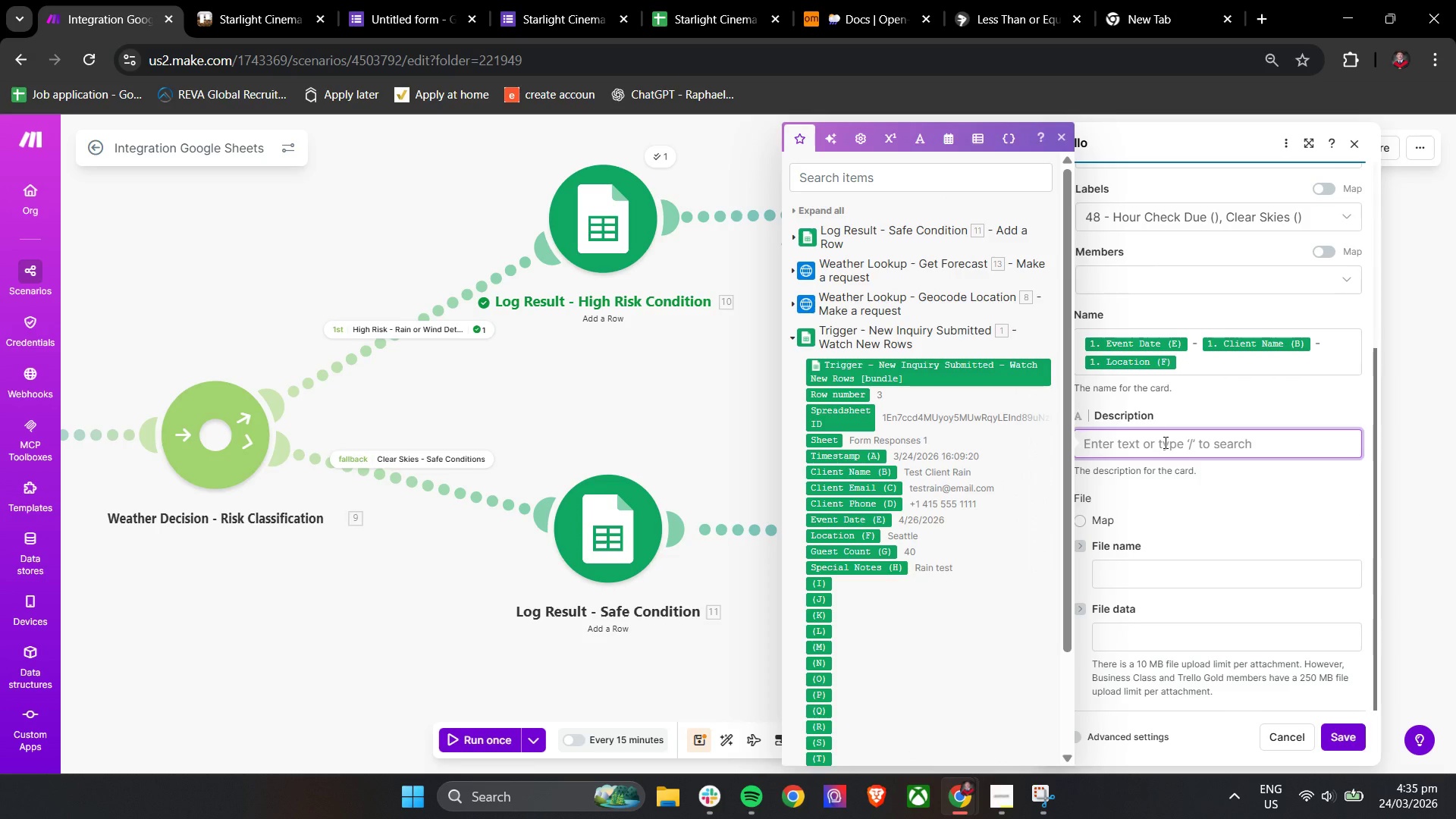 
type(Inquiry ID )
key(Backspace)
type(: STC)
 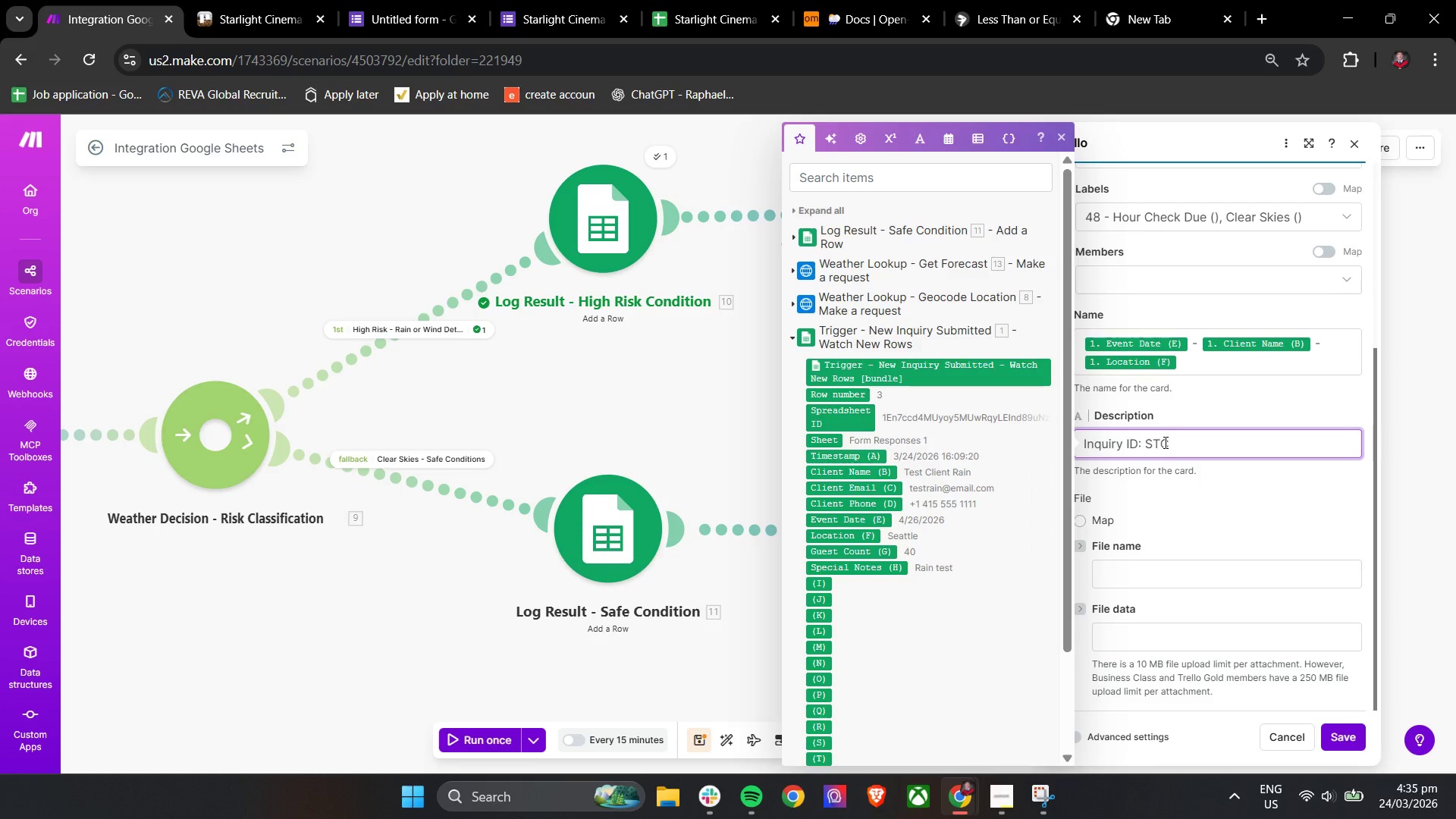 
type(-00)
 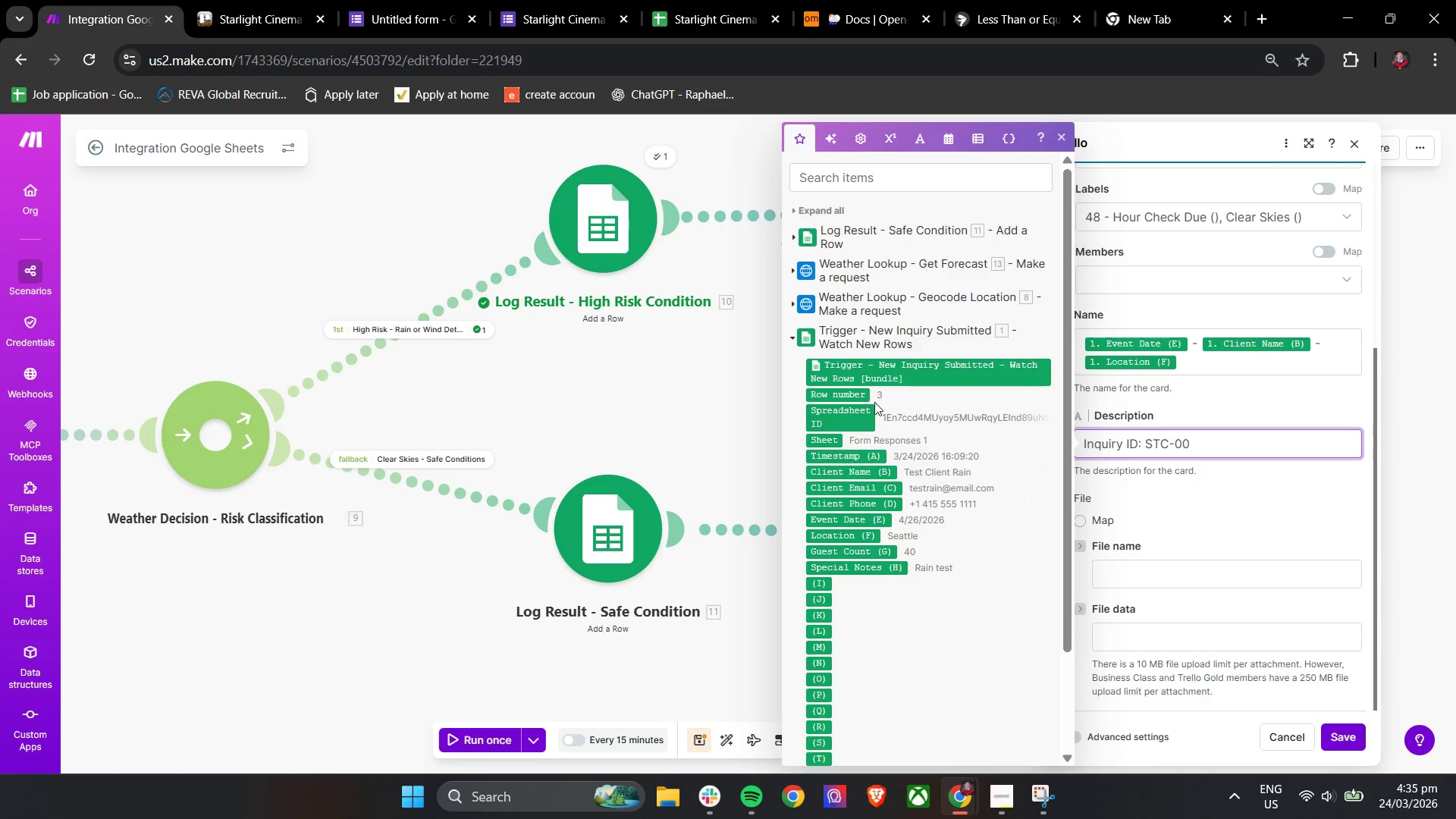 
left_click([855, 392])
 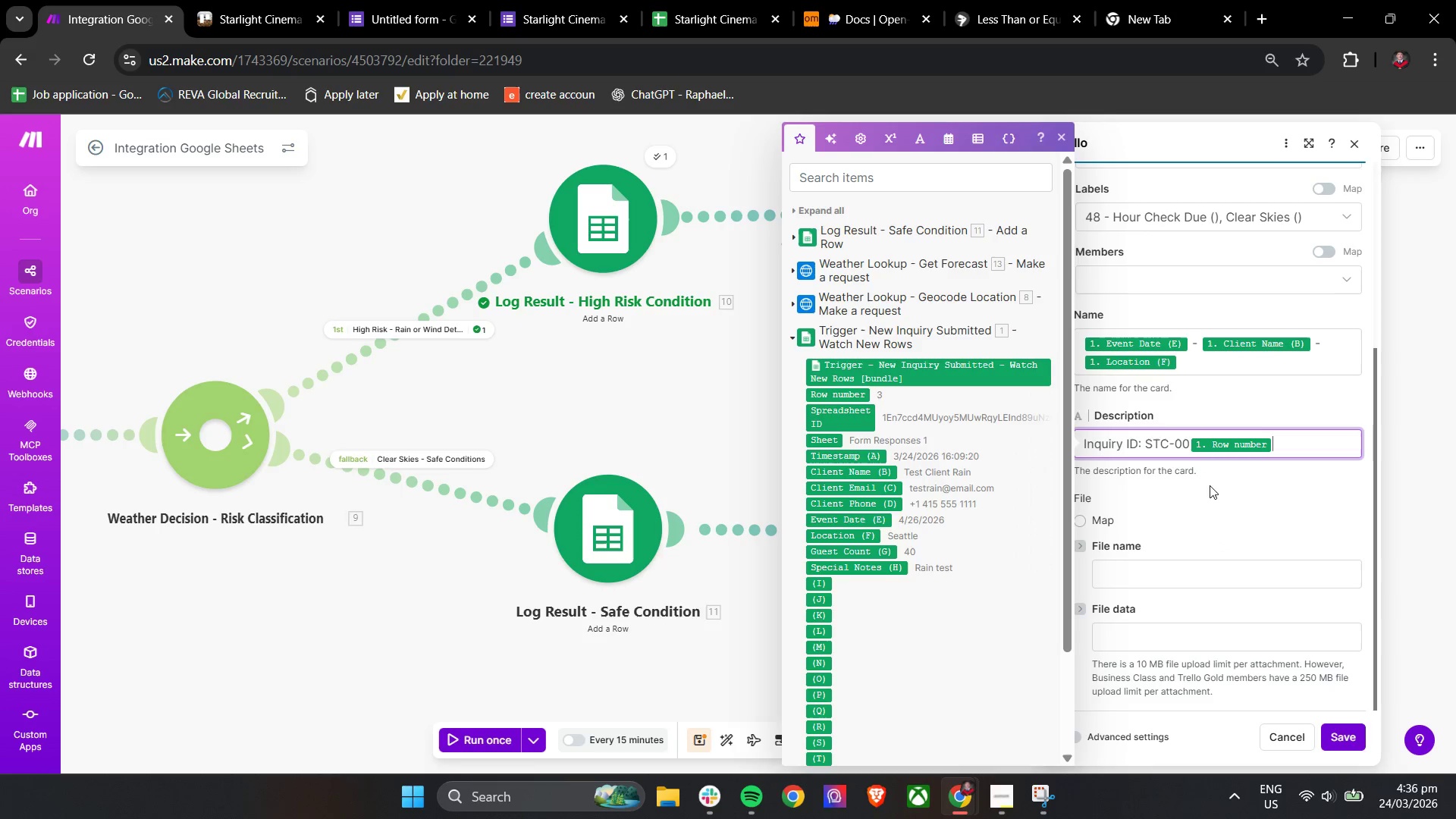 
left_click([1290, 438])
 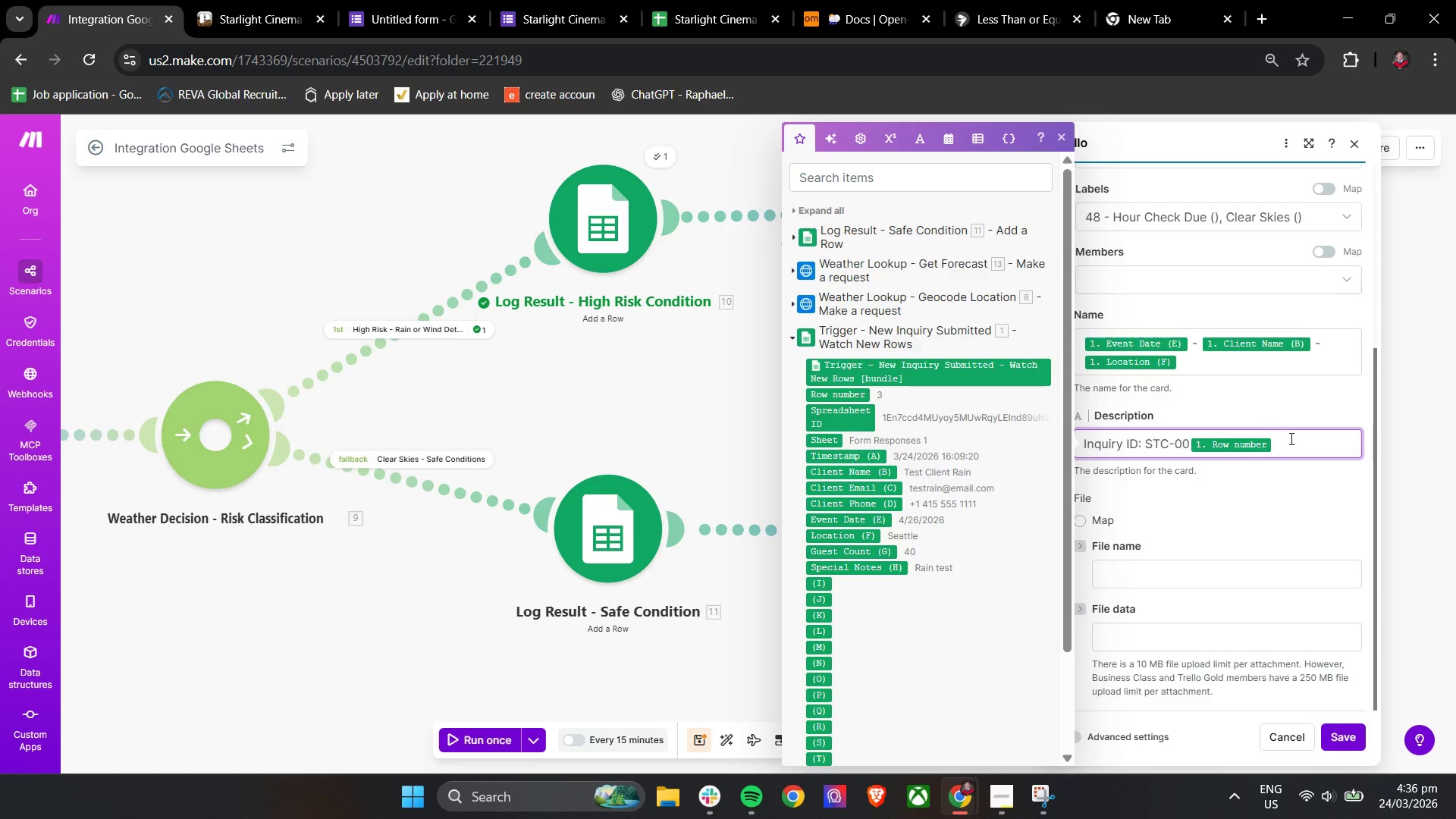 
key(Enter)
 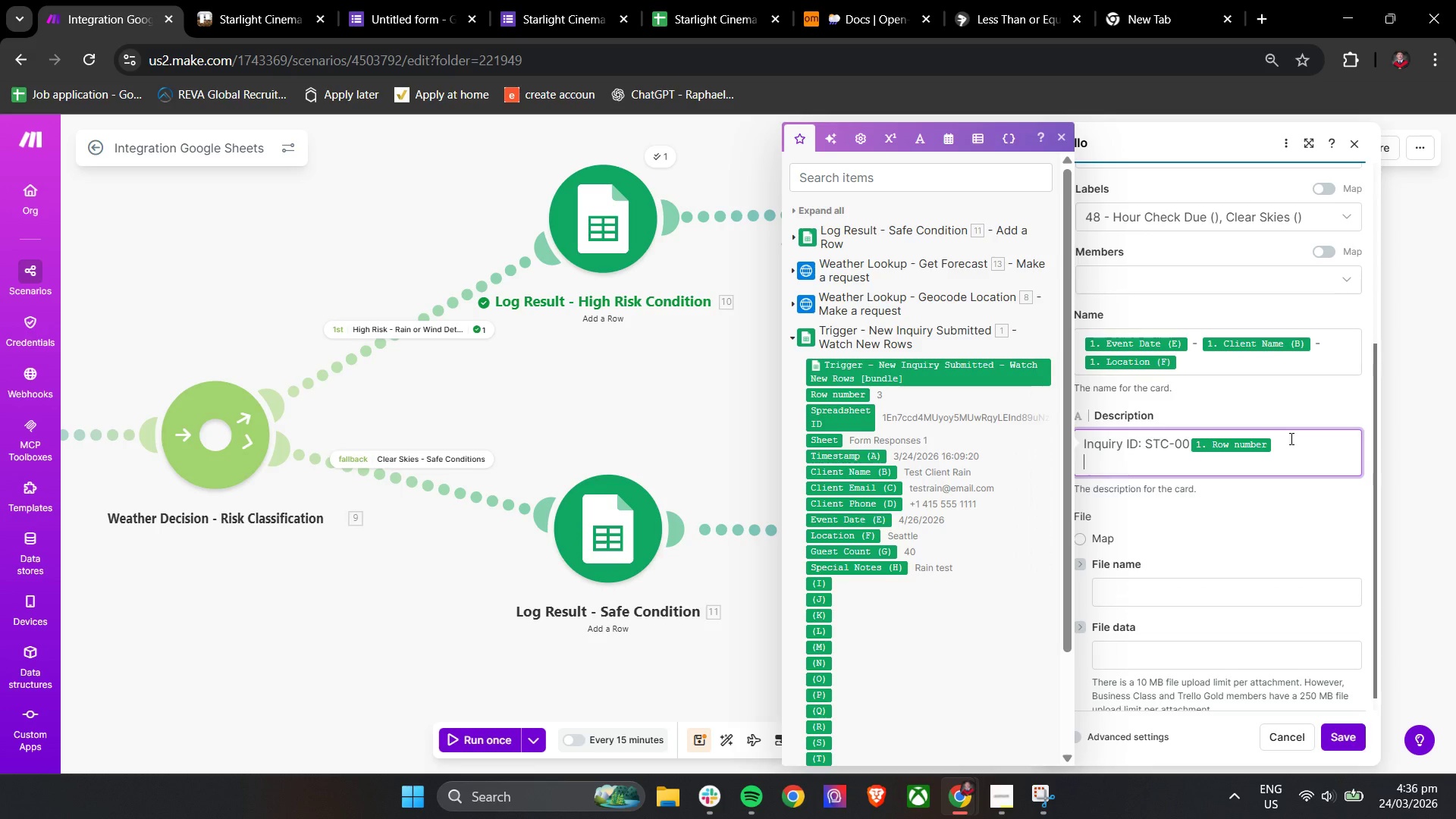 
hold_key(key=ShiftLeft, duration=0.47)
 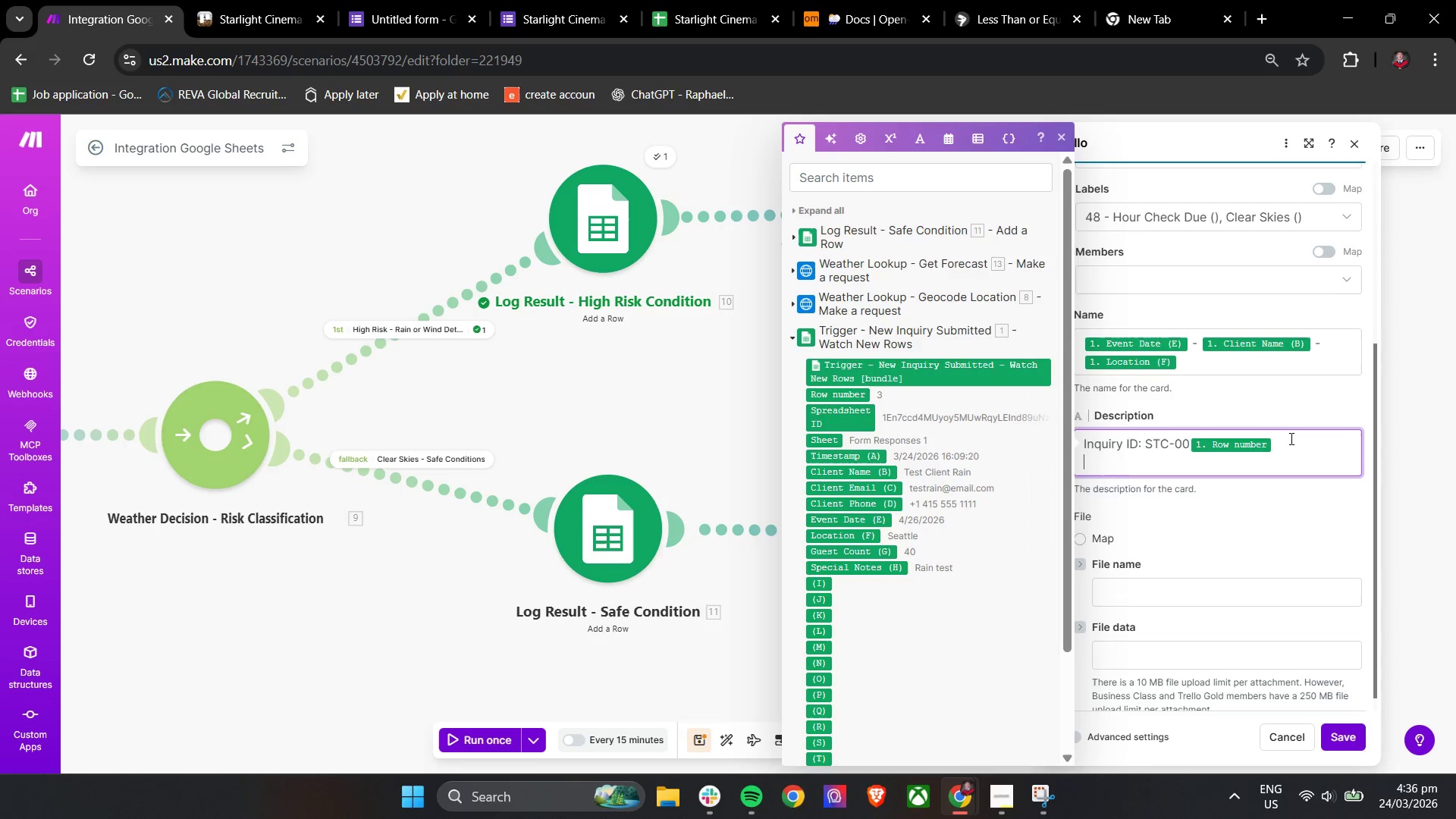 
type(Client )
key(Backspace)
type( Name: )
 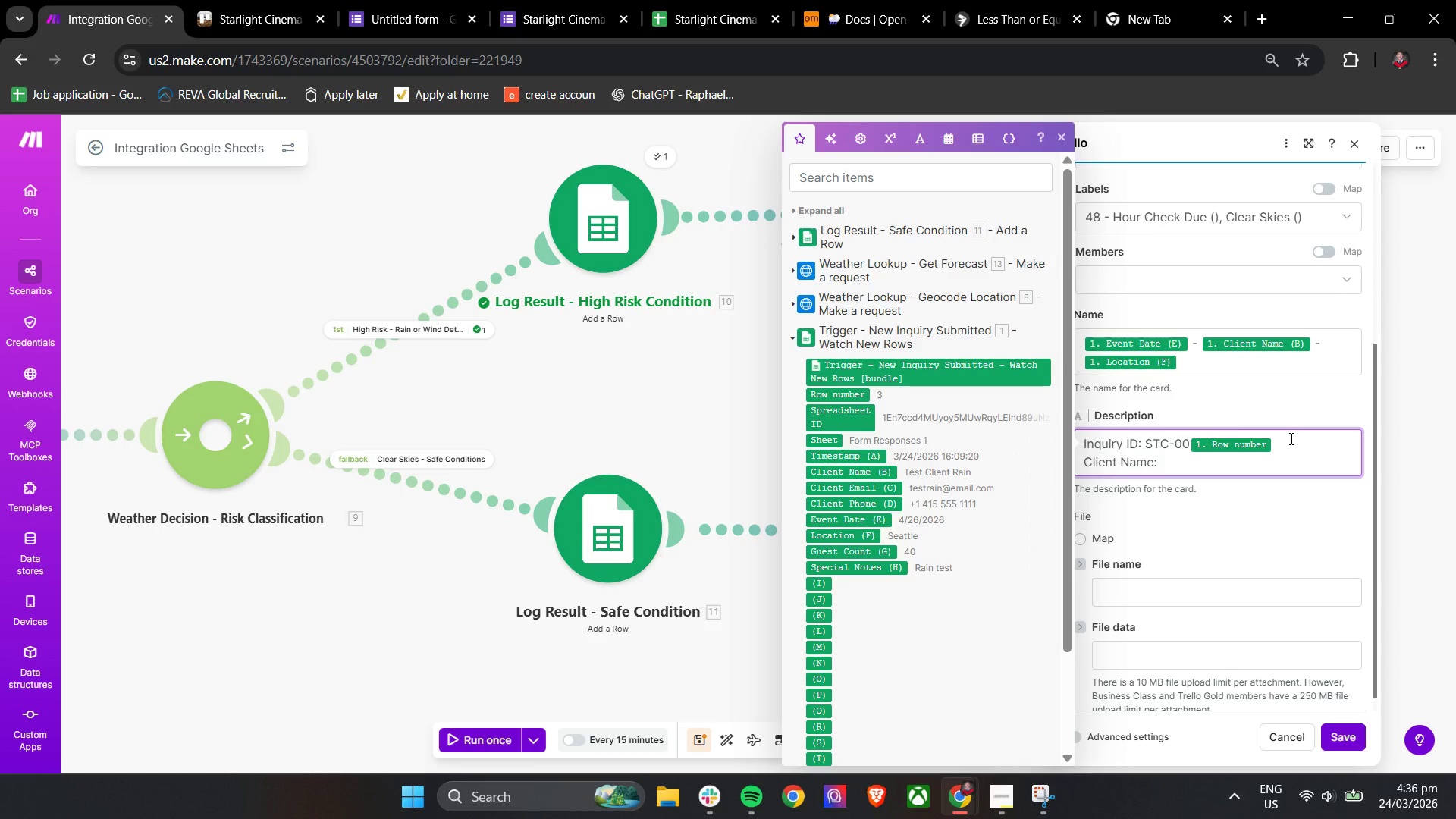 
left_click([836, 474])
 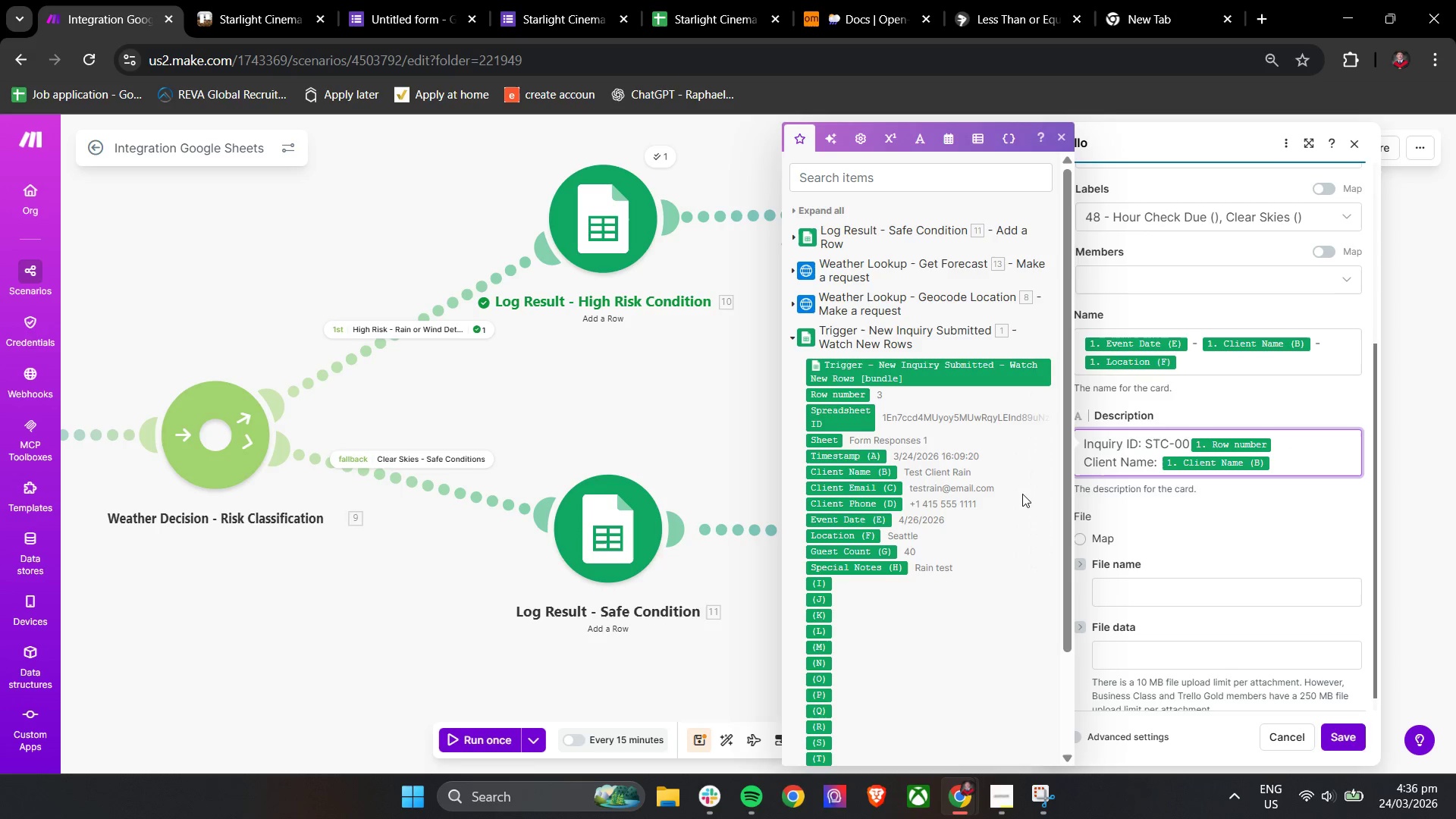 
key(Enter)
 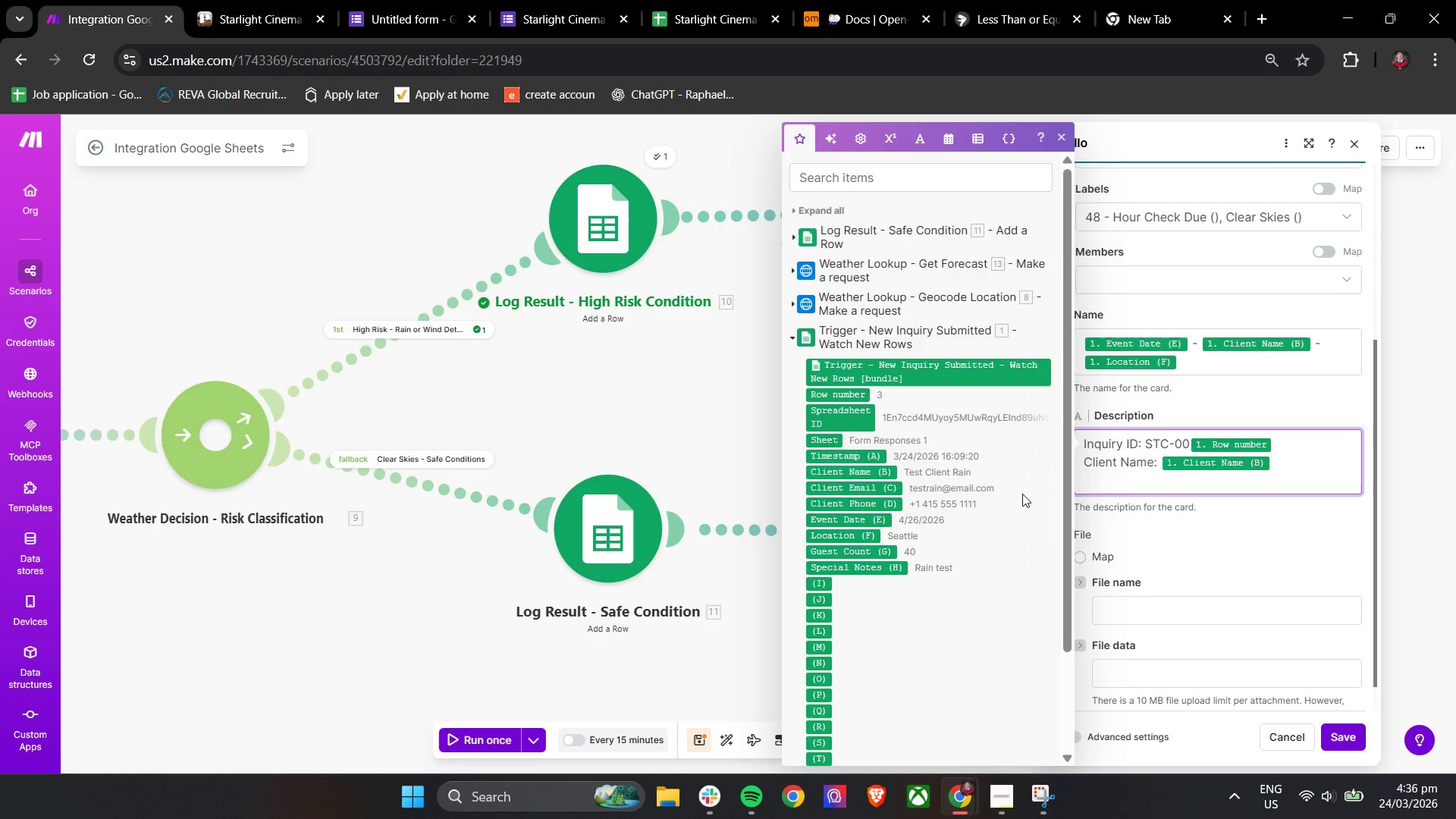 
type(Client Phone: )
 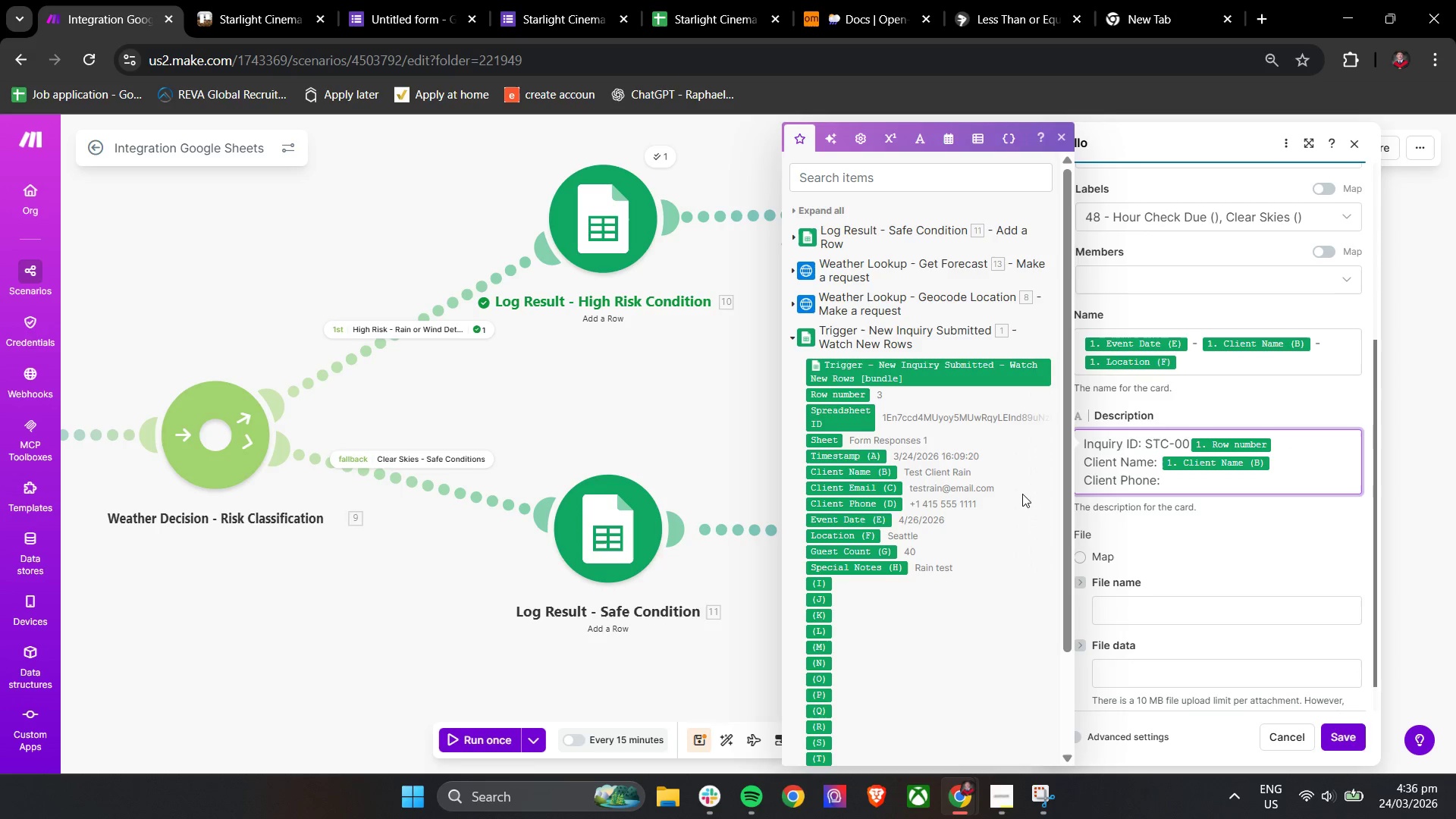 
left_click([872, 510])
 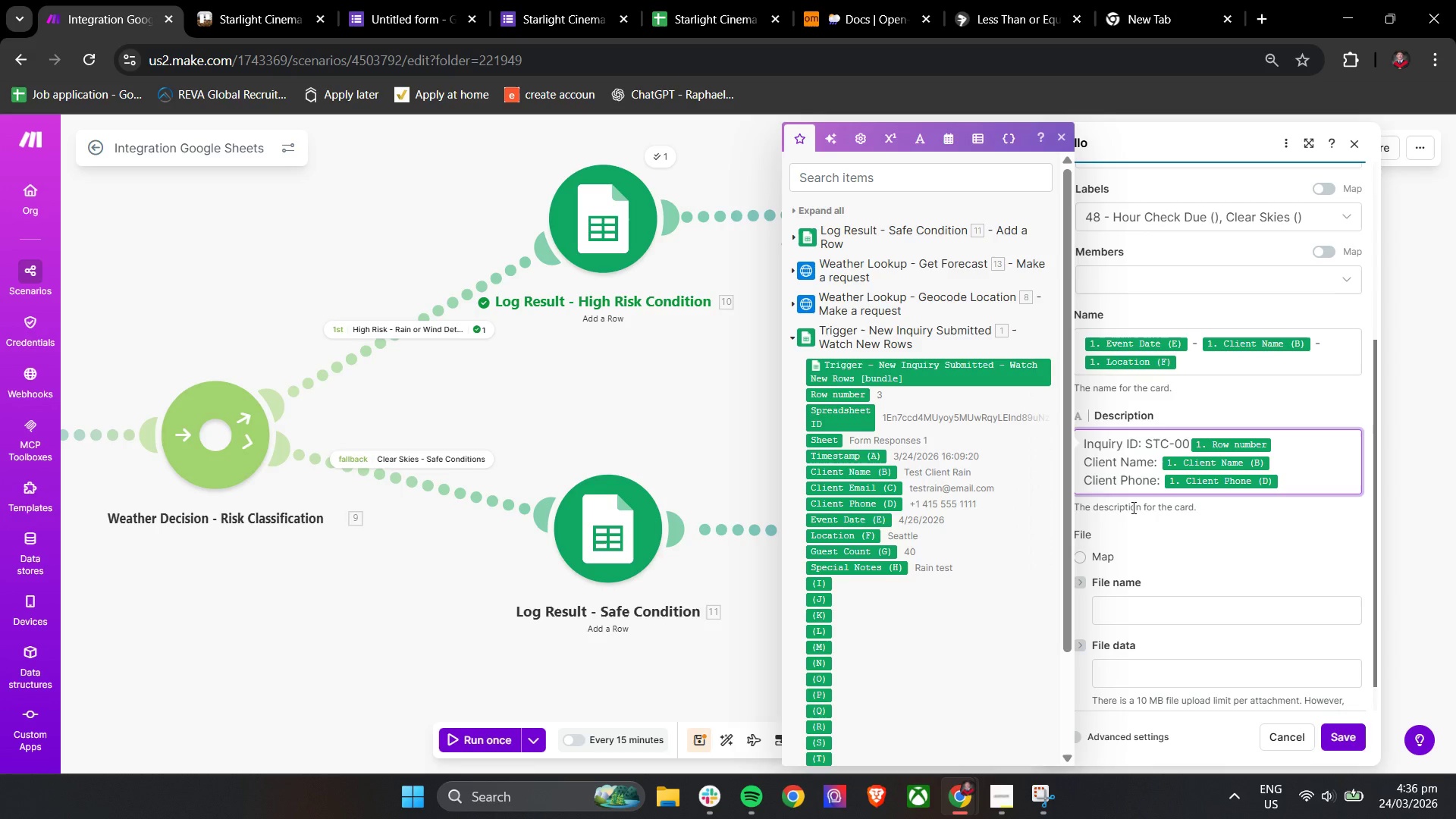 
key(Enter)
 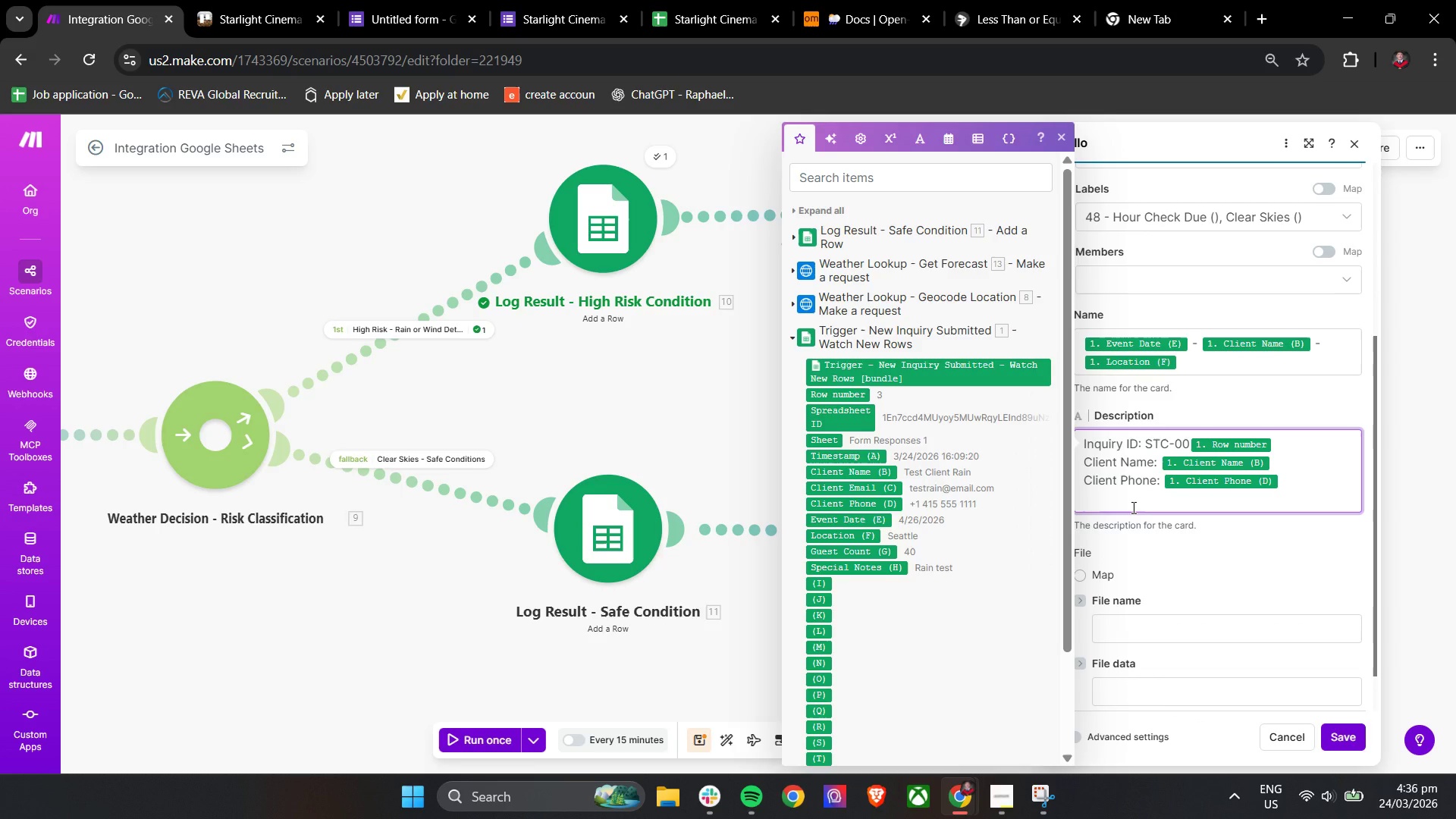 
type(Event Date: )
 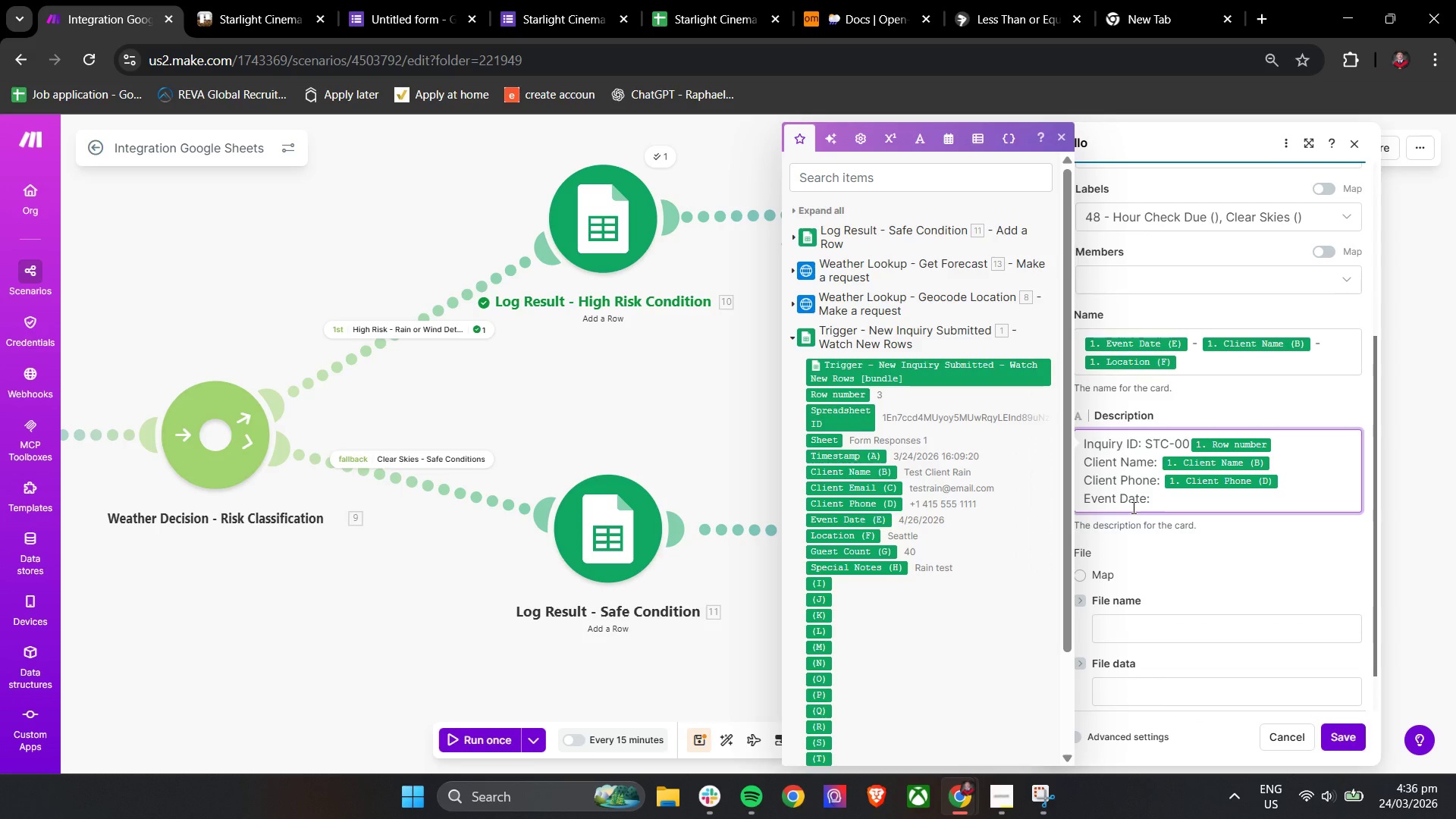 
left_click([868, 519])
 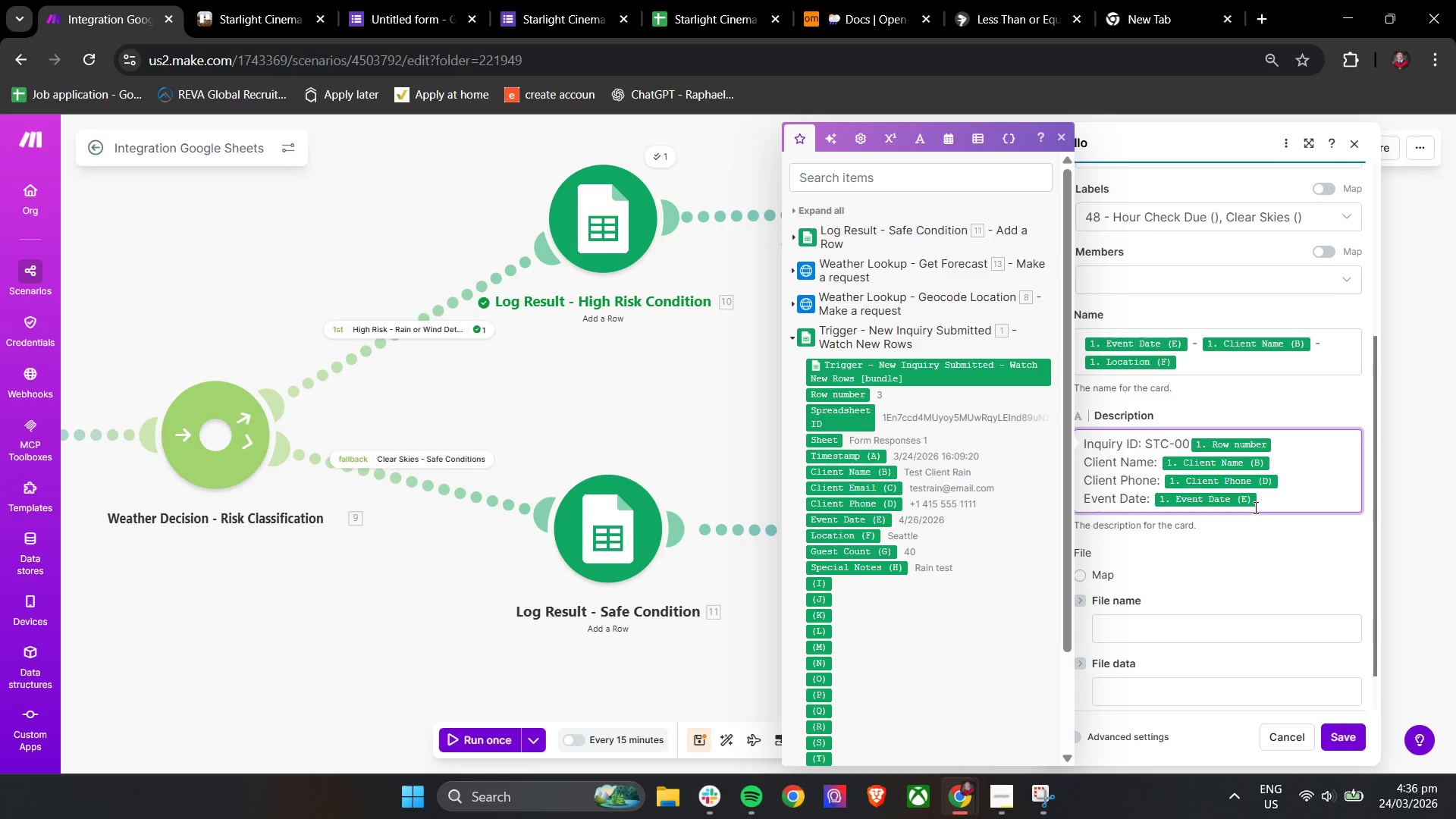 
key(Enter)
 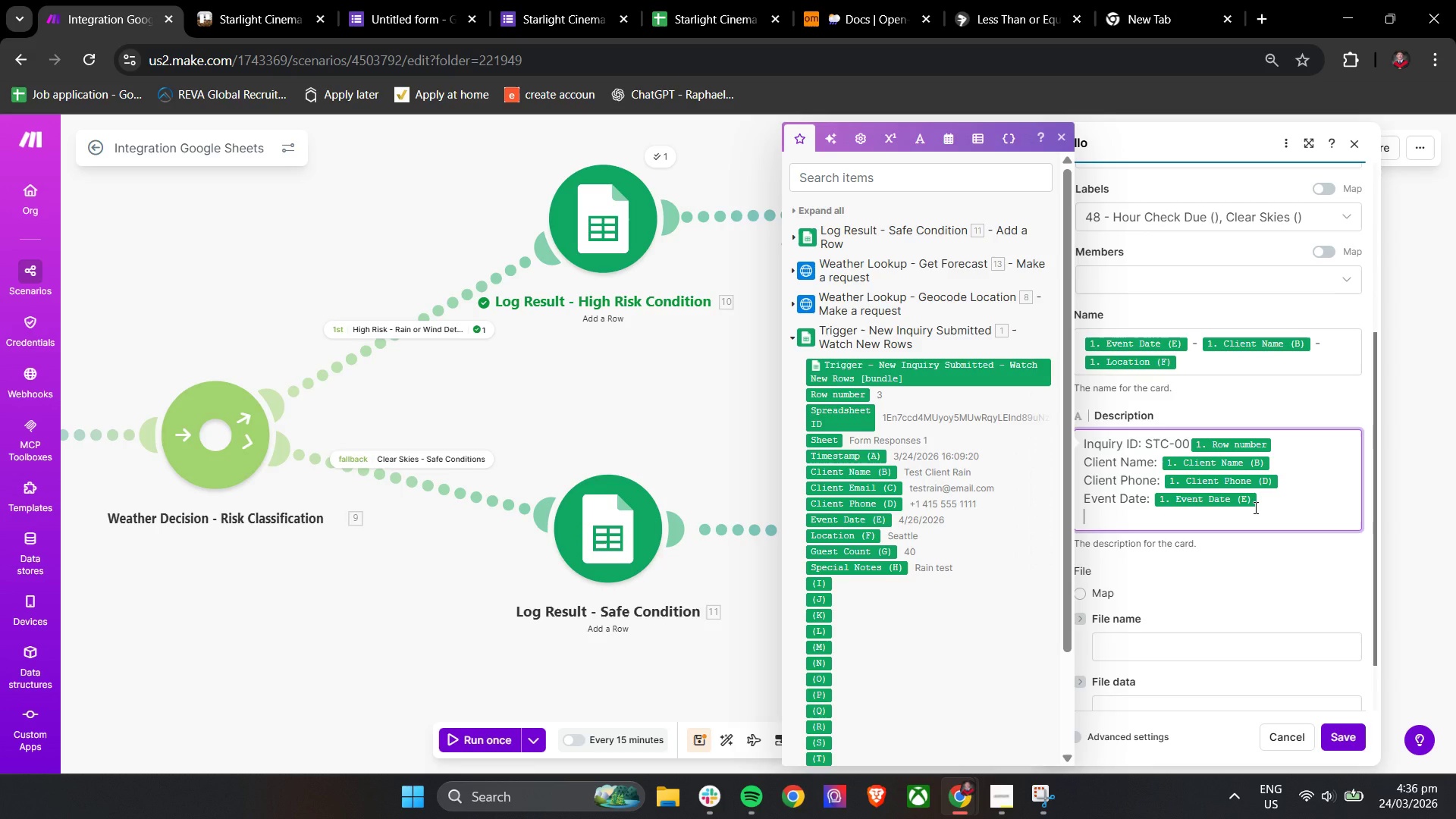 
type(Location: )
 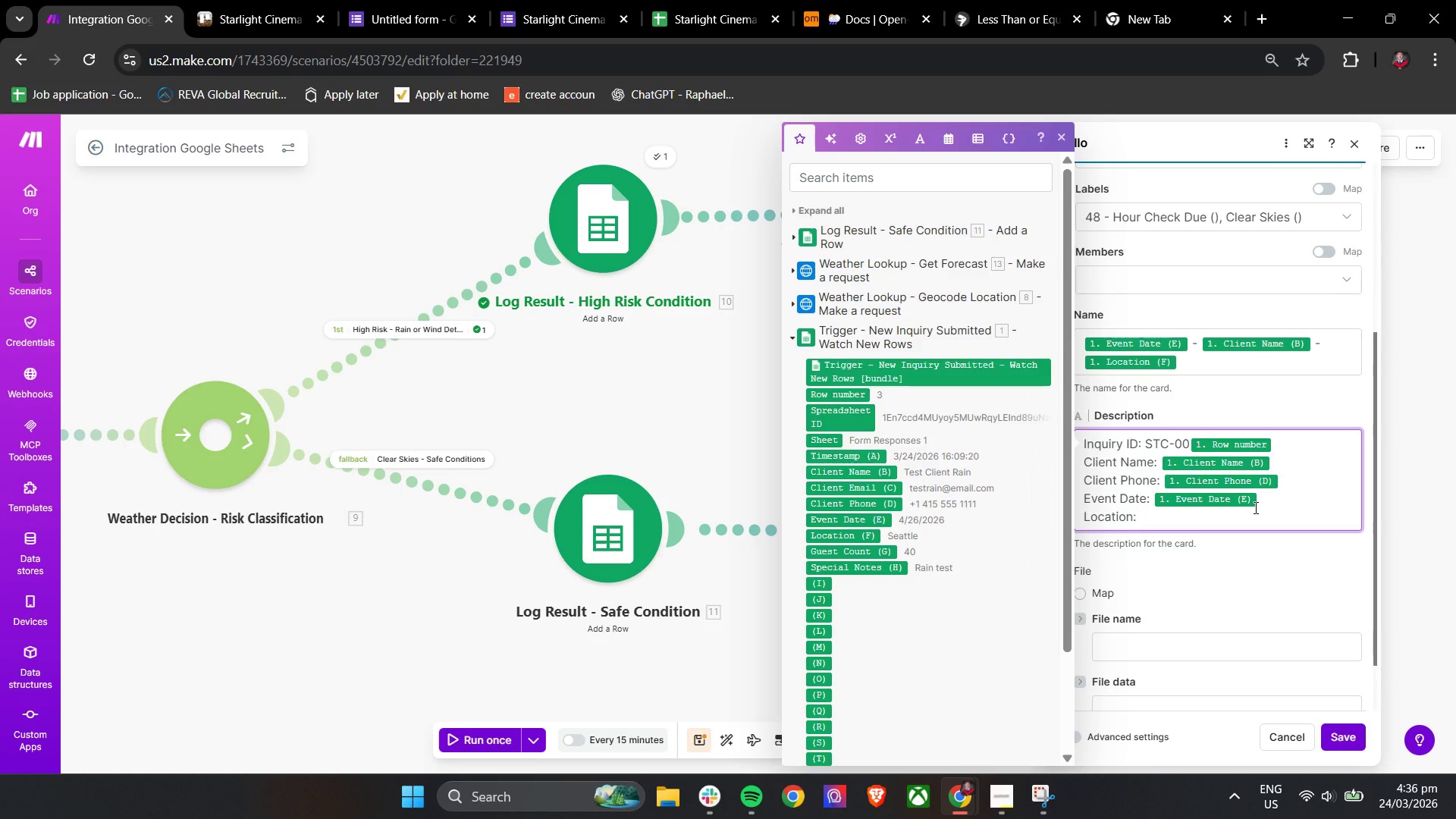 
left_click([861, 535])
 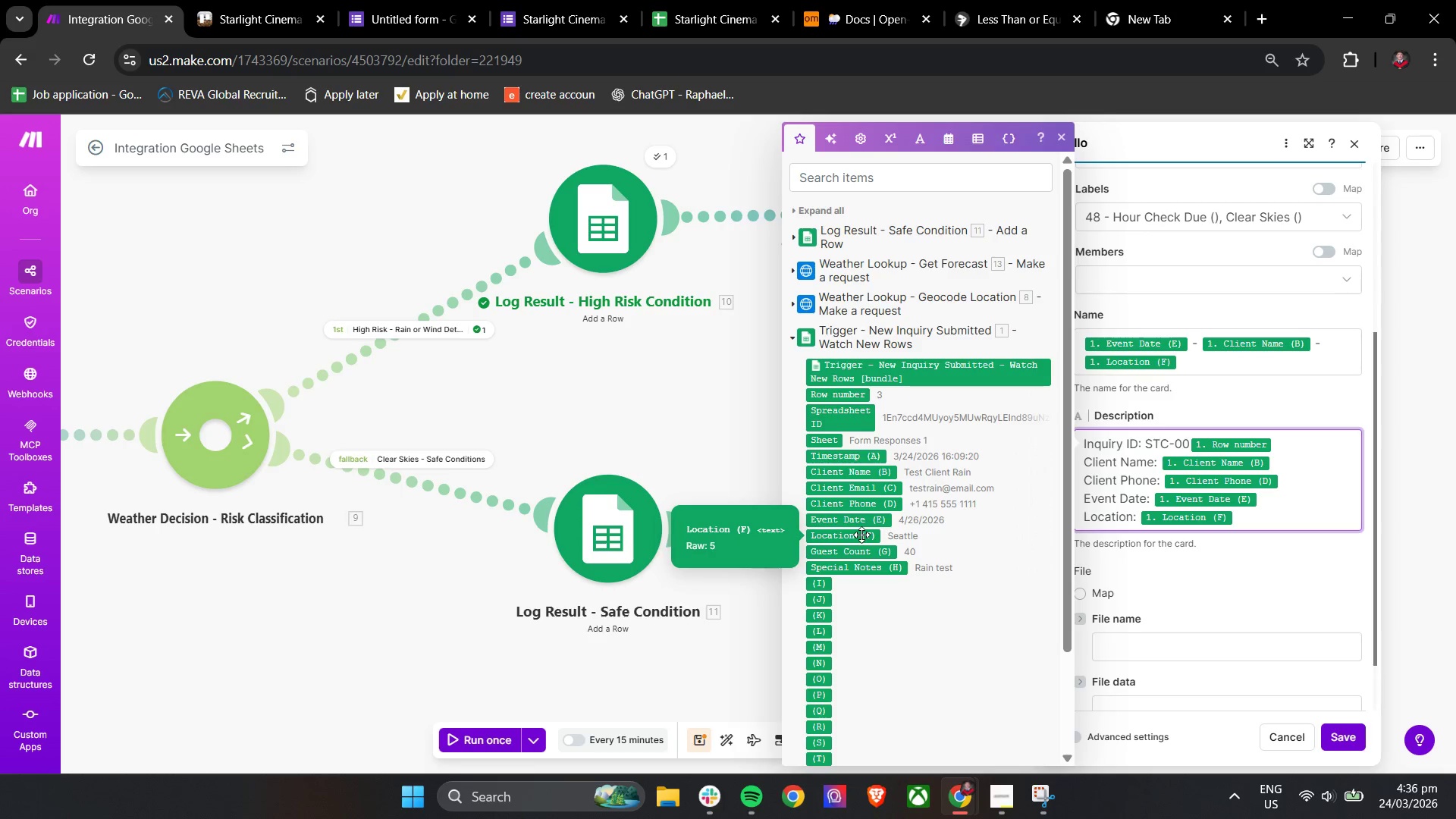 
key(Enter)
 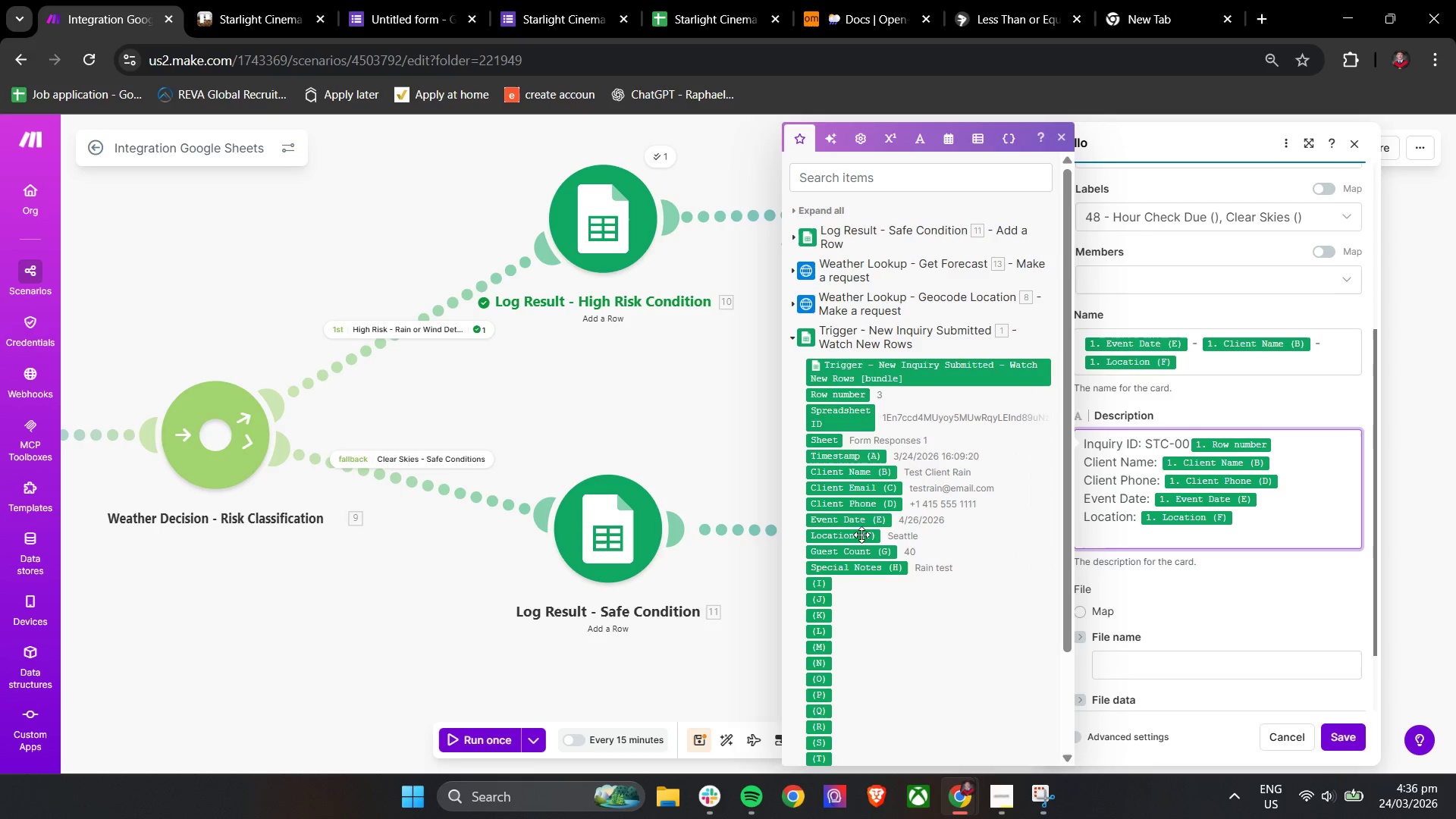 
type(Guest Count: )
 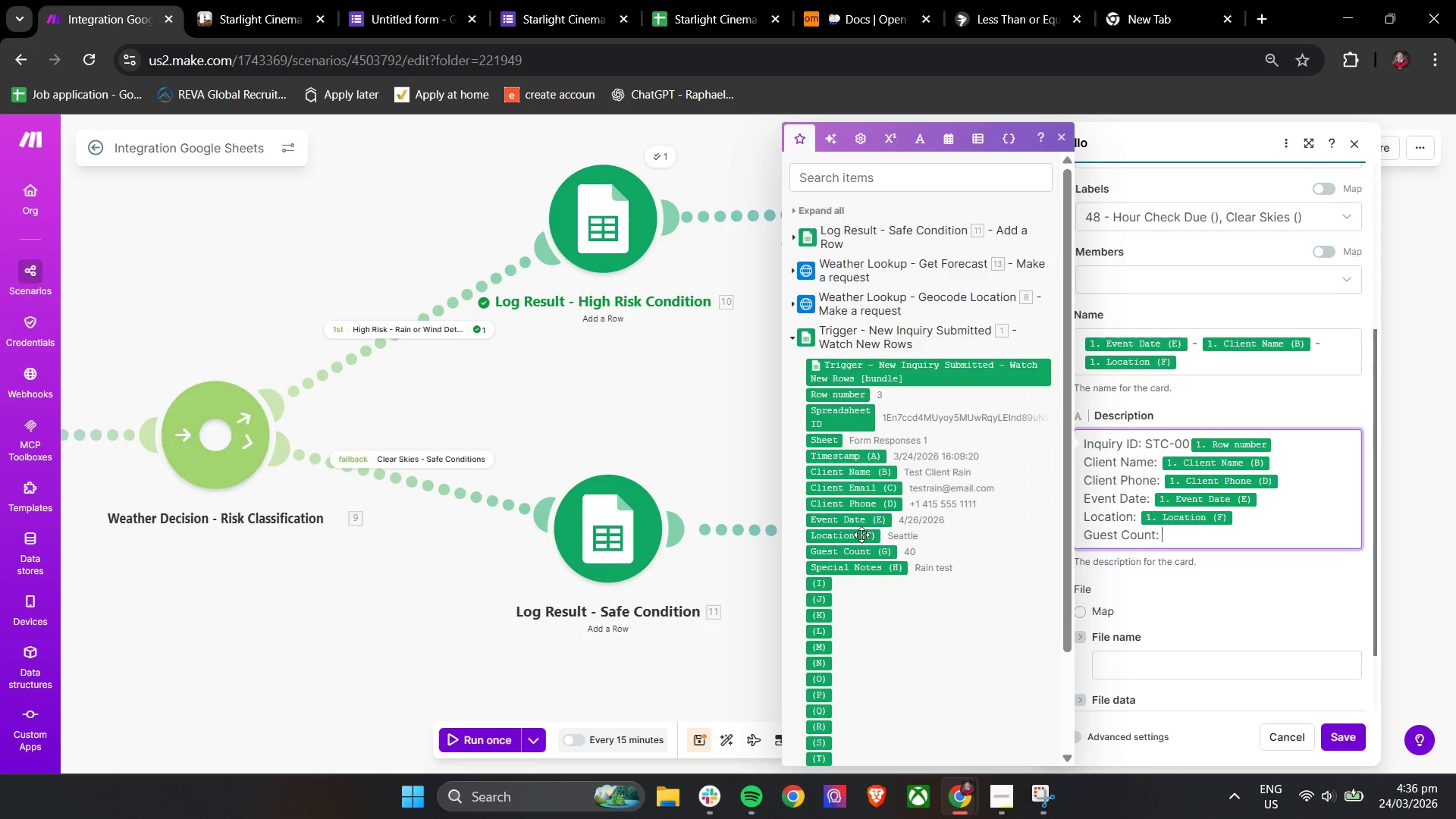 
left_click([859, 551])
 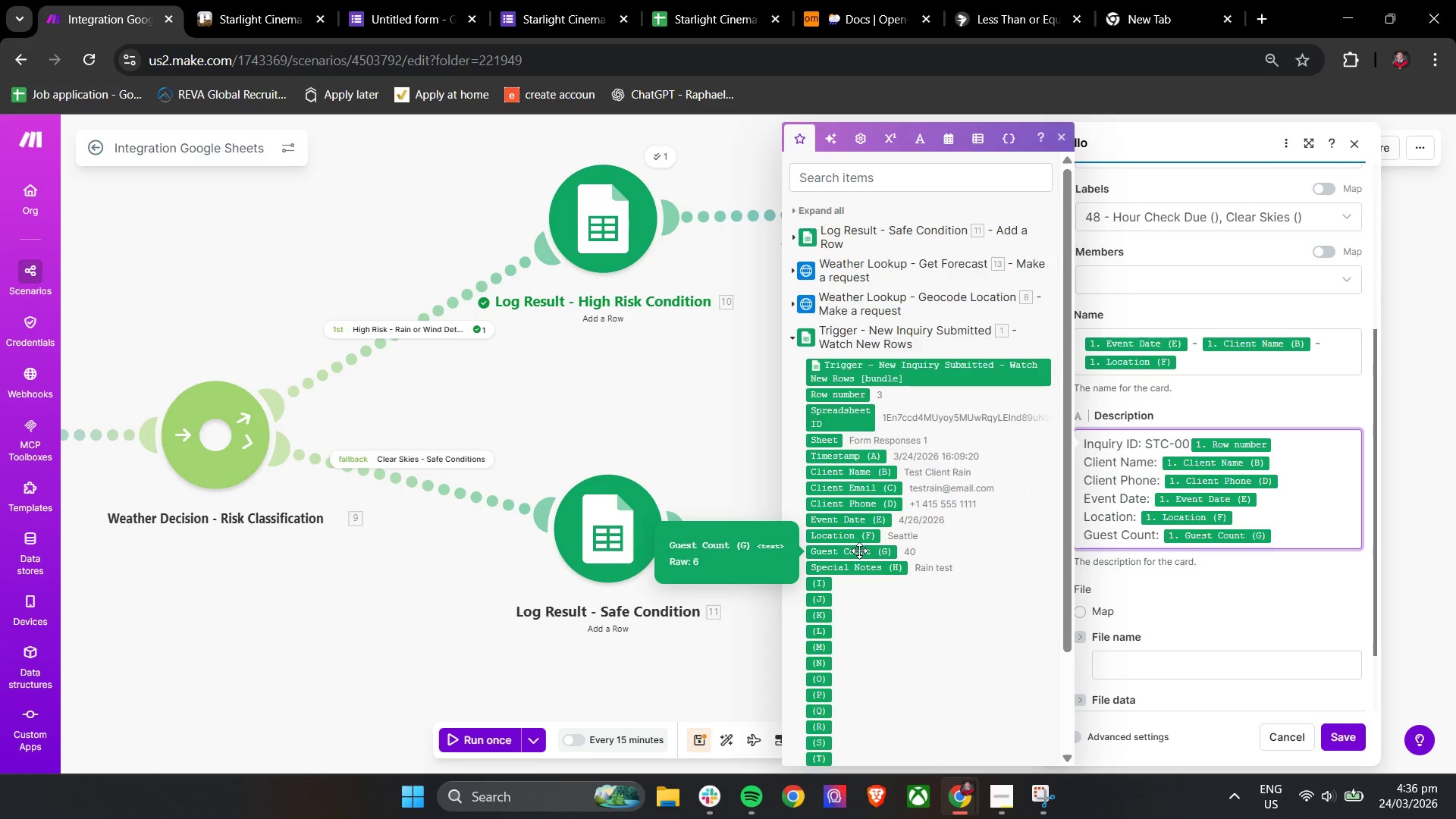 
key(Enter)
 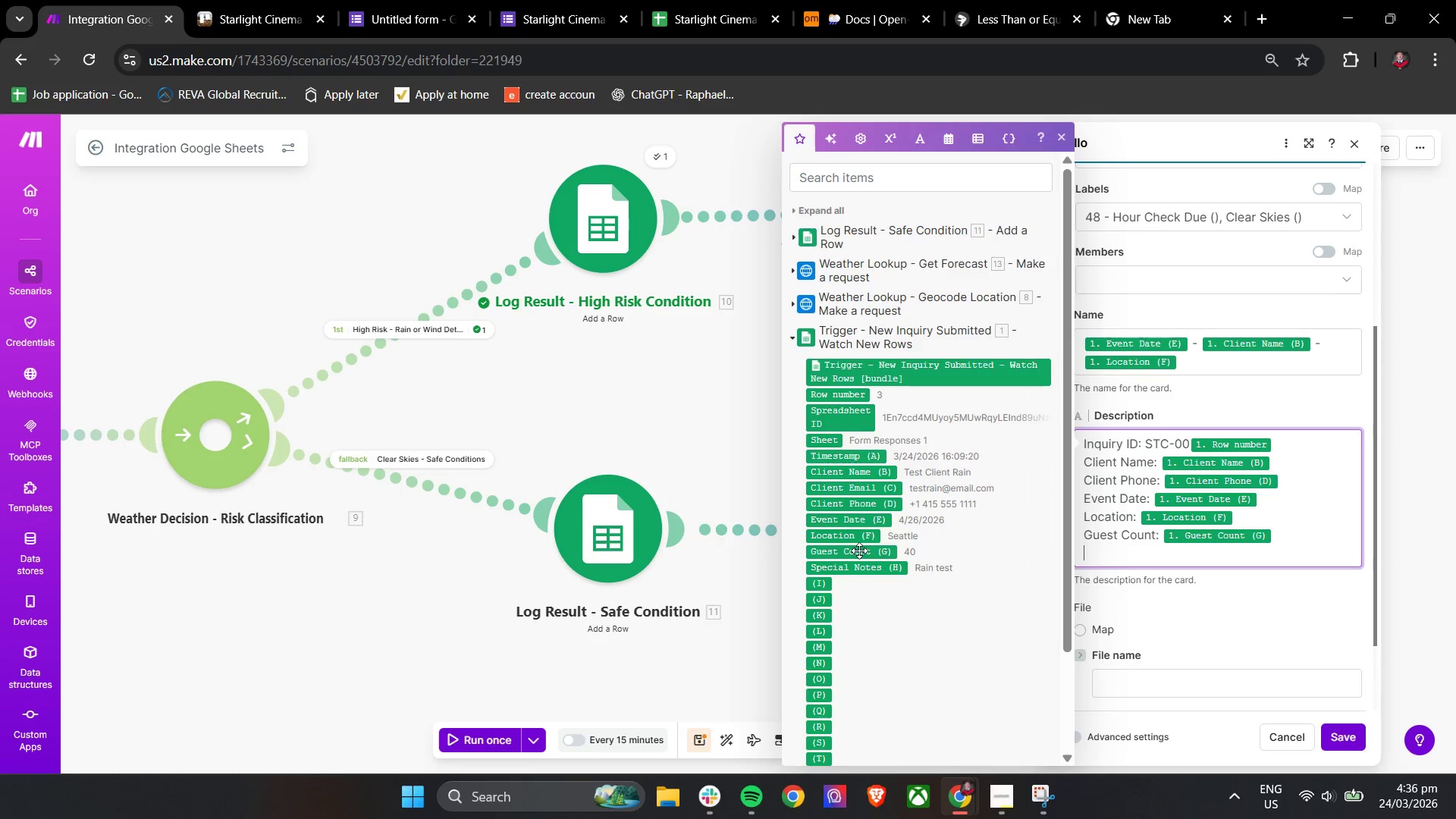 
type(Weather Stt)
key(Backspace)
type(atus: )
 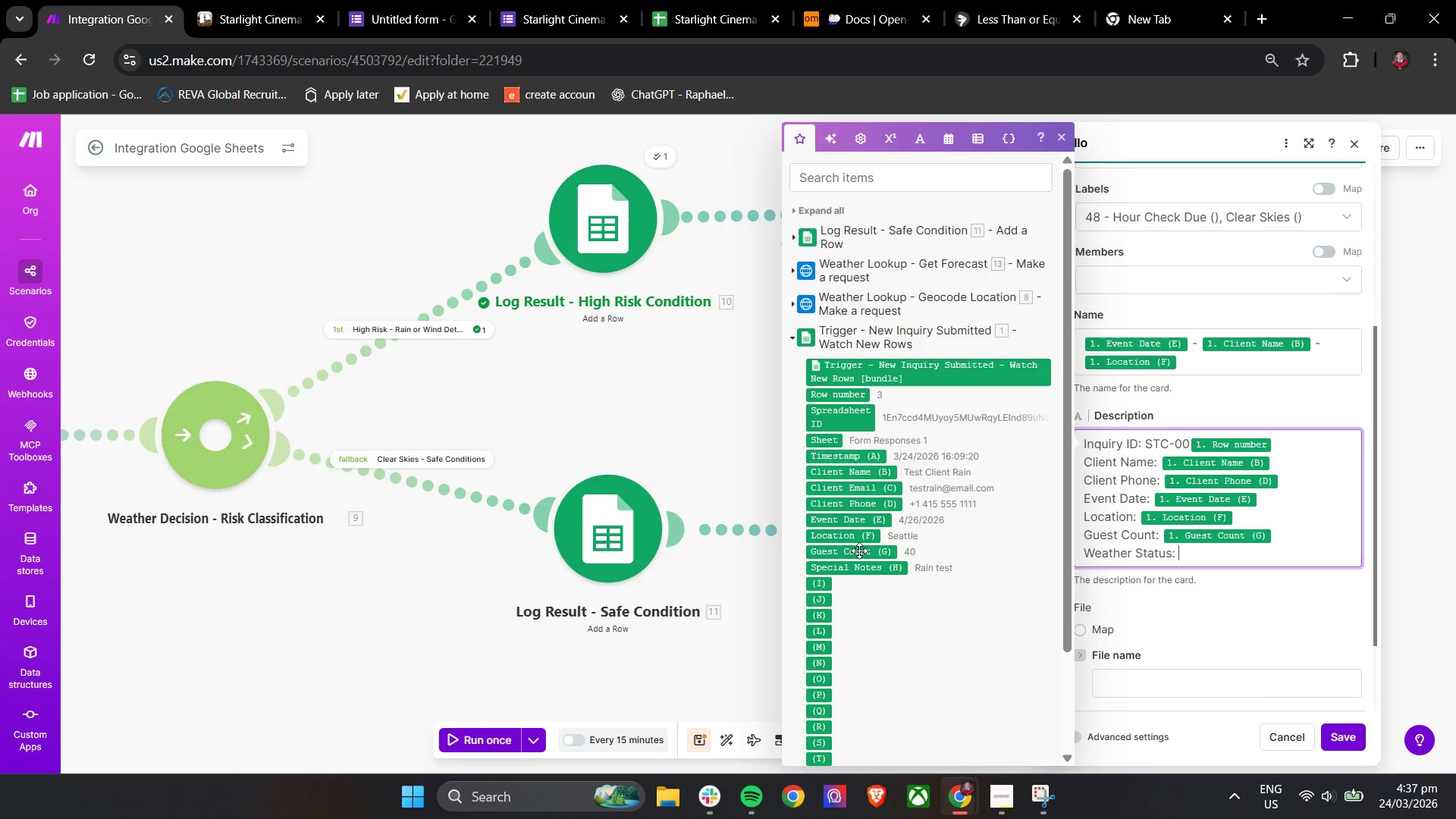 
wait(7.42)
 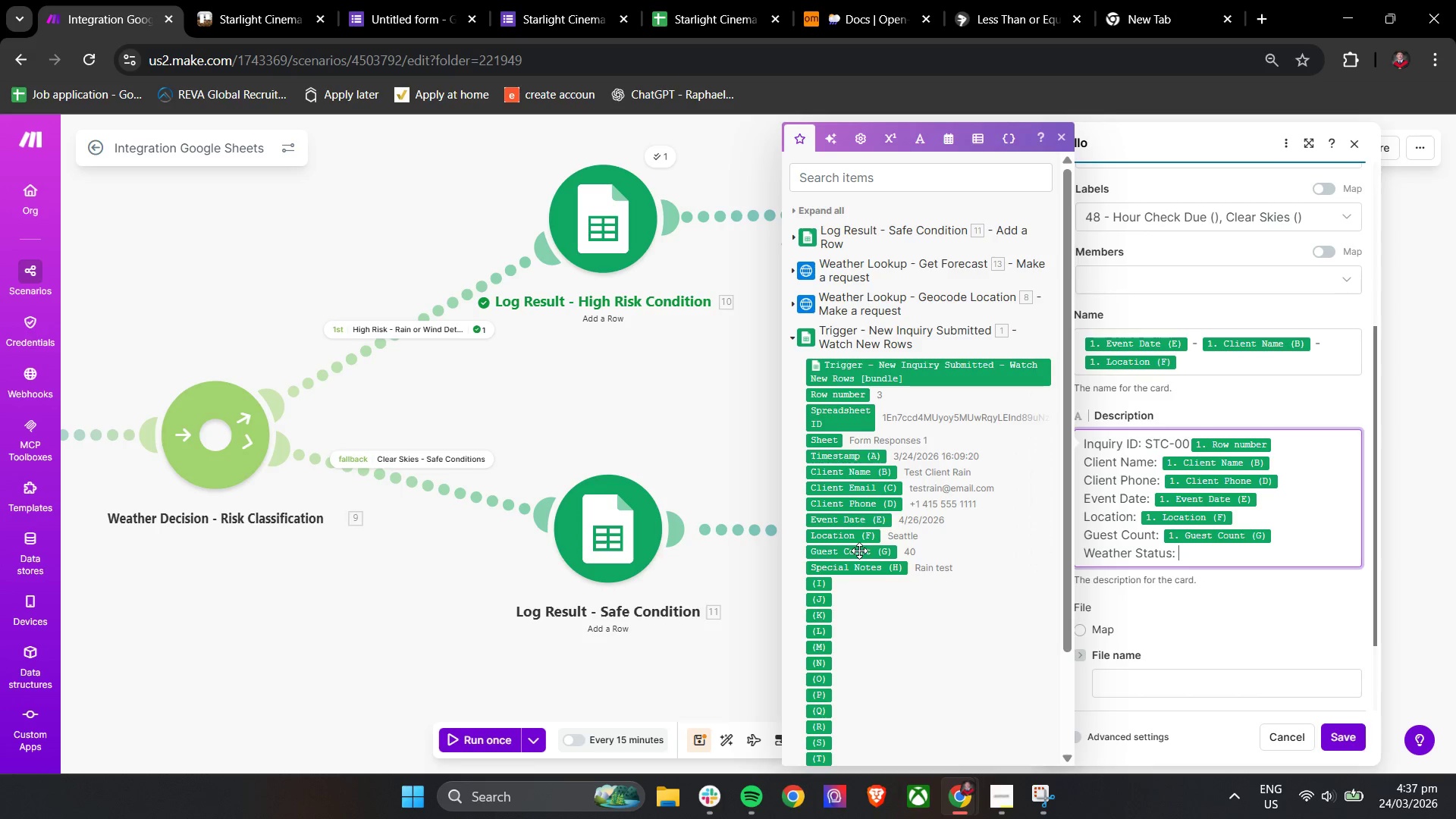 
left_click([1200, 558])
 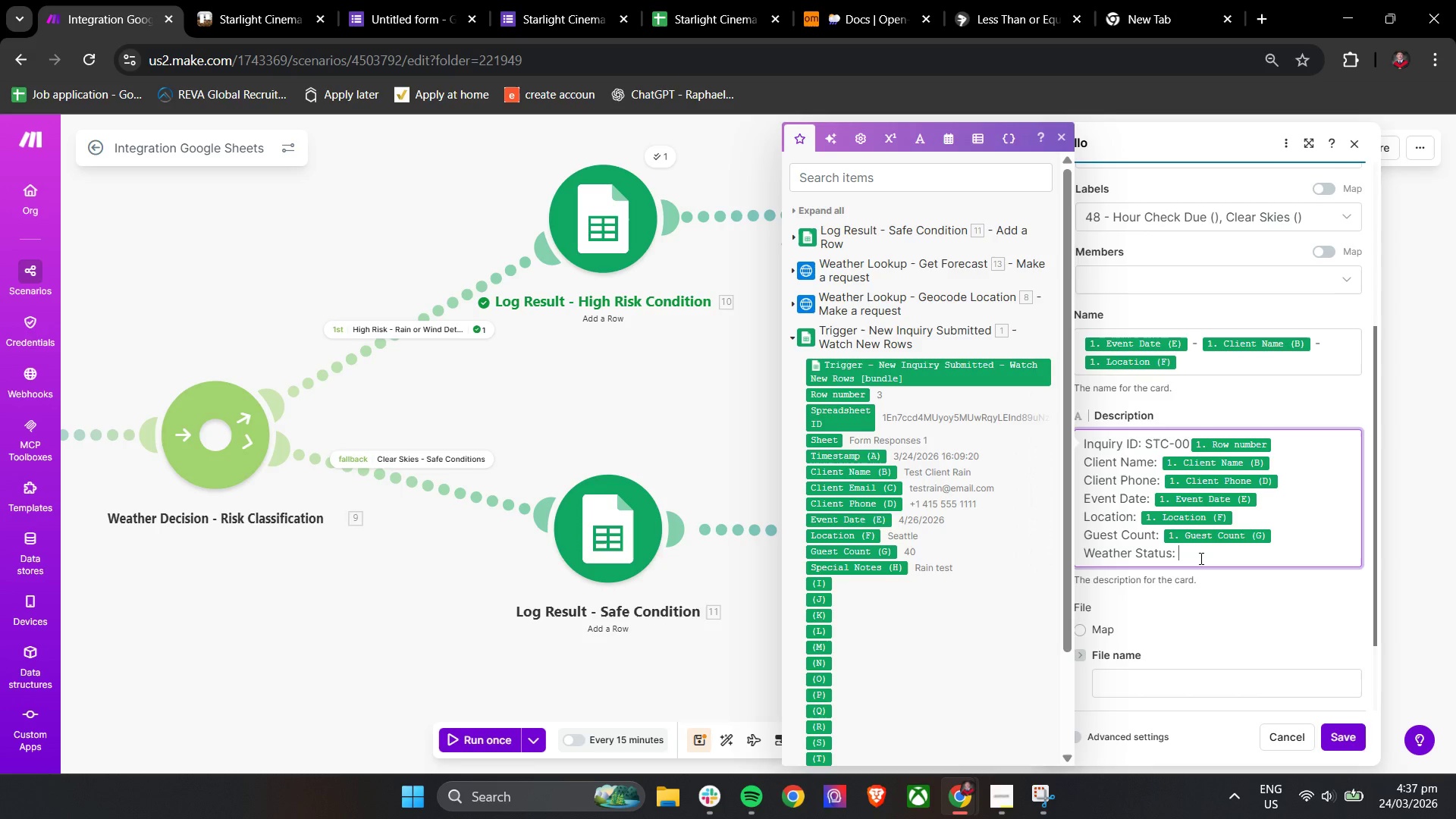 
left_click([1200, 558])
 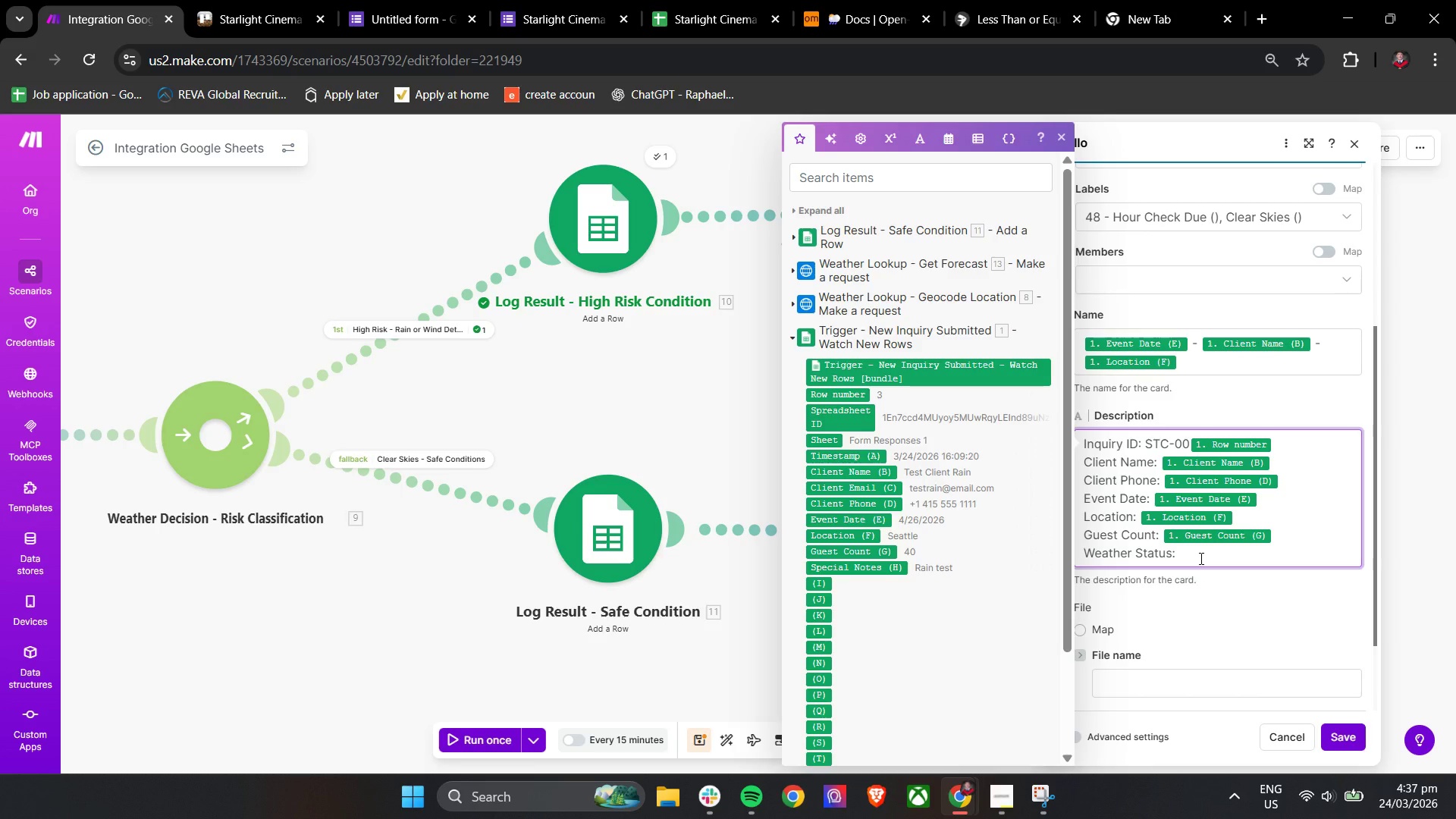 
type(Safe)
 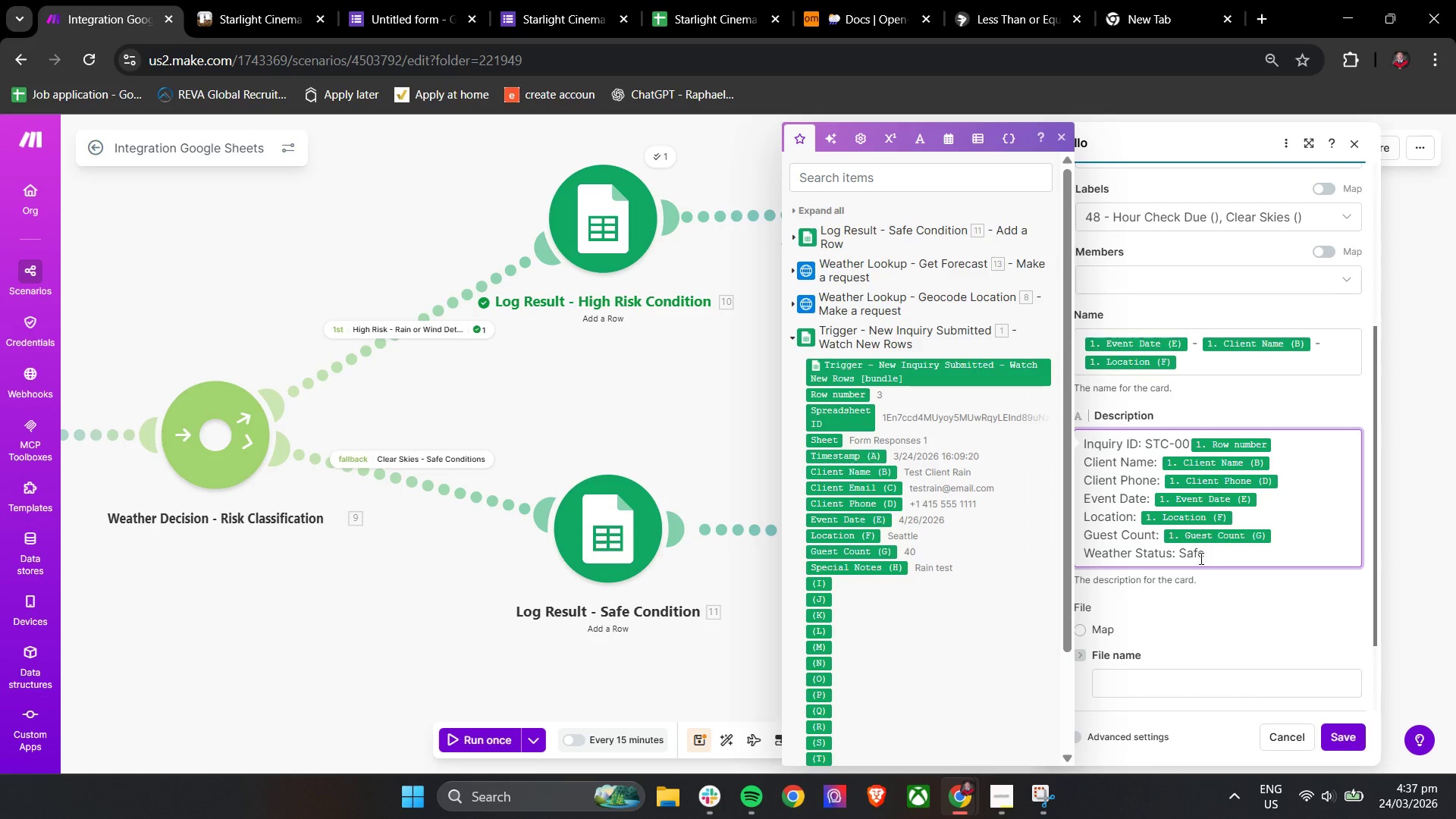 
key(Enter)
 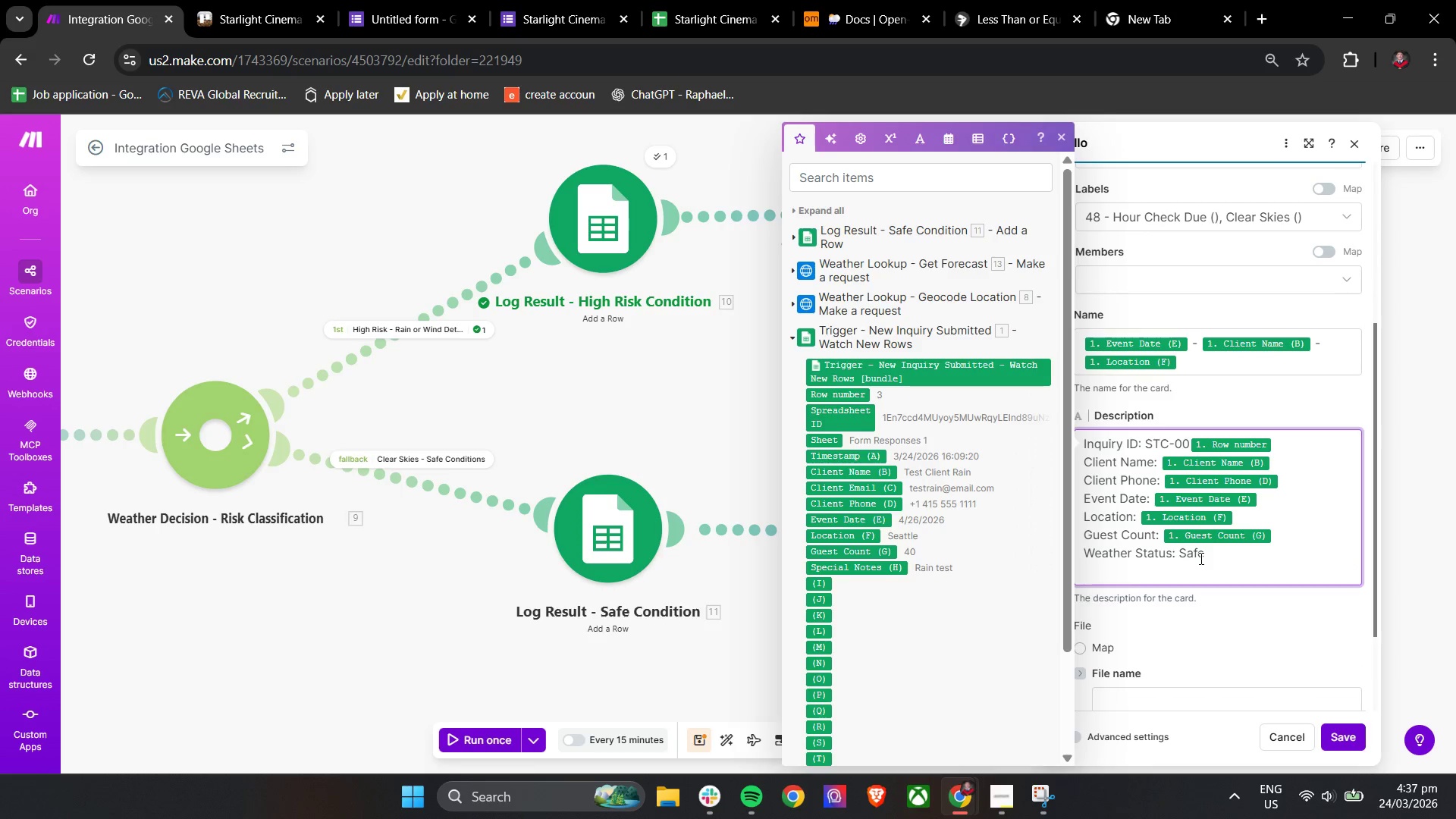 
type(Weather Summary)
 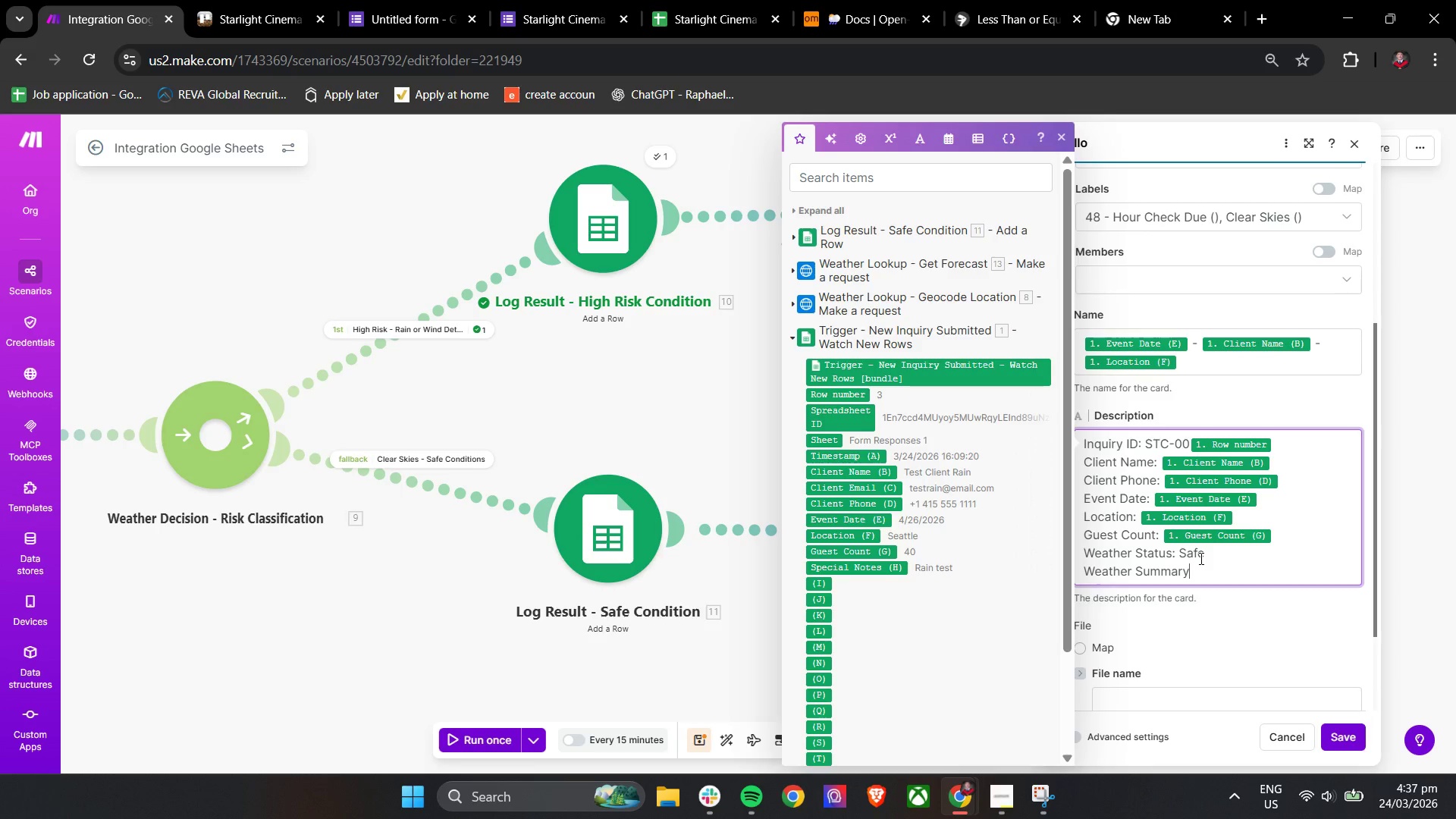 
wait(5.69)
 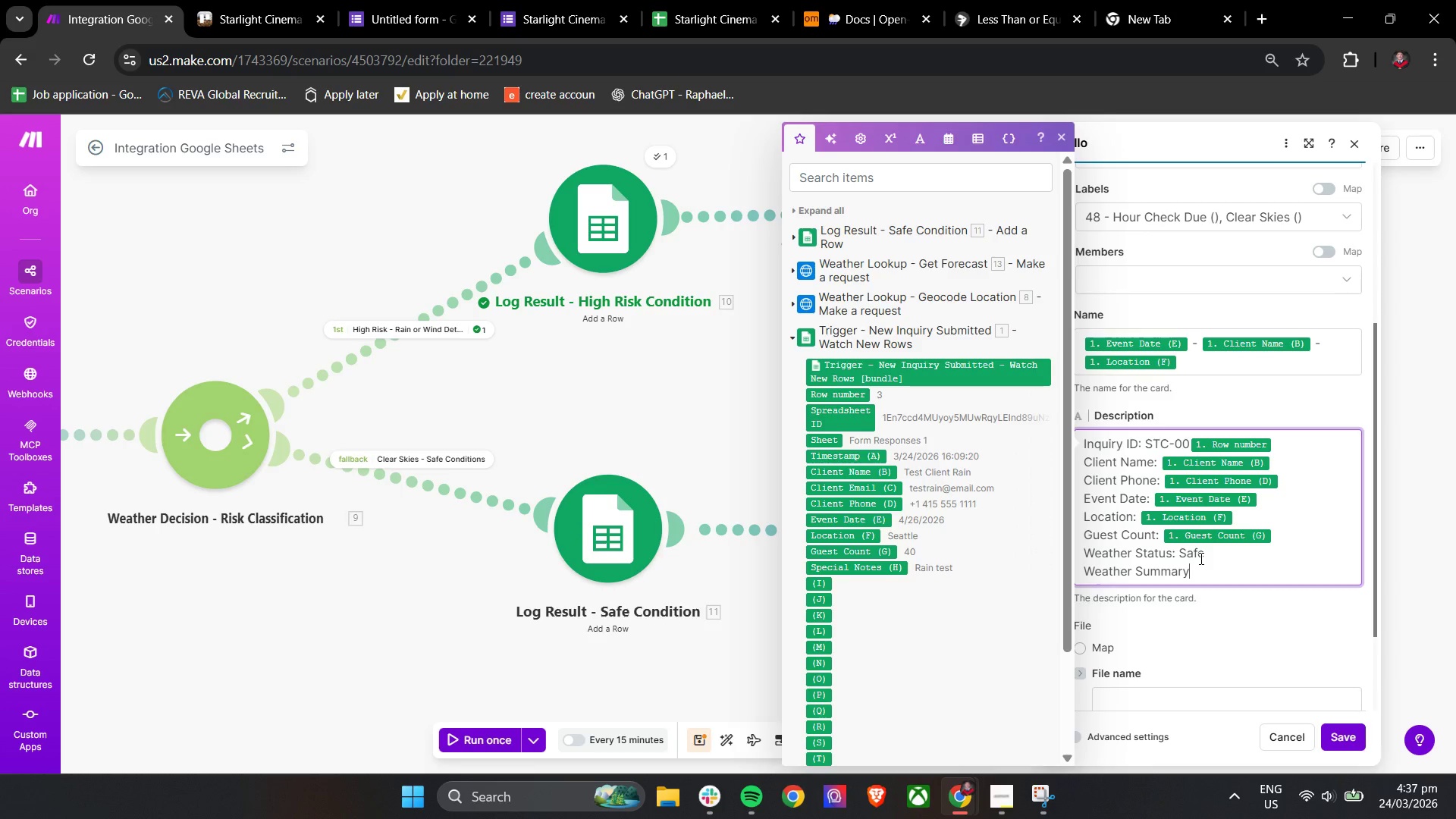 
type(: Precipitation)
 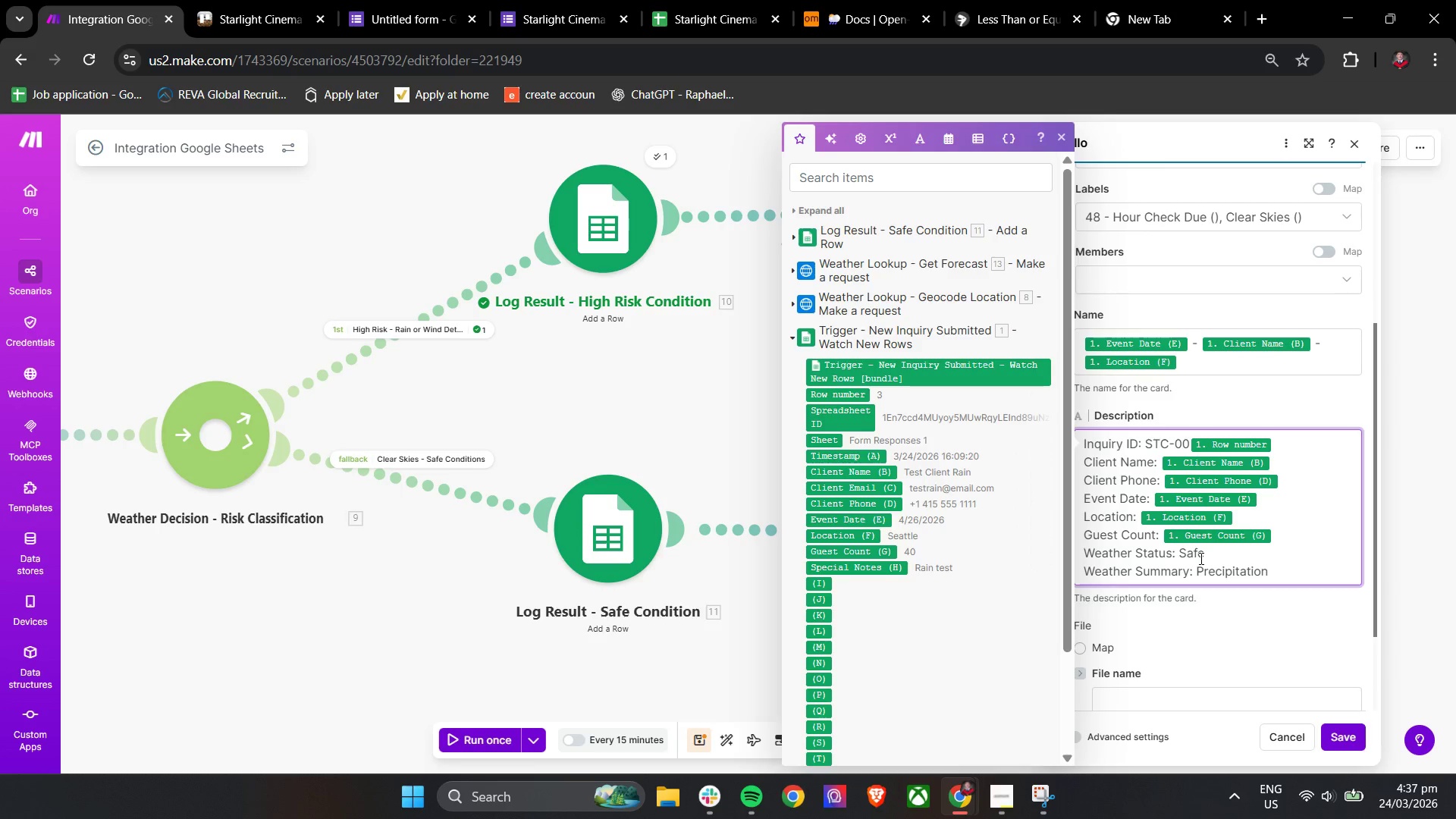 
wait(6.84)
 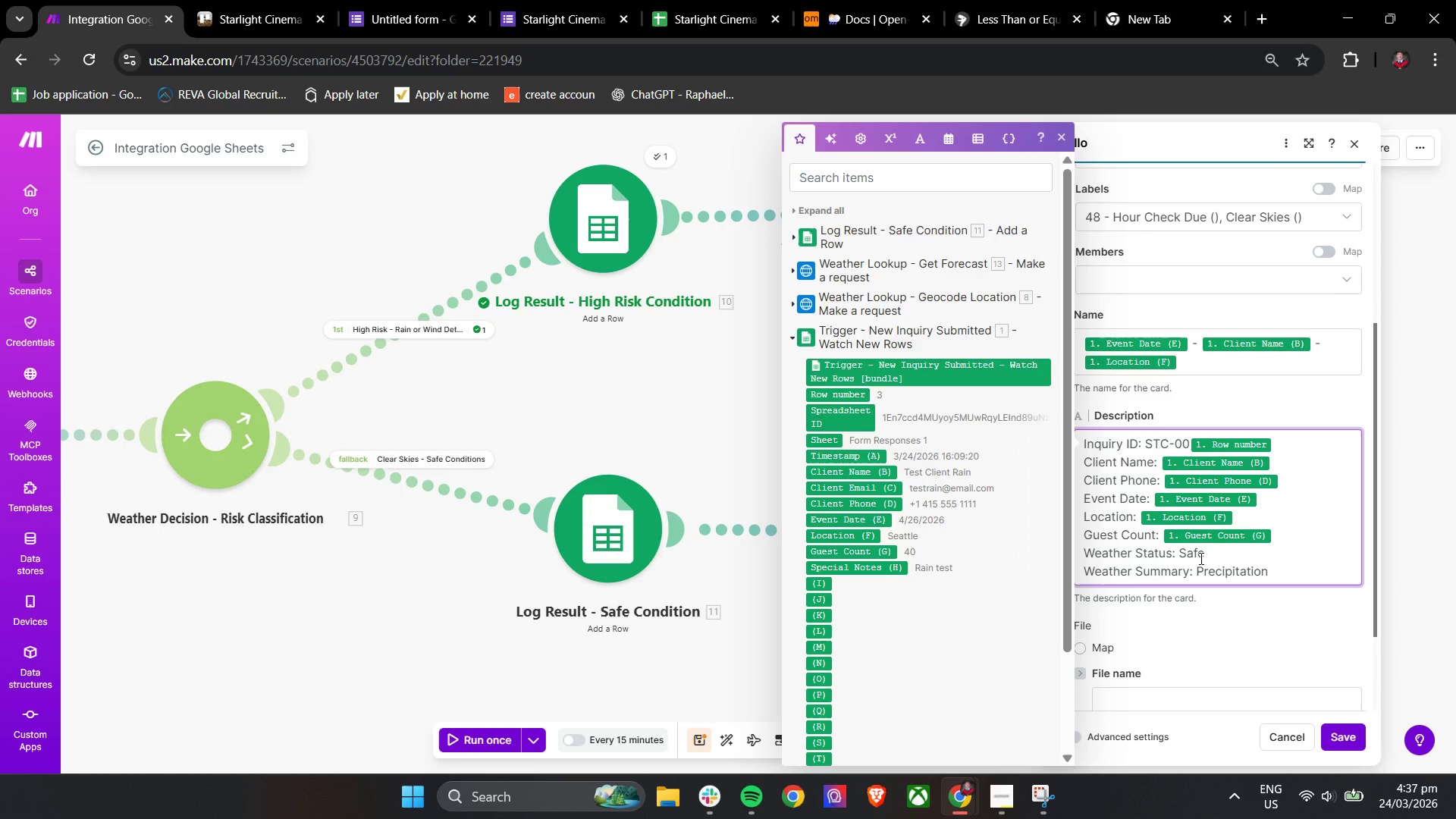 
key(Space)
 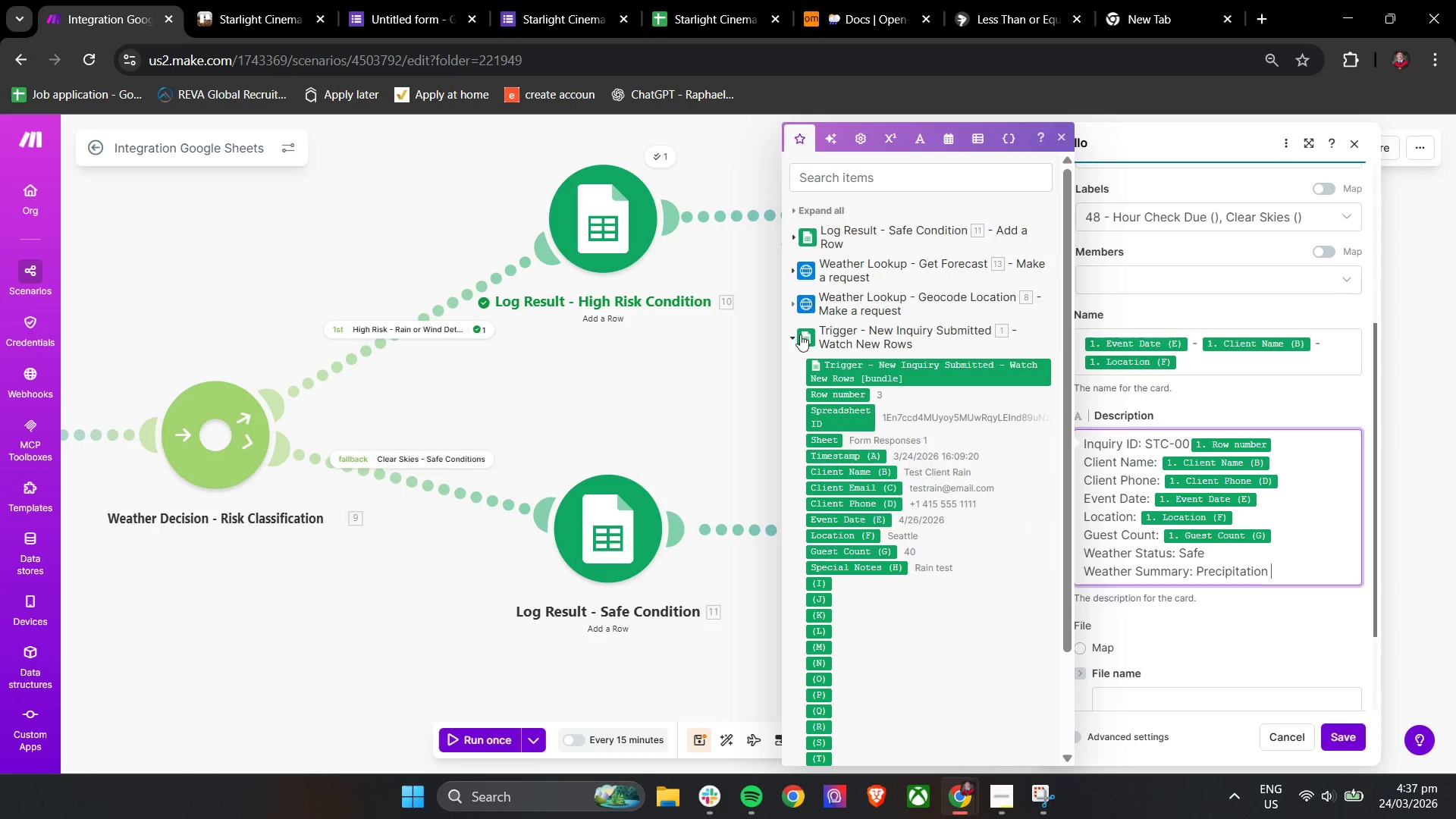 
left_click([795, 337])
 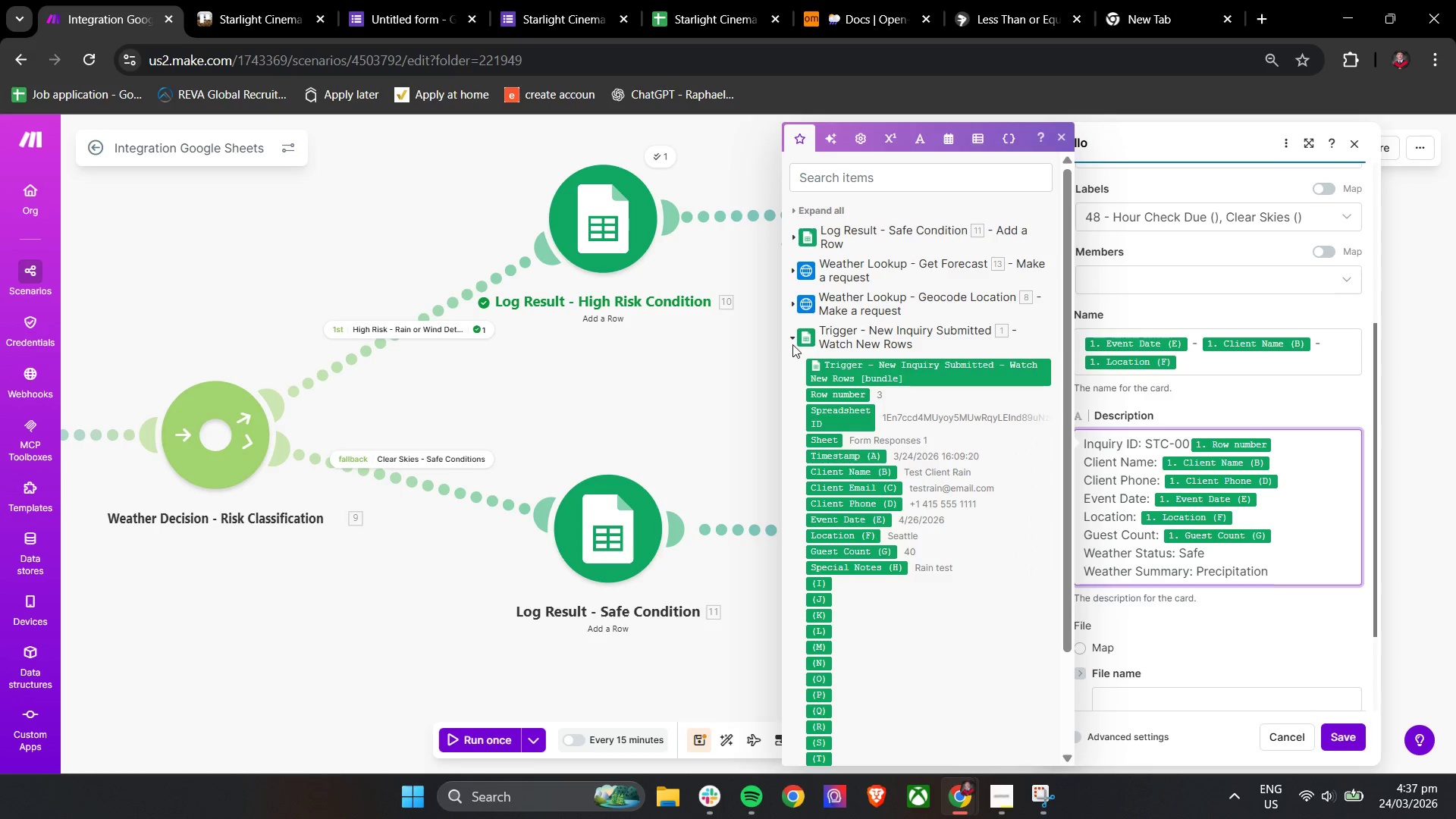 
left_click([794, 339])
 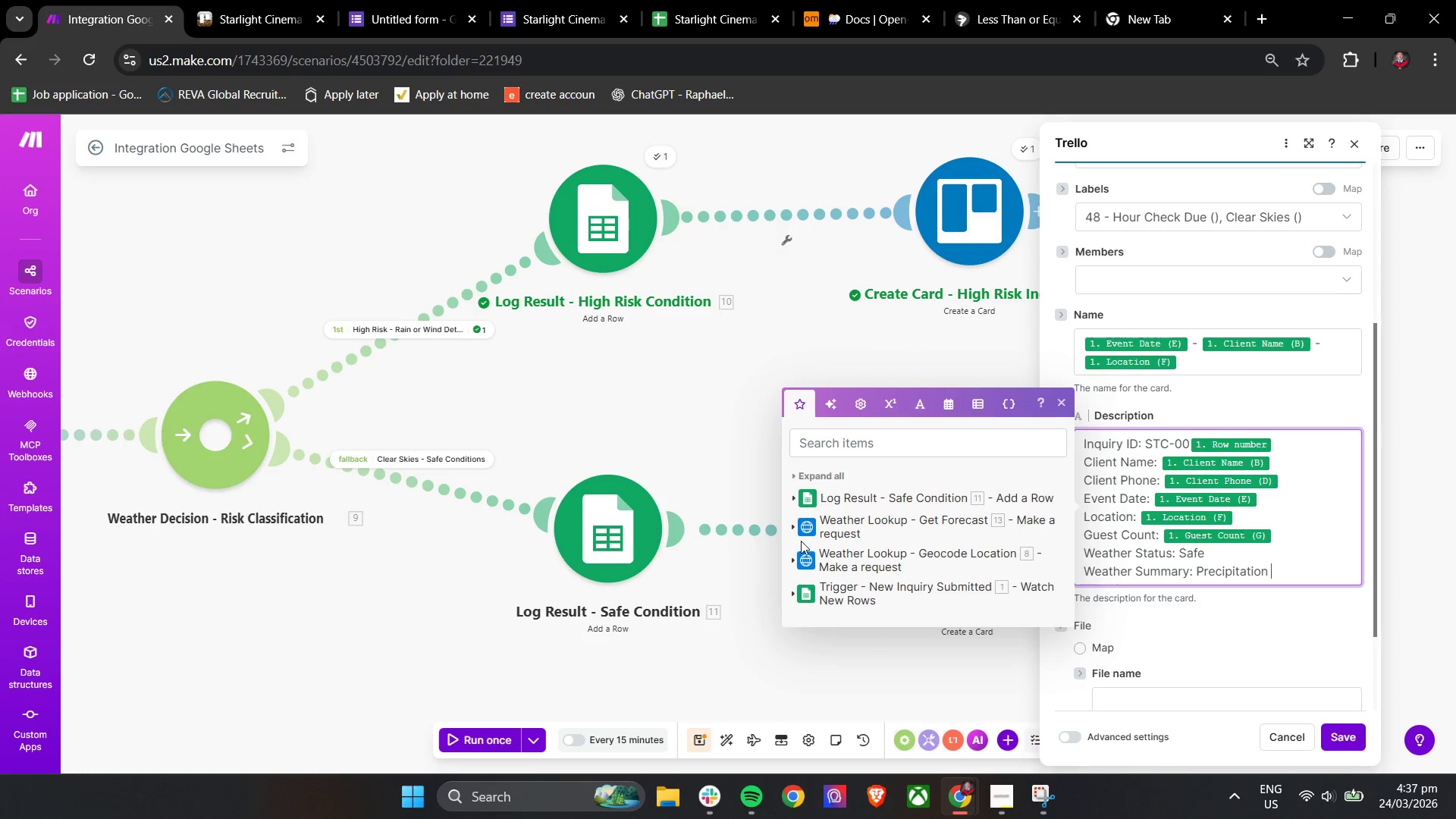 
left_click([801, 532])
 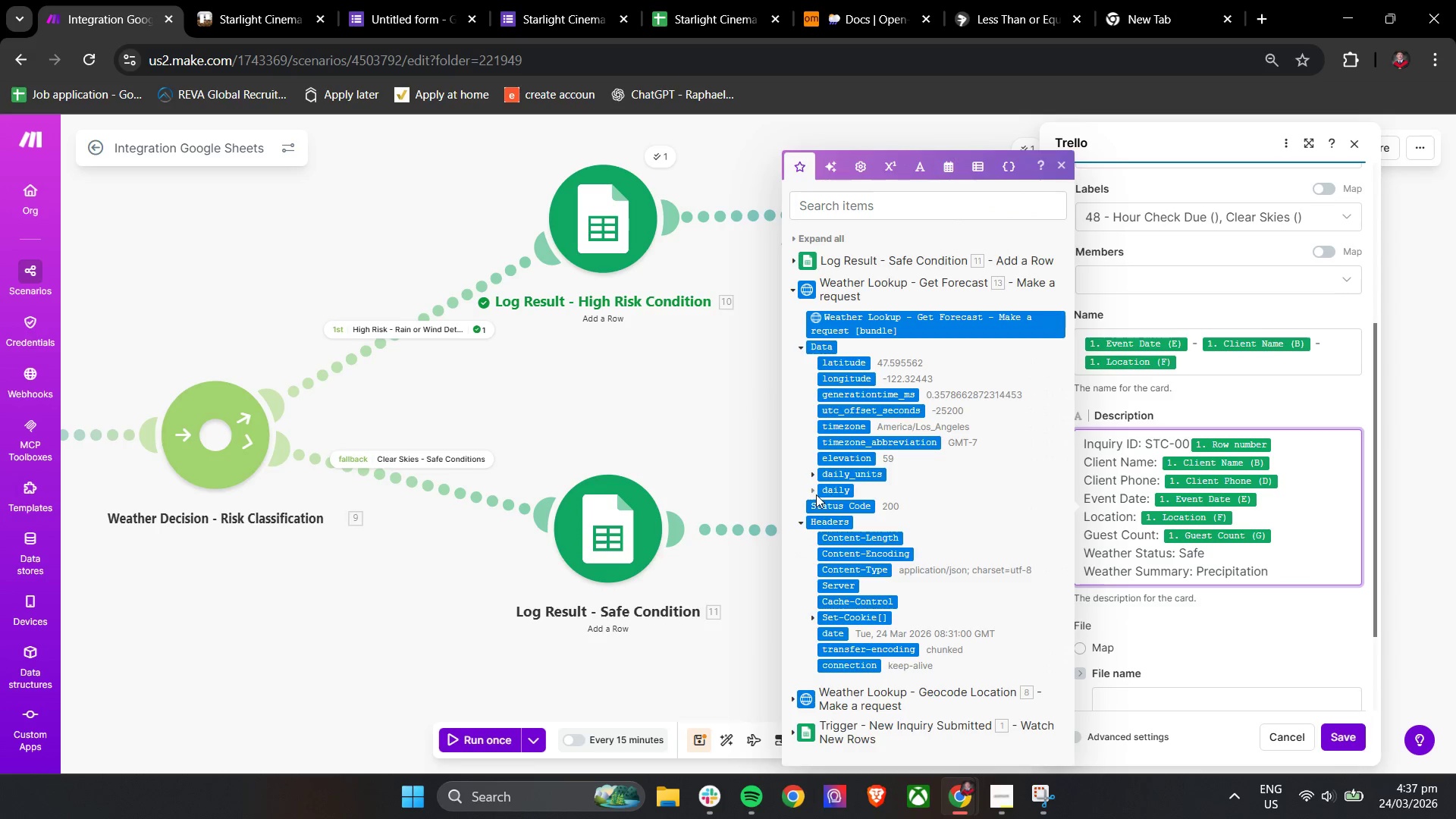 
left_click([815, 494])
 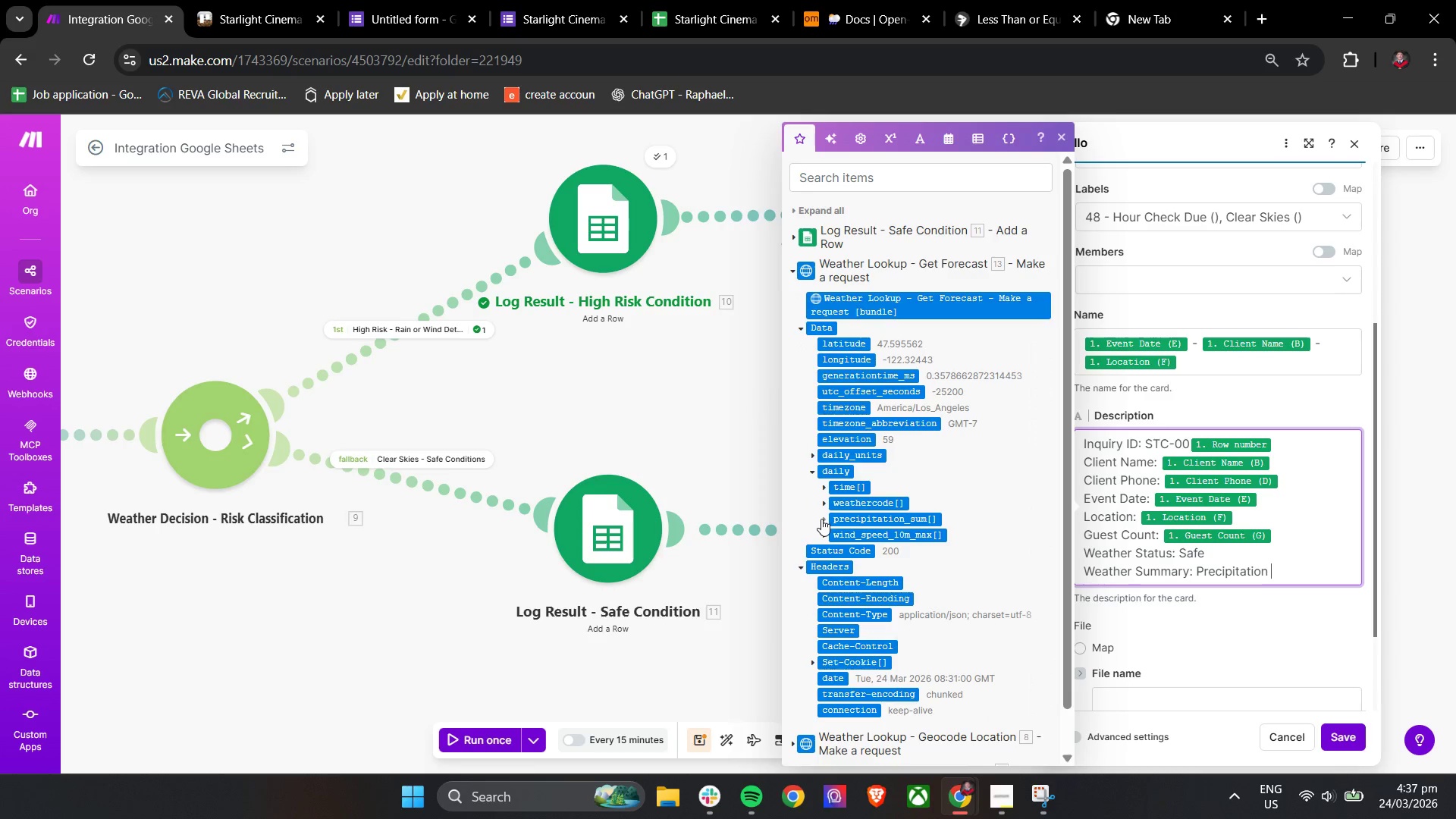 
left_click([823, 519])
 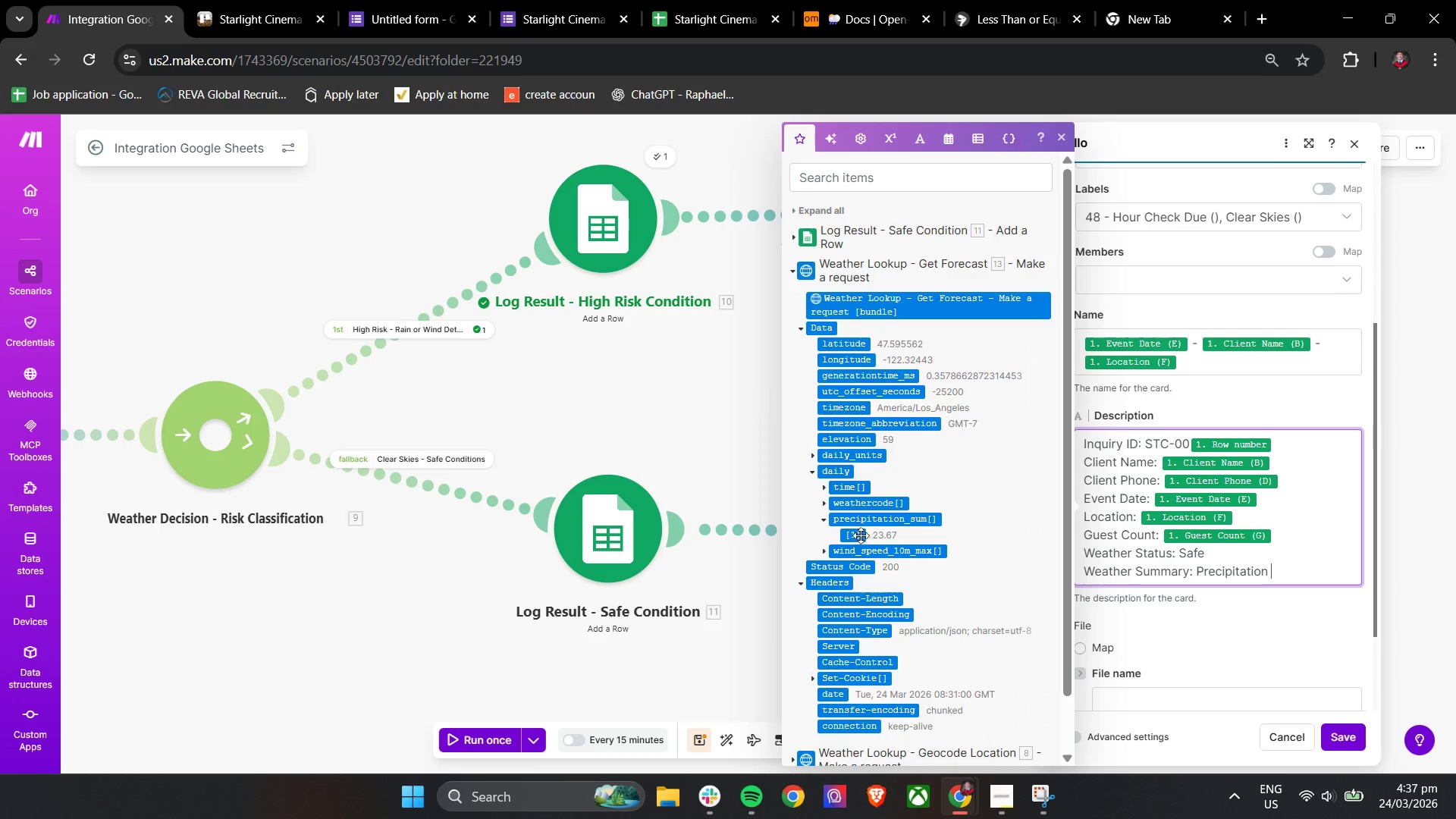 
left_click_drag(start_coordinate=[851, 533], to_coordinate=[1291, 570])
 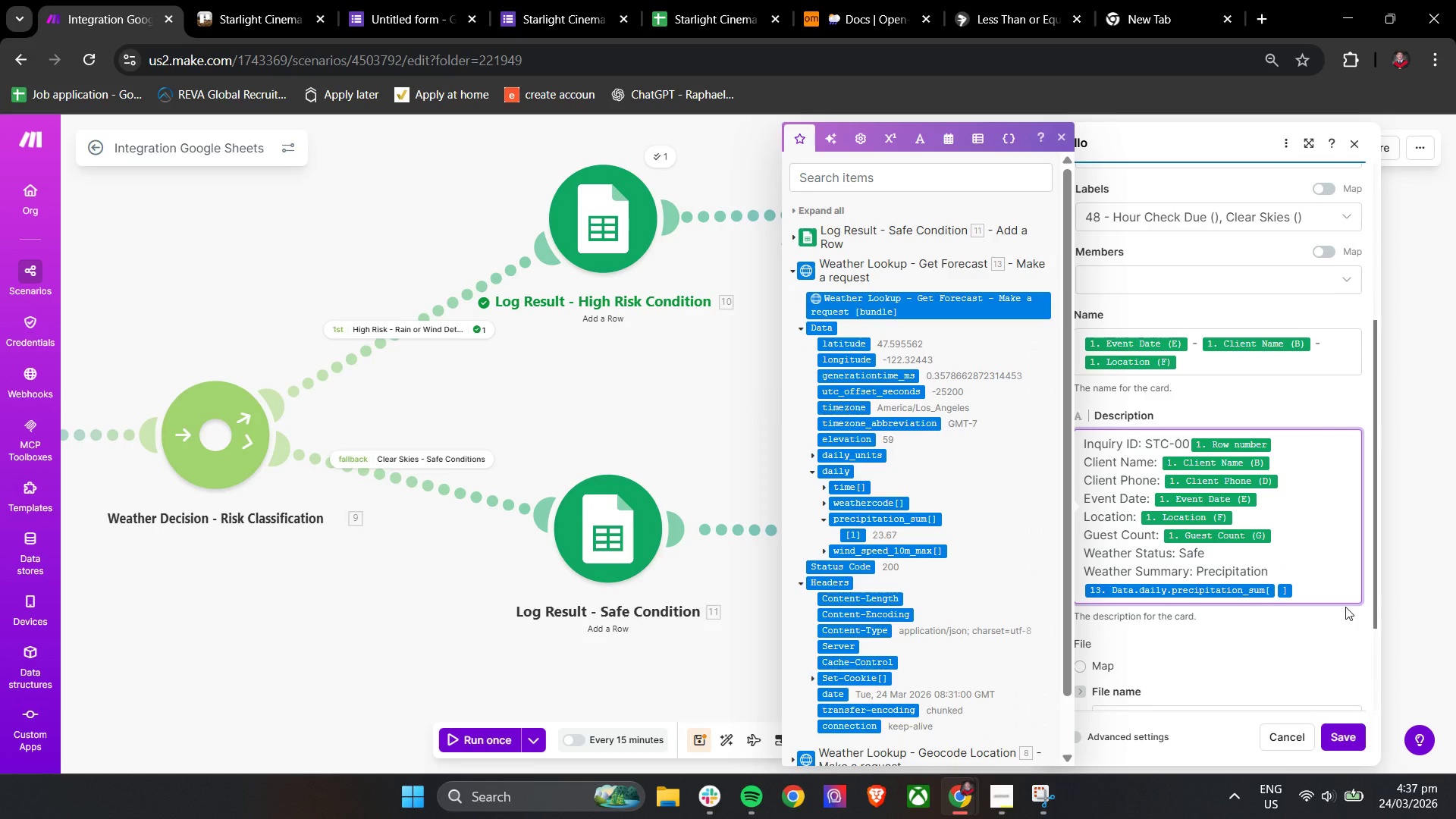 
key(ArrowRight)
 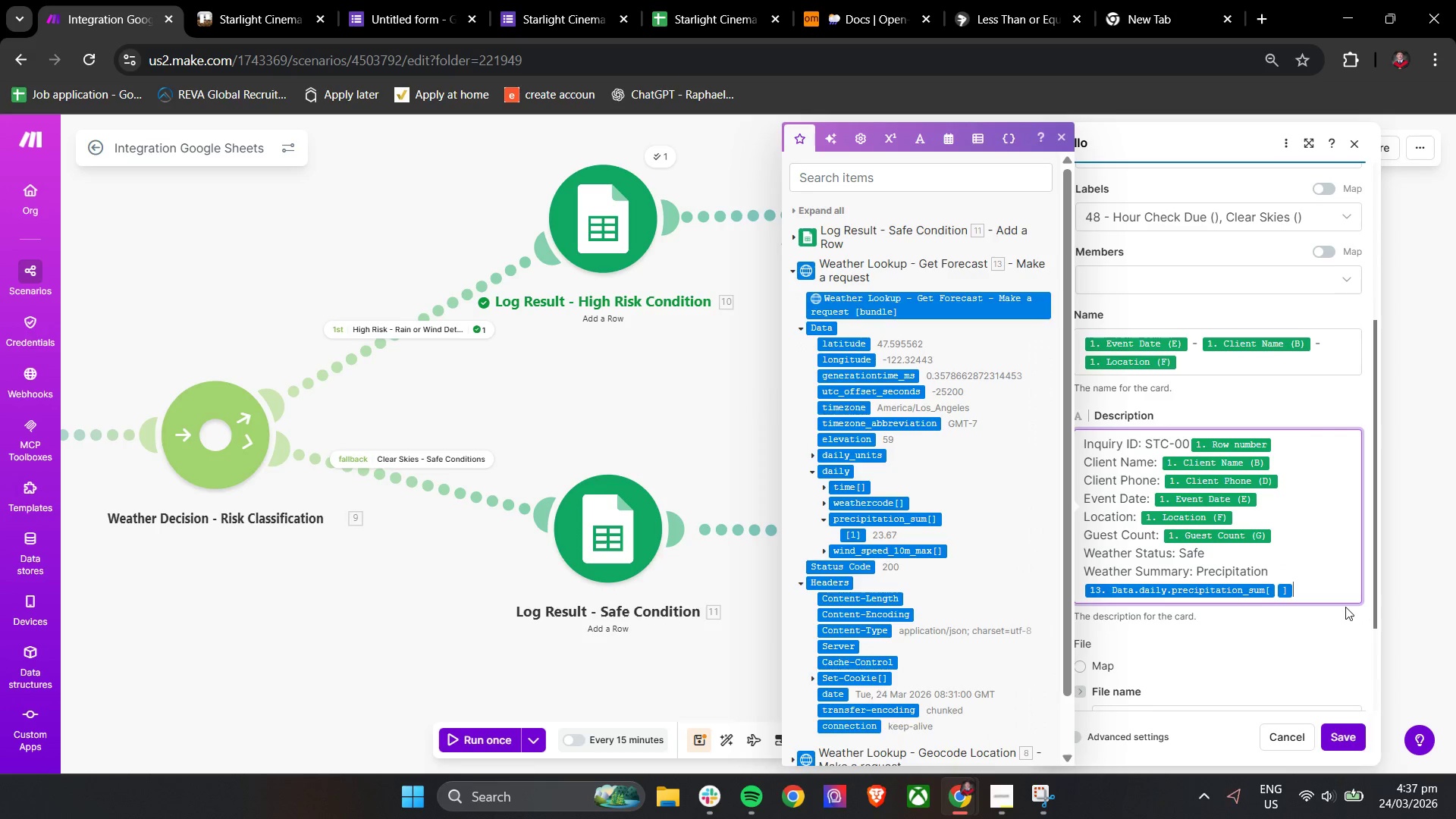 
key(ArrowRight)
 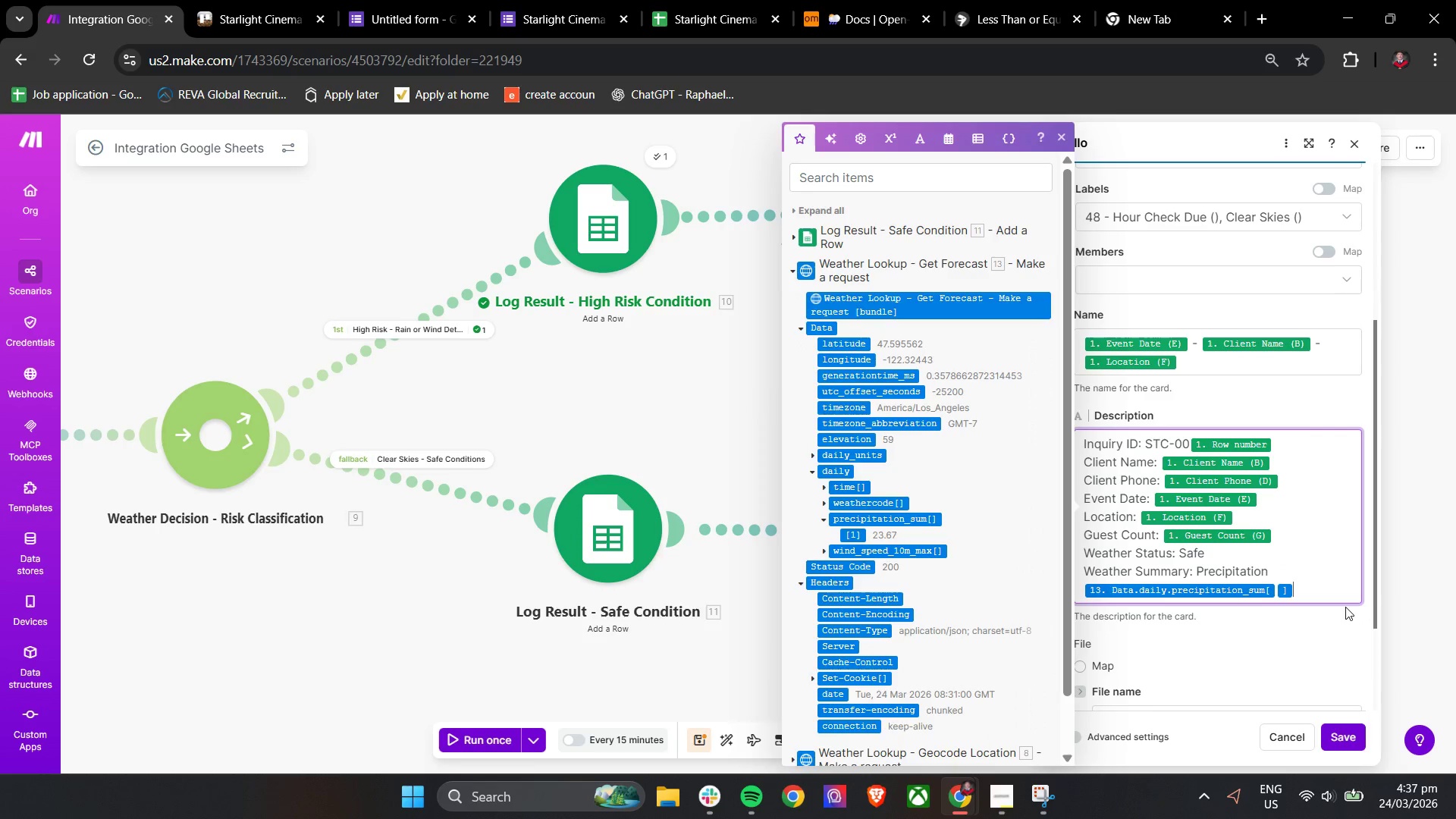 
type( mm | Wind )
 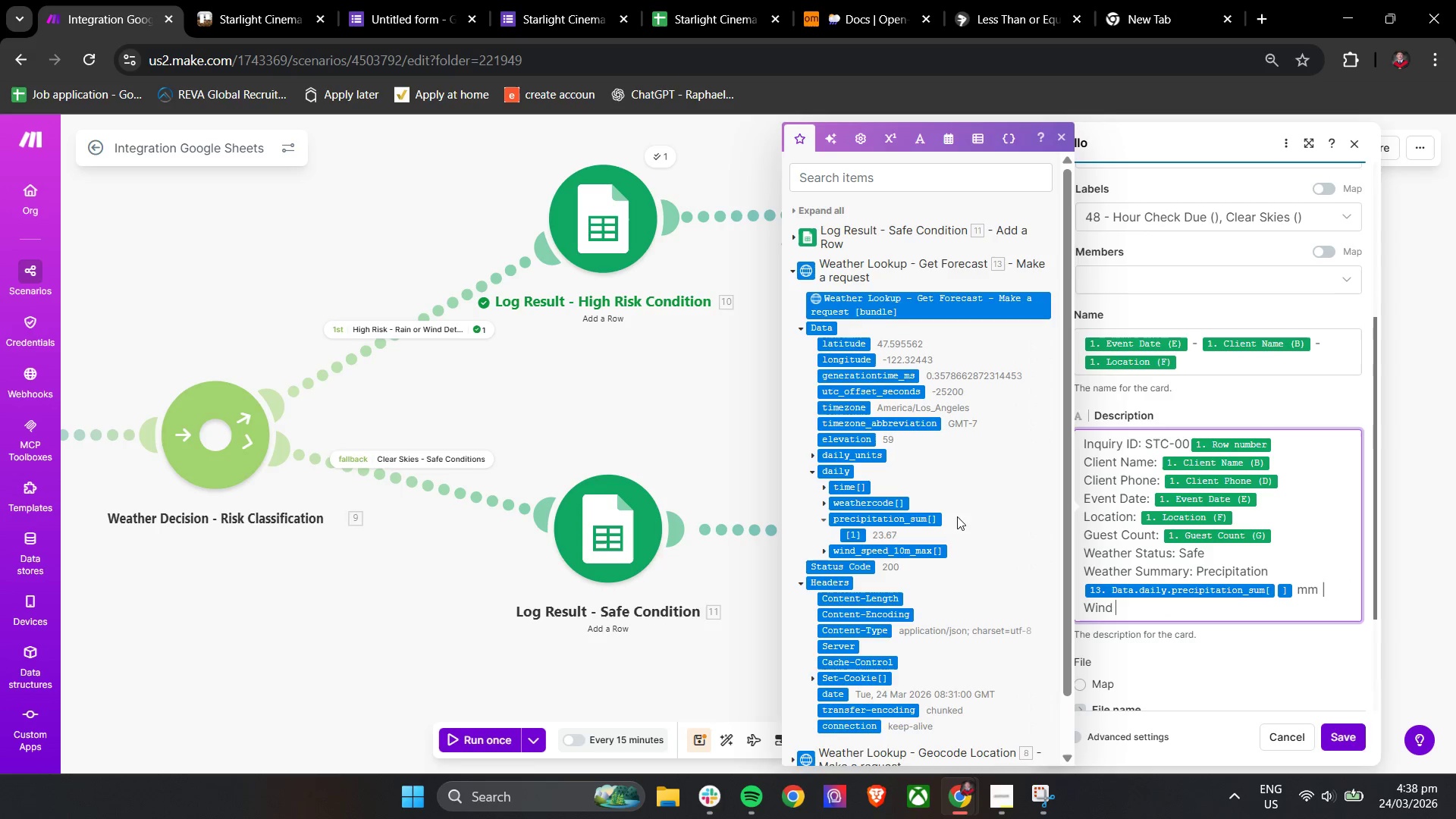 
left_click([822, 552])
 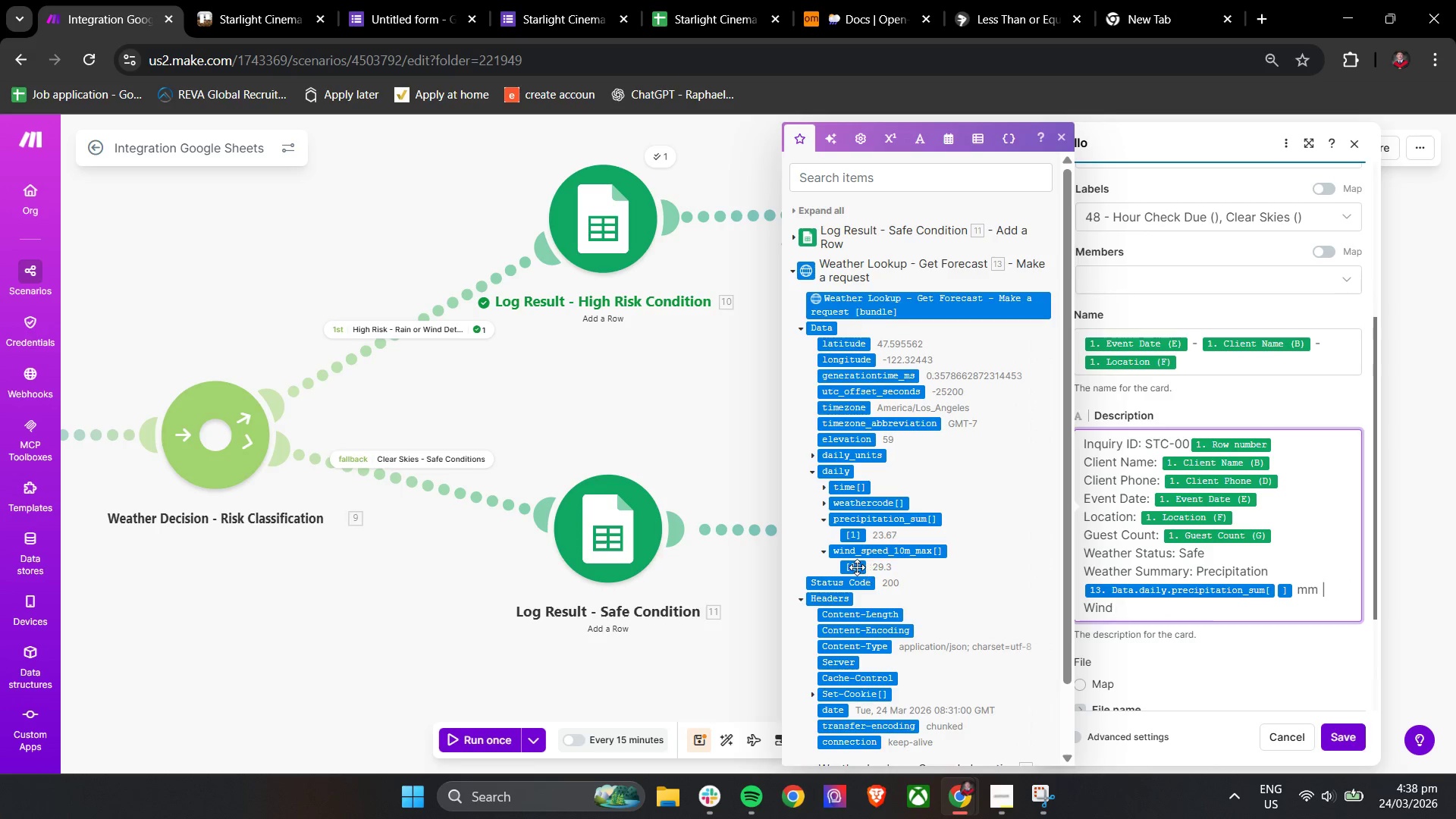 
left_click_drag(start_coordinate=[853, 569], to_coordinate=[1148, 607])
 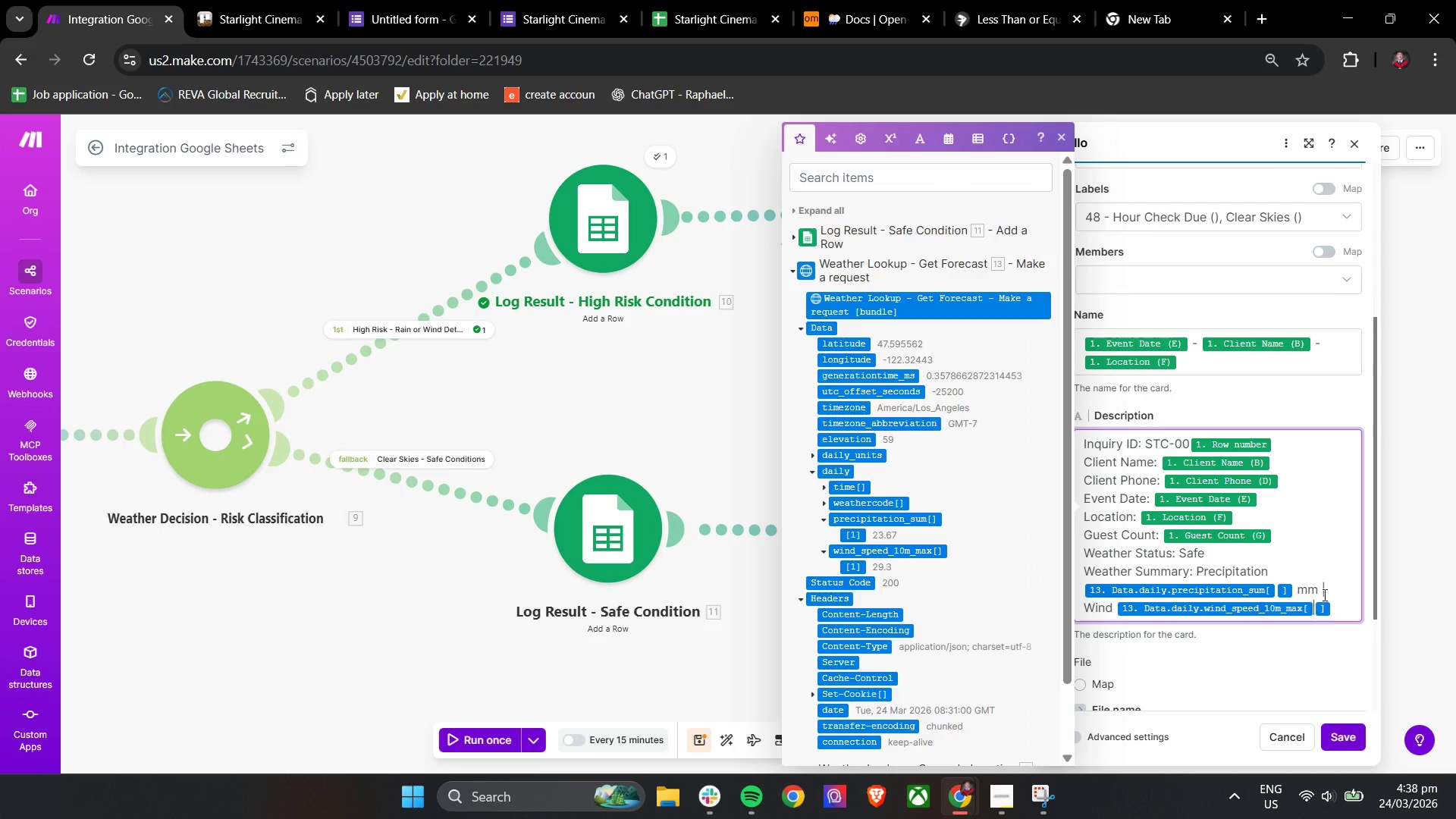 
left_click([1335, 607])
 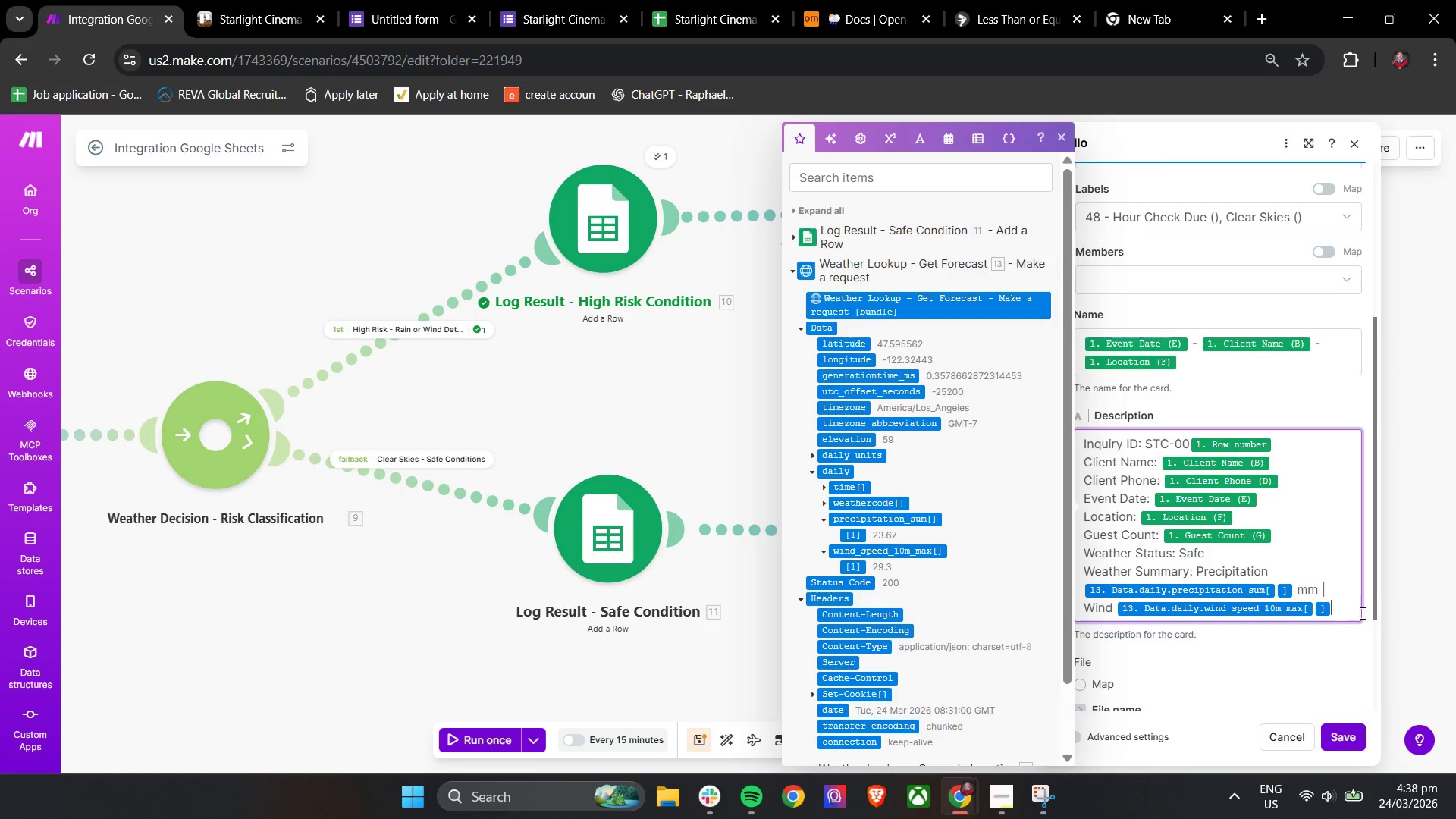 
type( K)
key(Backspace)
type(km/h)
key(Backspace)
key(Backspace)
type(h)
 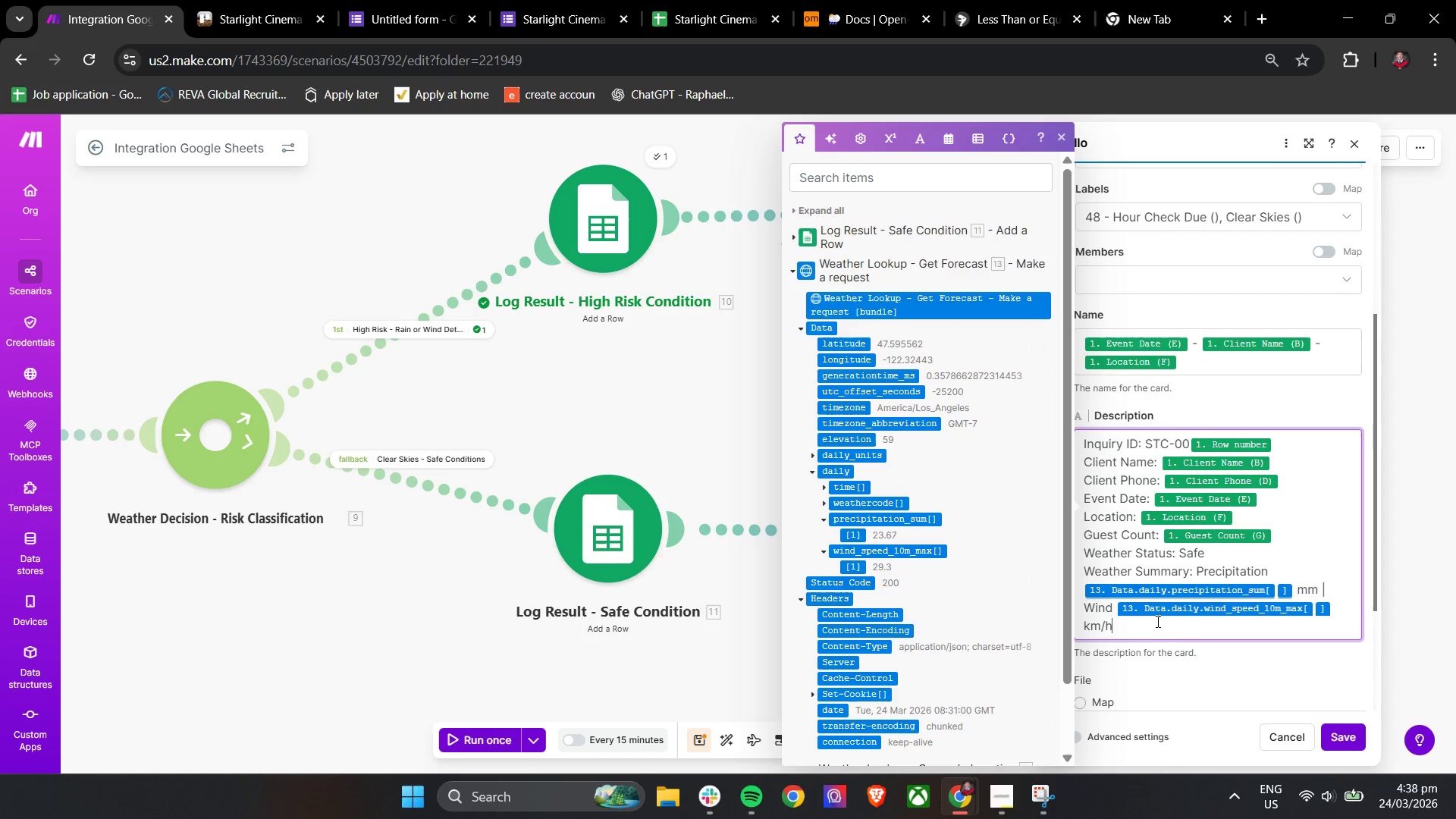 
left_click([1174, 638])
 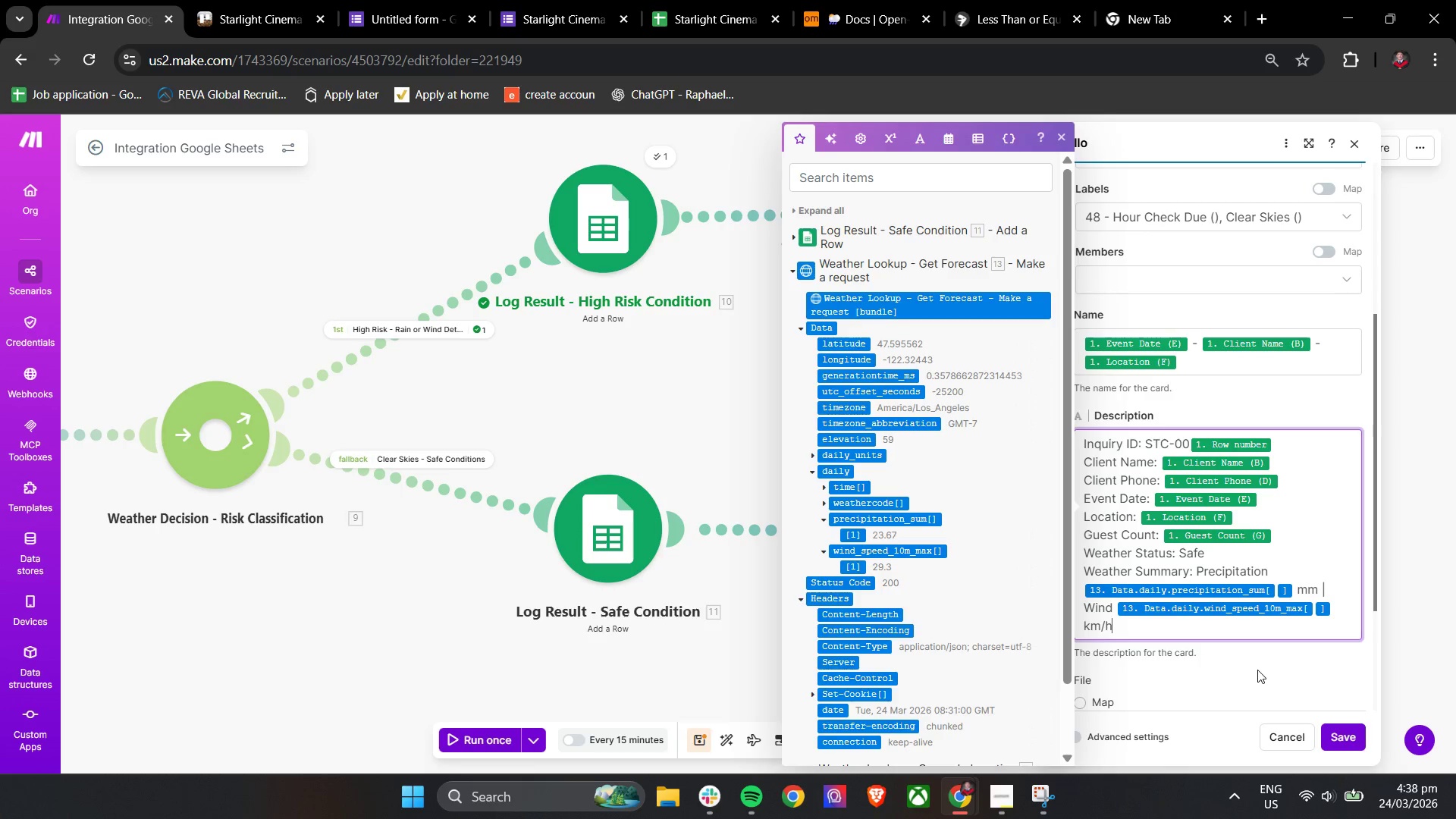 
wait(21.28)
 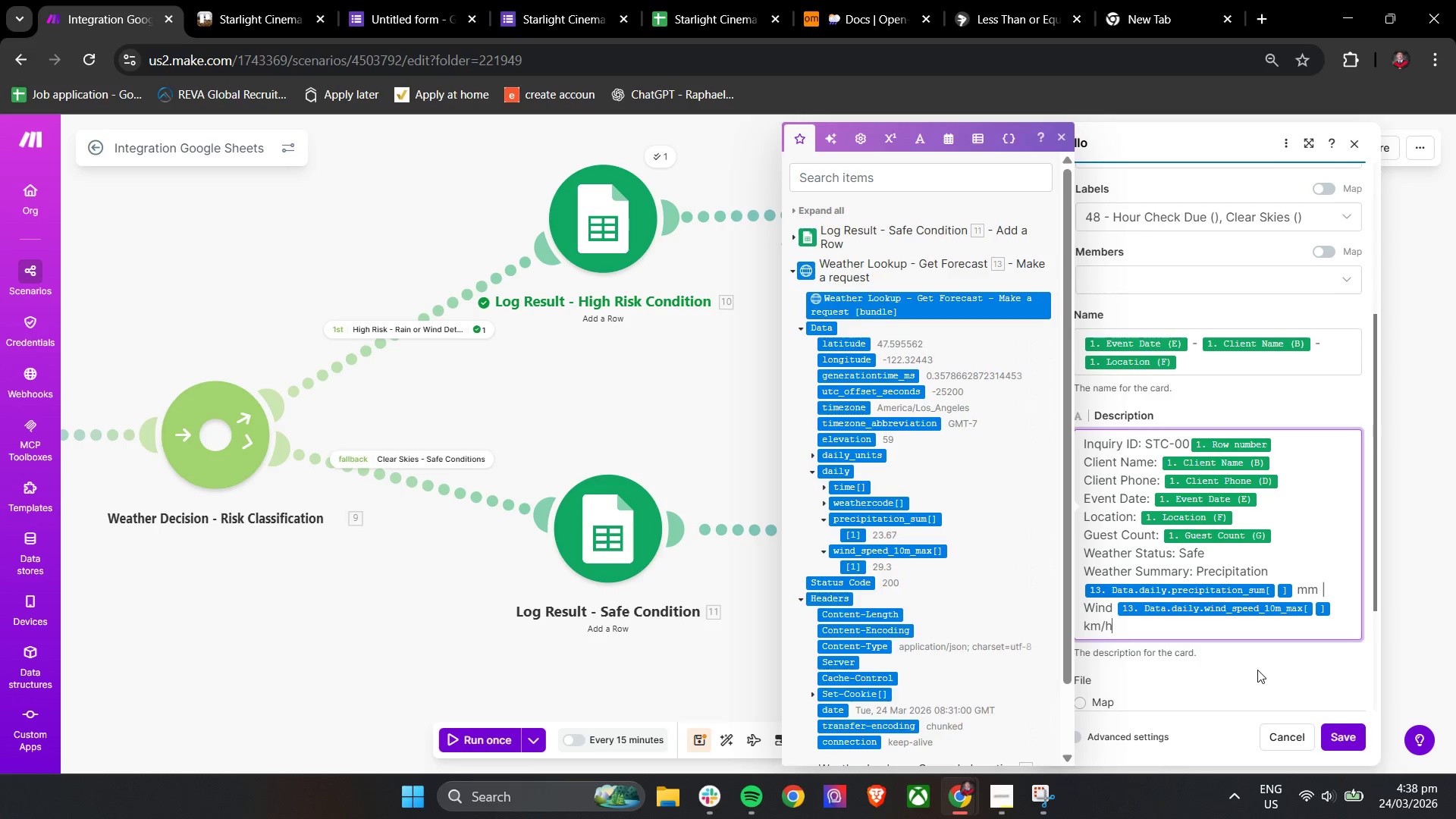 
key(Enter)
 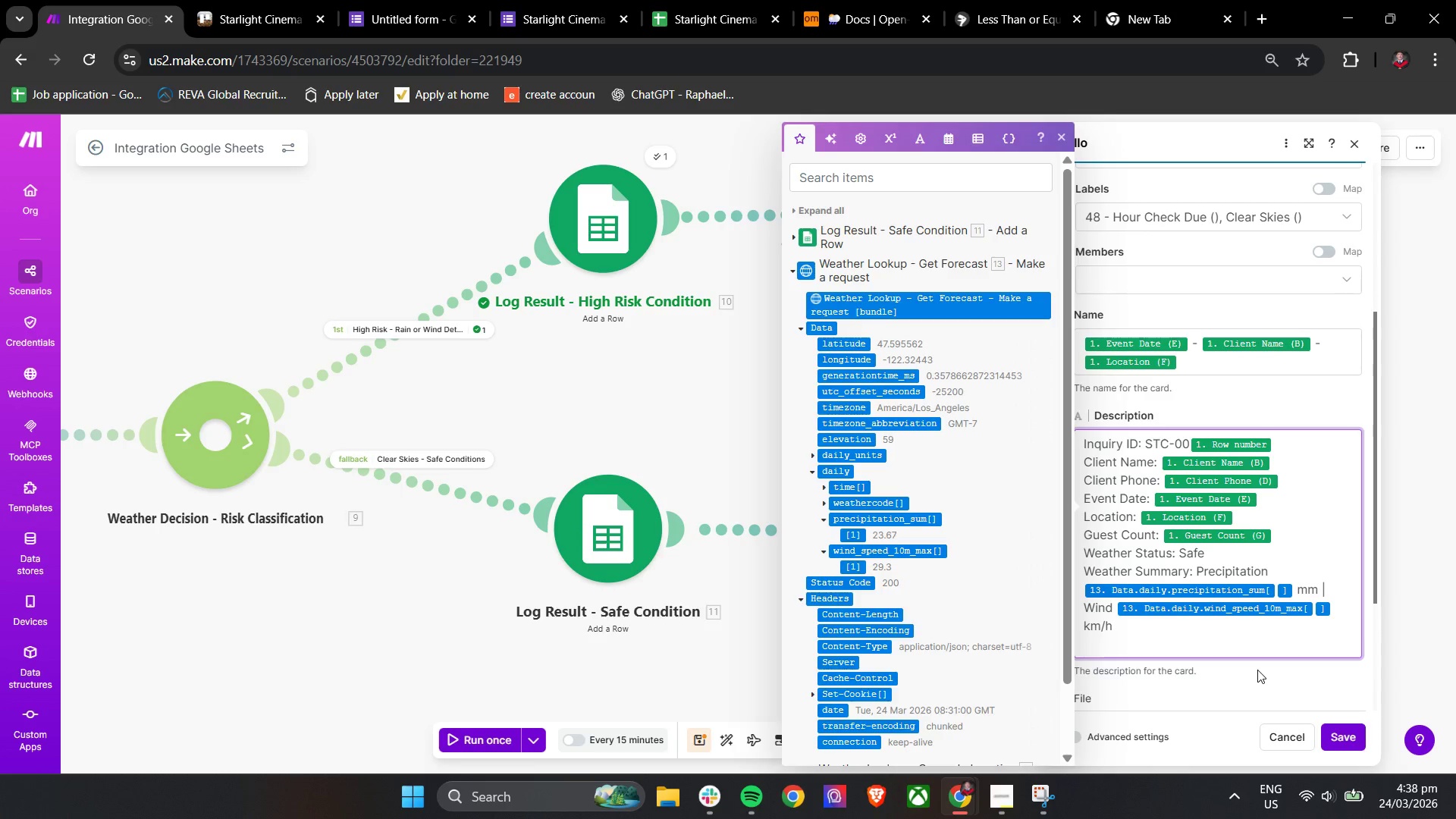 
type(a)
key(Backspace)
type(Last We)
 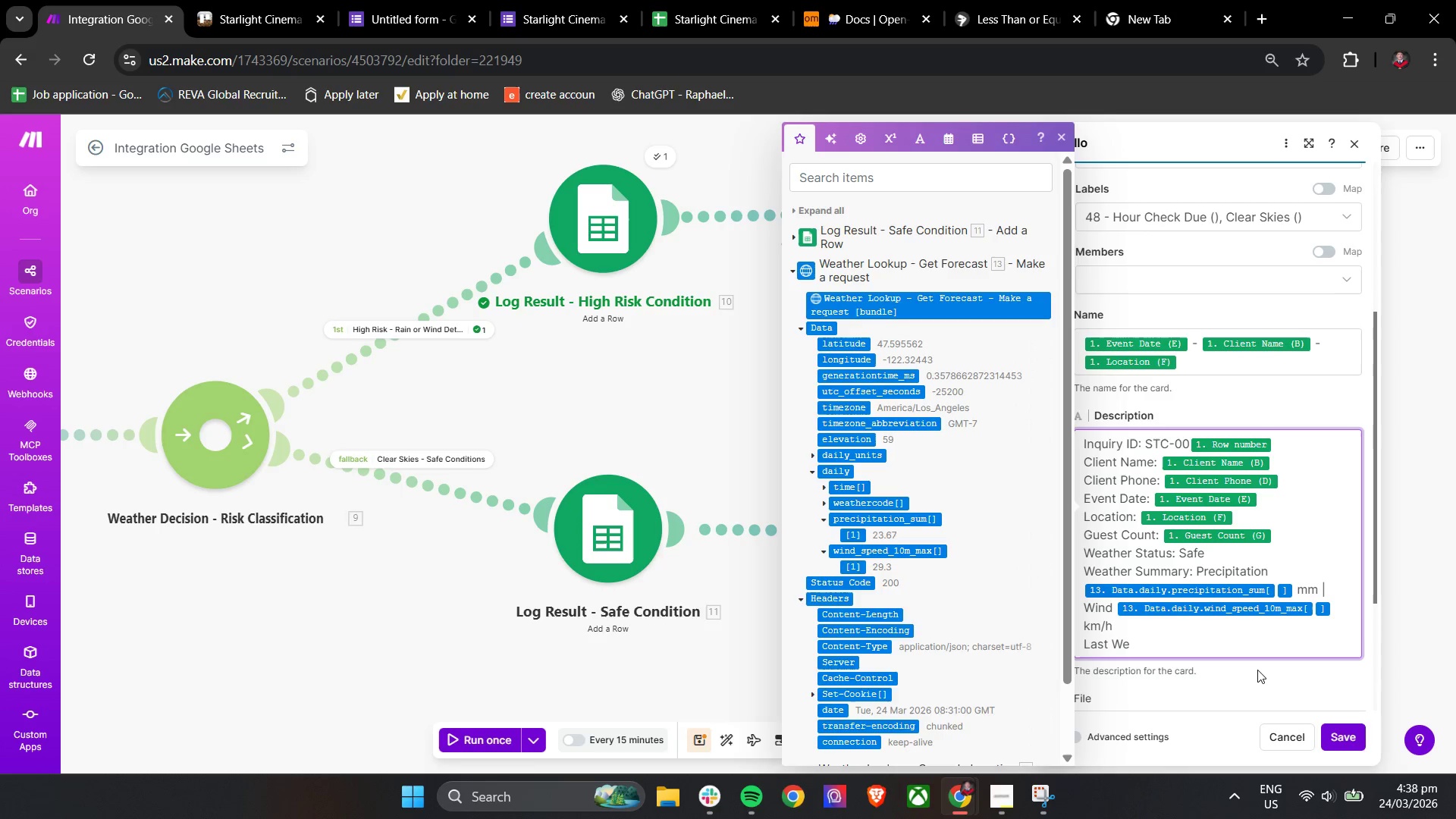 
wait(7.17)
 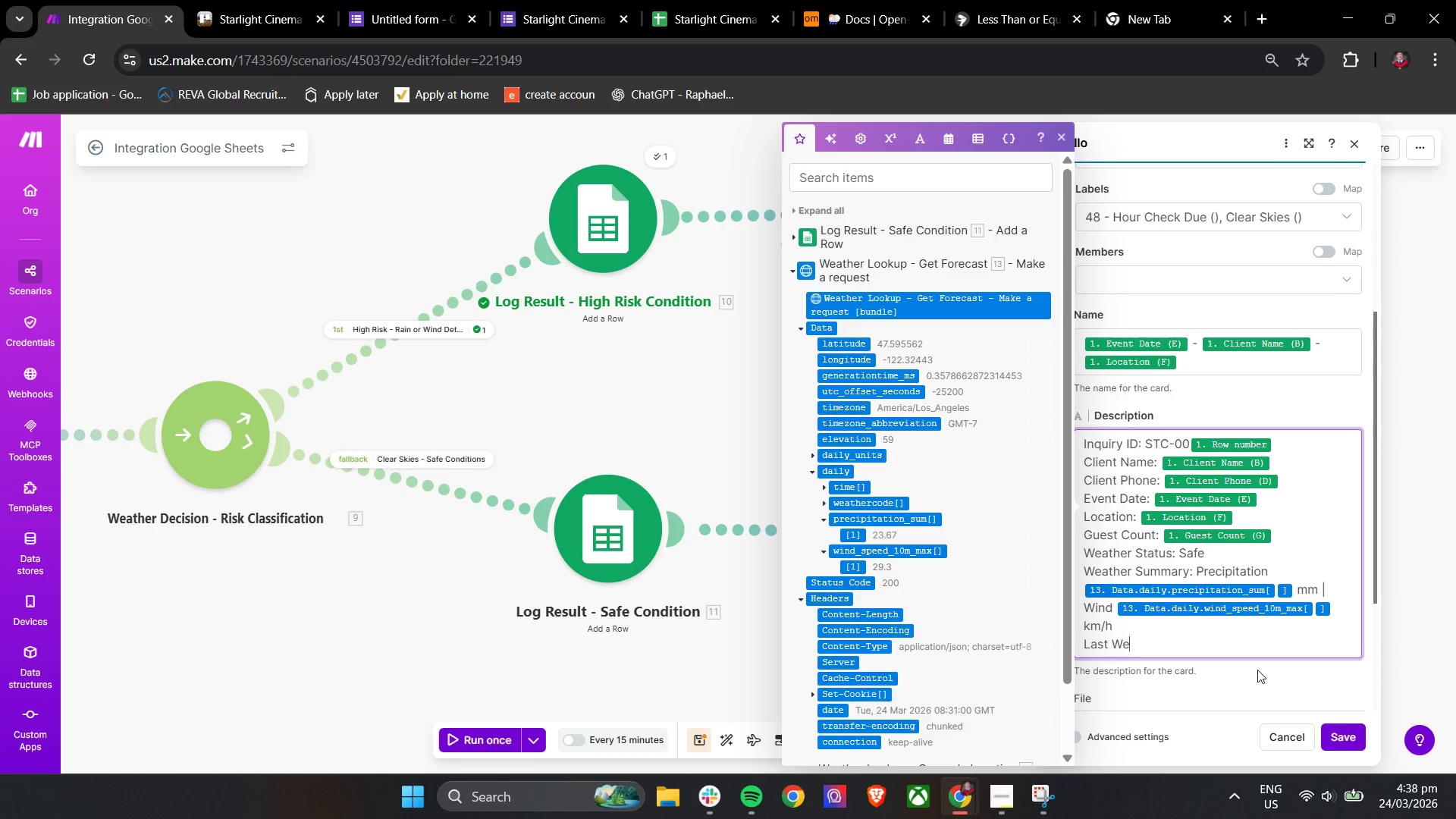 
type(ather Check: )
 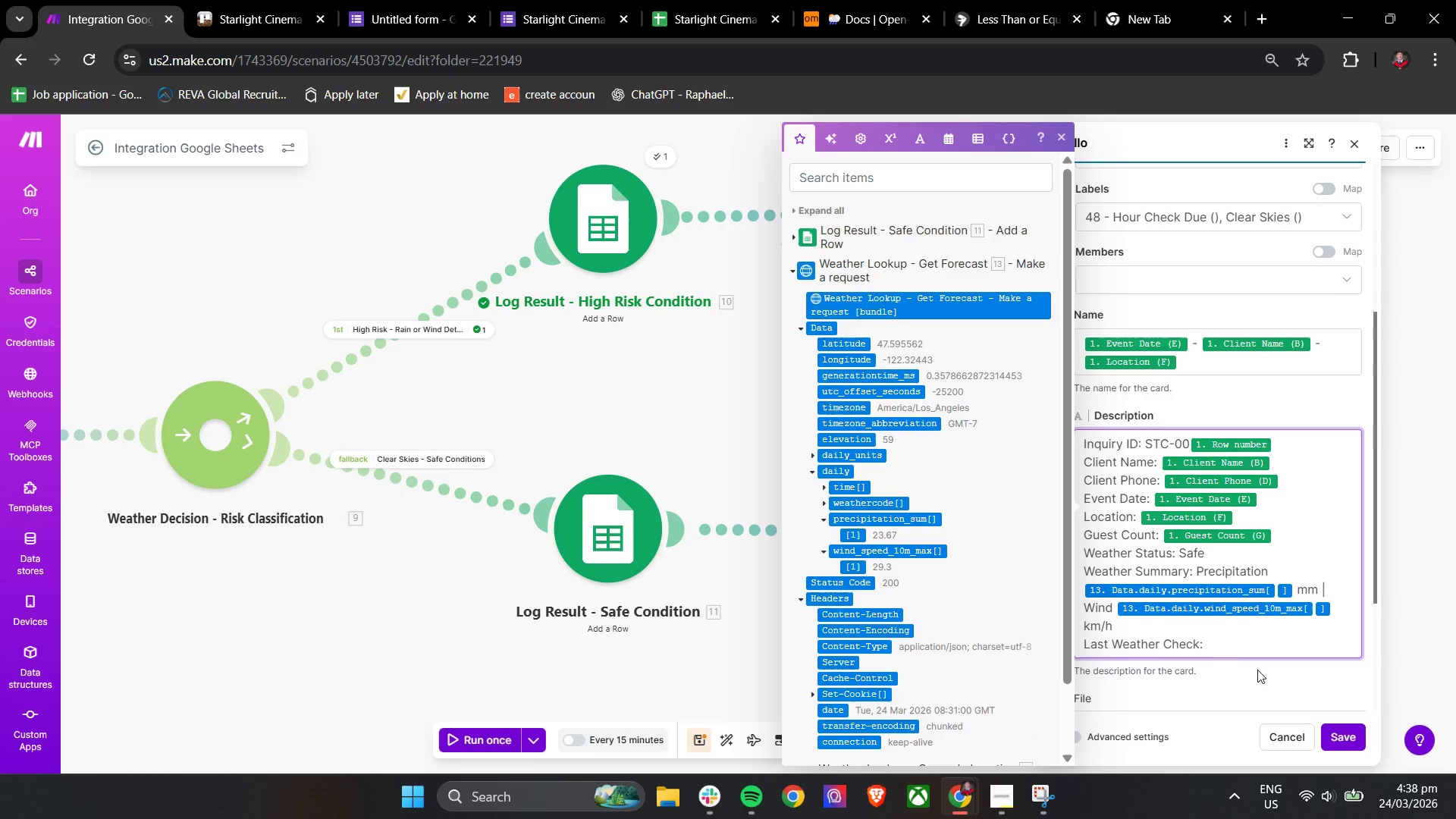 
left_click([814, 212])
 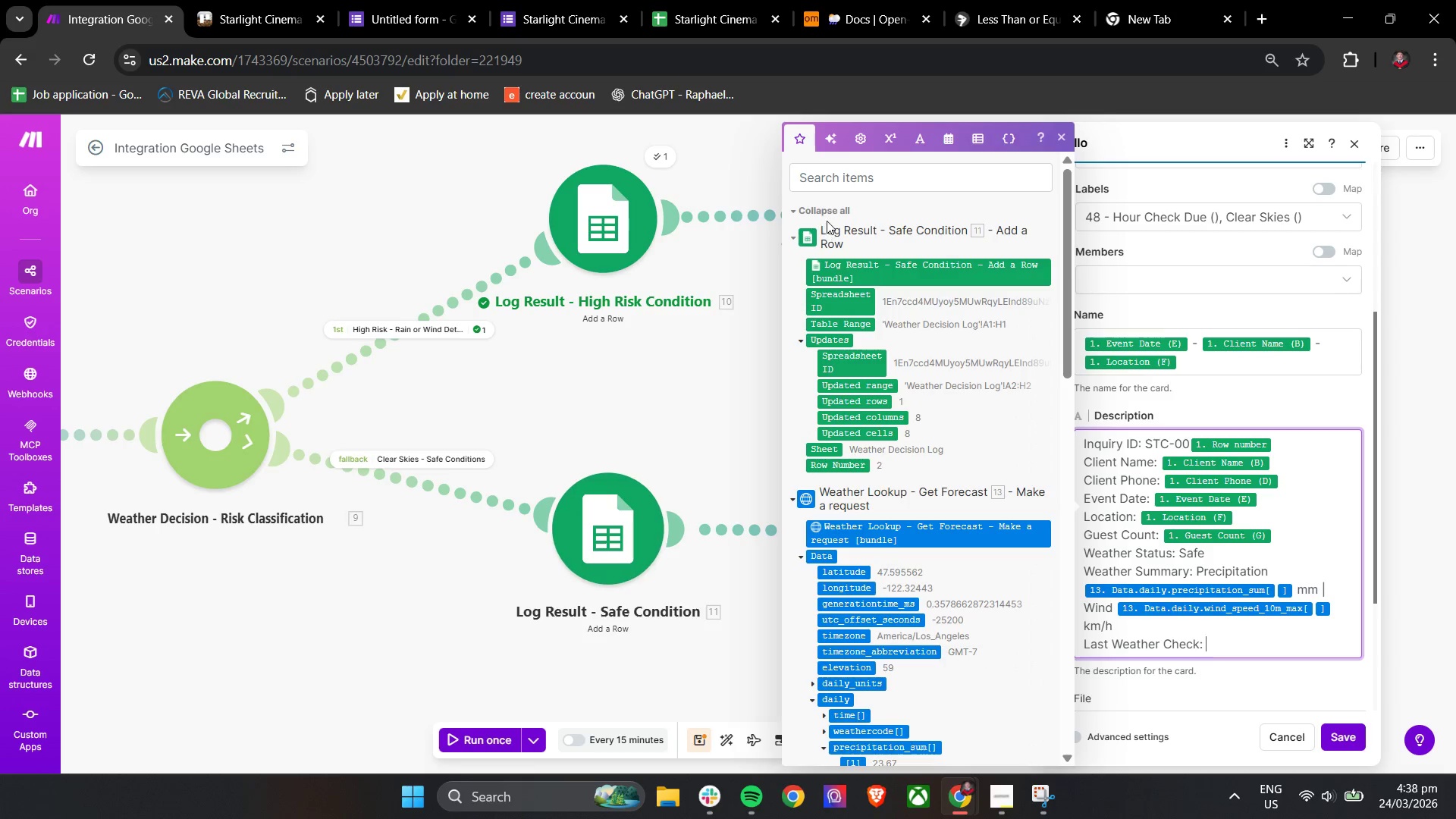 
left_click([829, 215])
 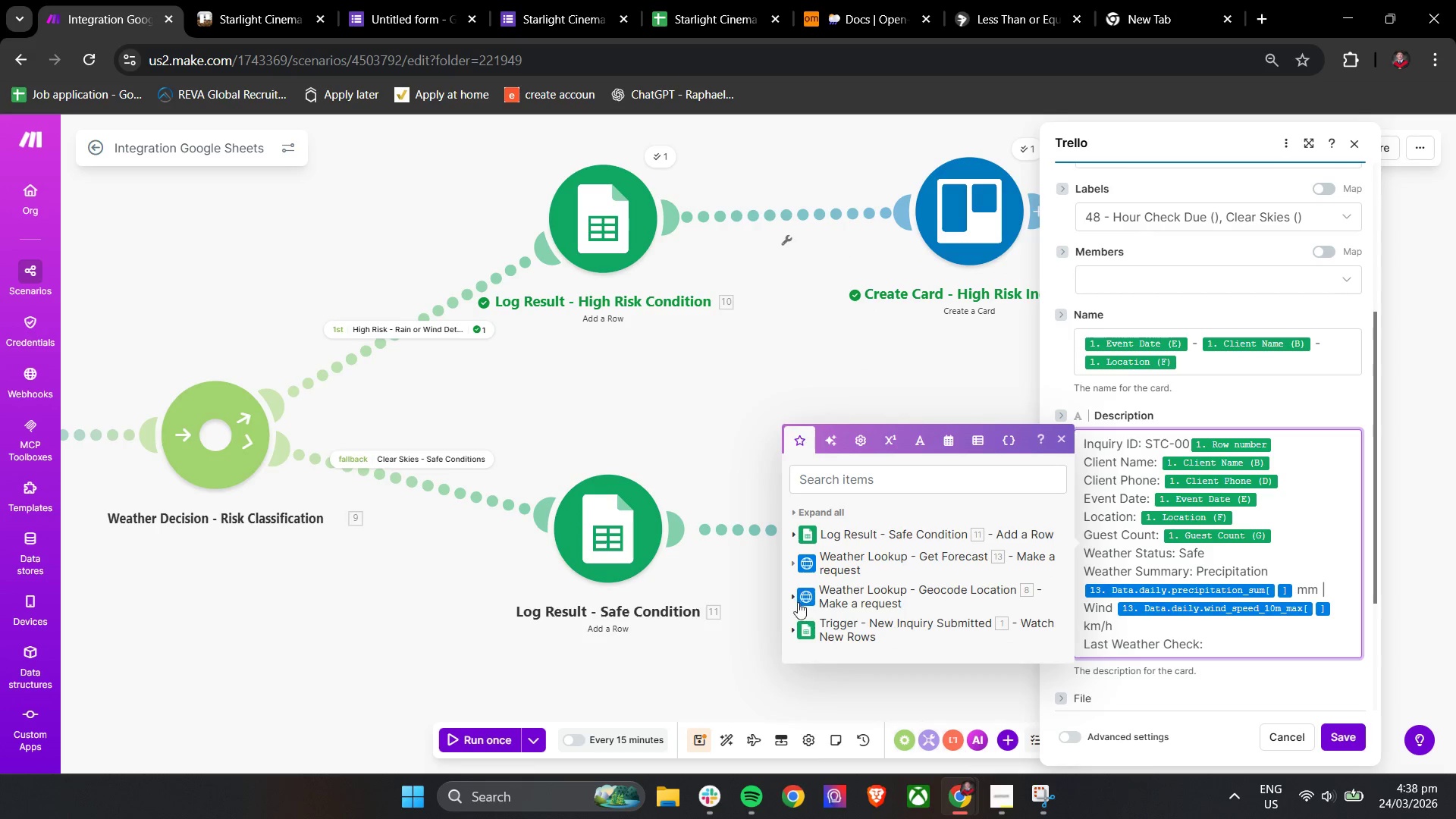 
left_click([794, 629])
 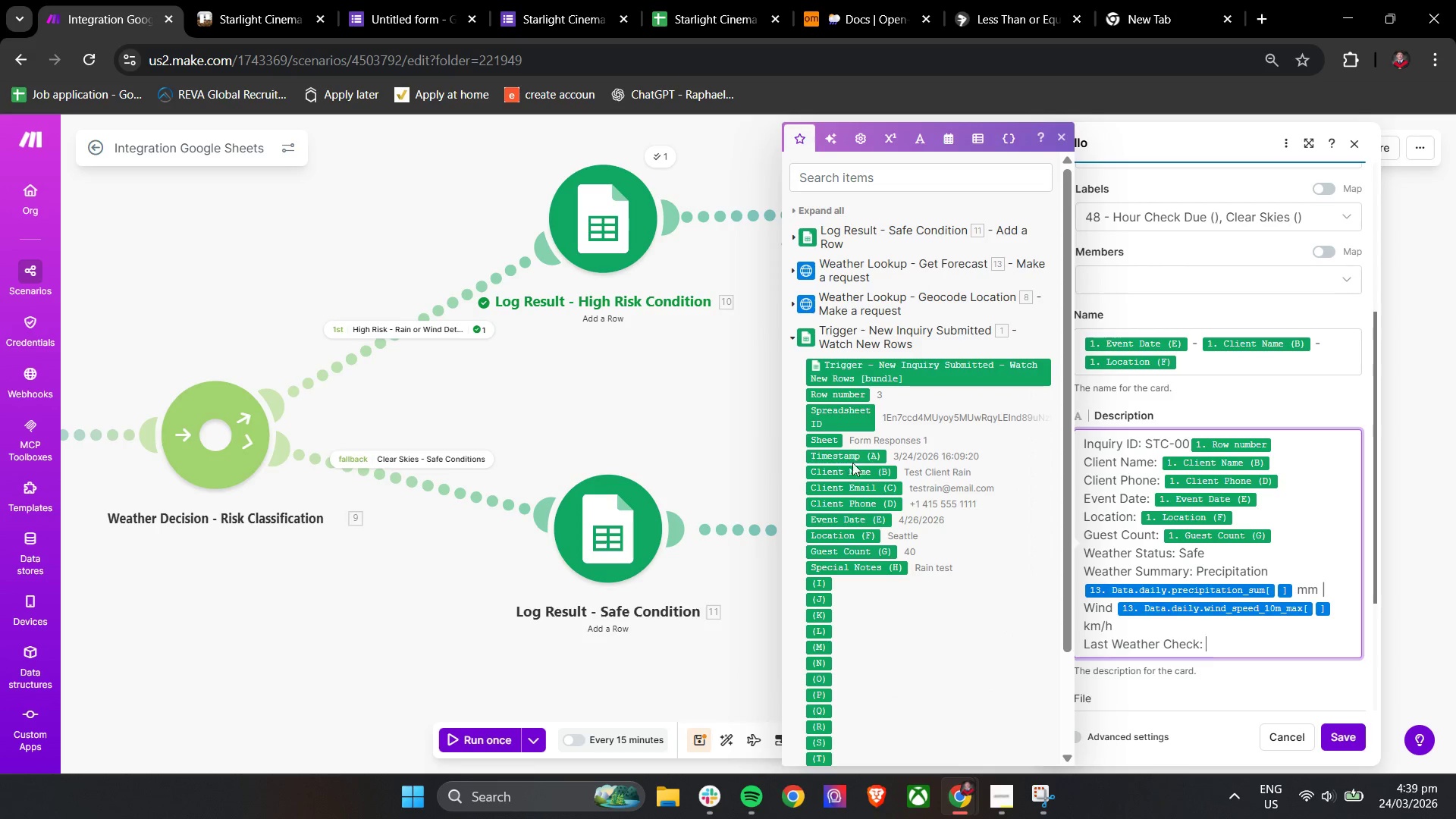 
left_click_drag(start_coordinate=[843, 456], to_coordinate=[1261, 645])
 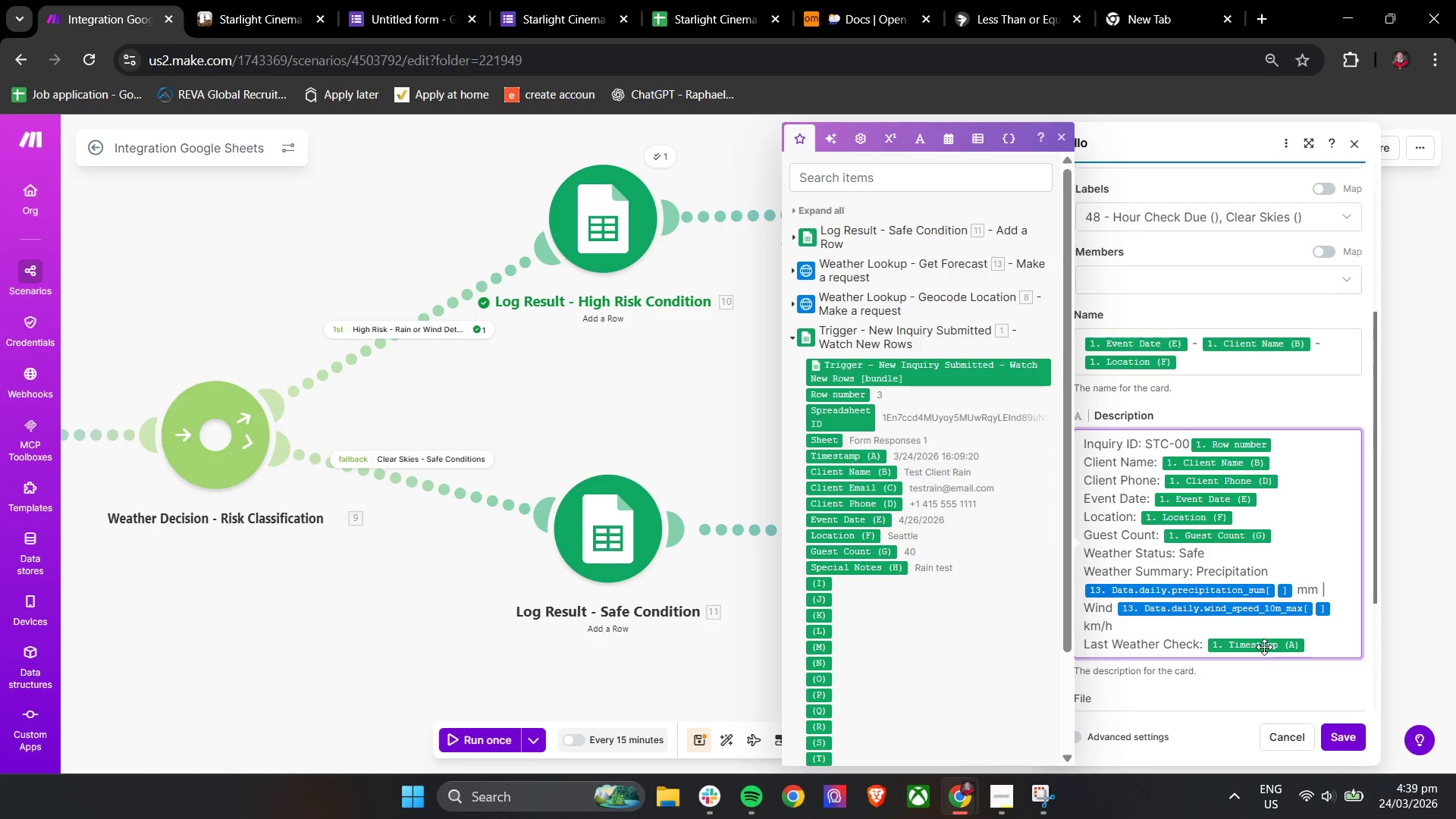 
key(Enter)
 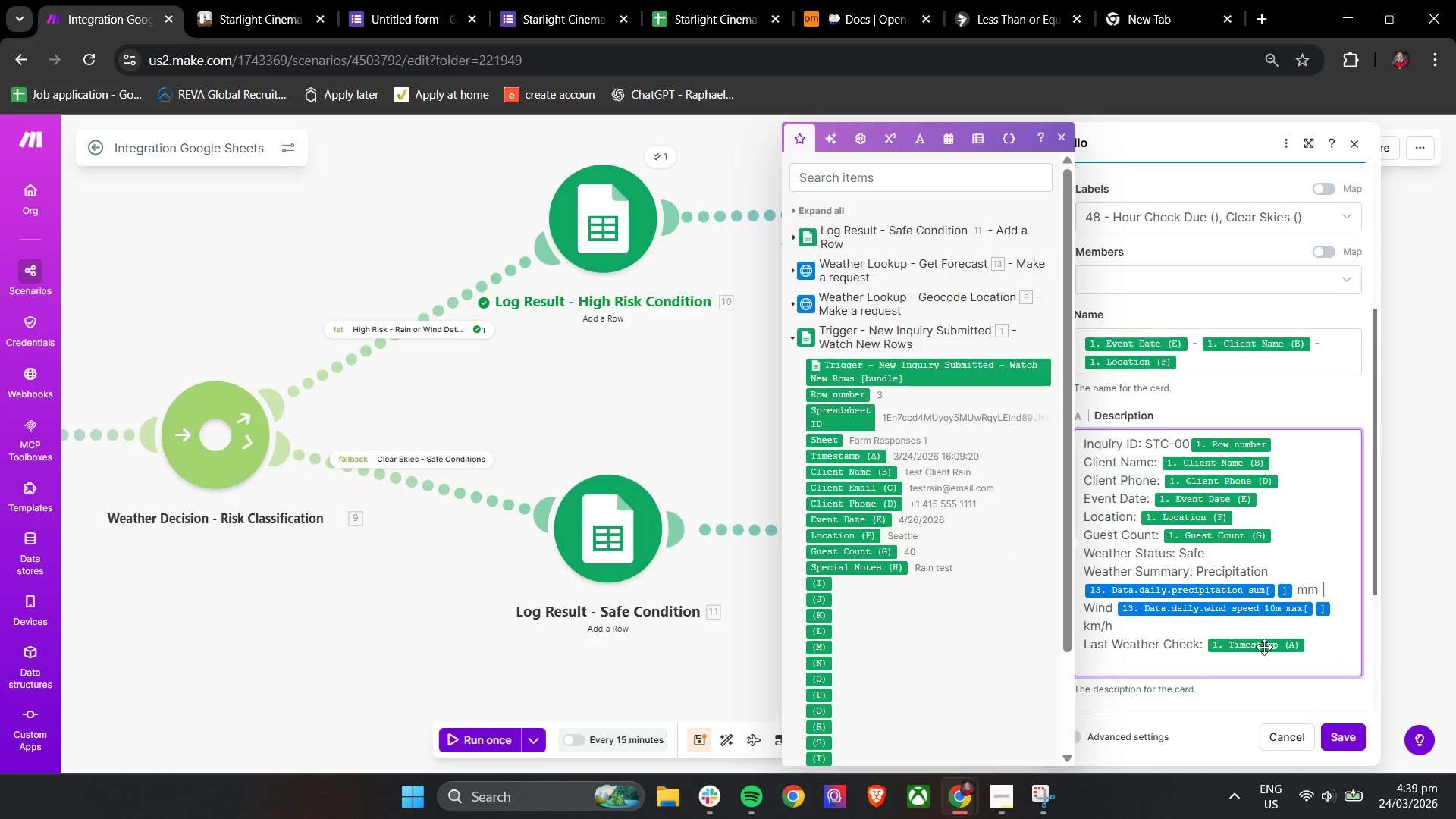 
hold_key(key=ShiftLeft, duration=1.3)
 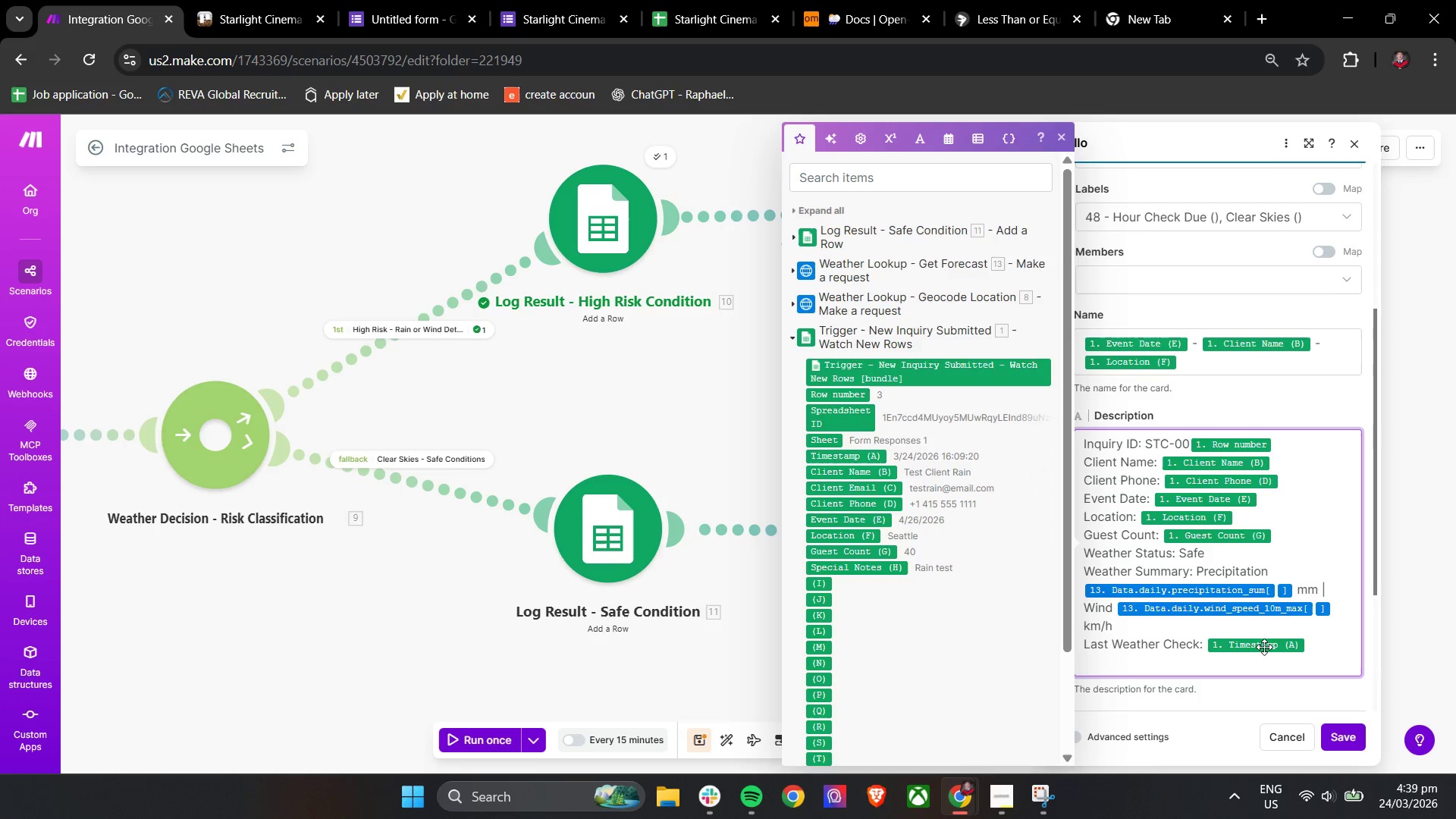 
type(Founder Approval Status: Pending)
 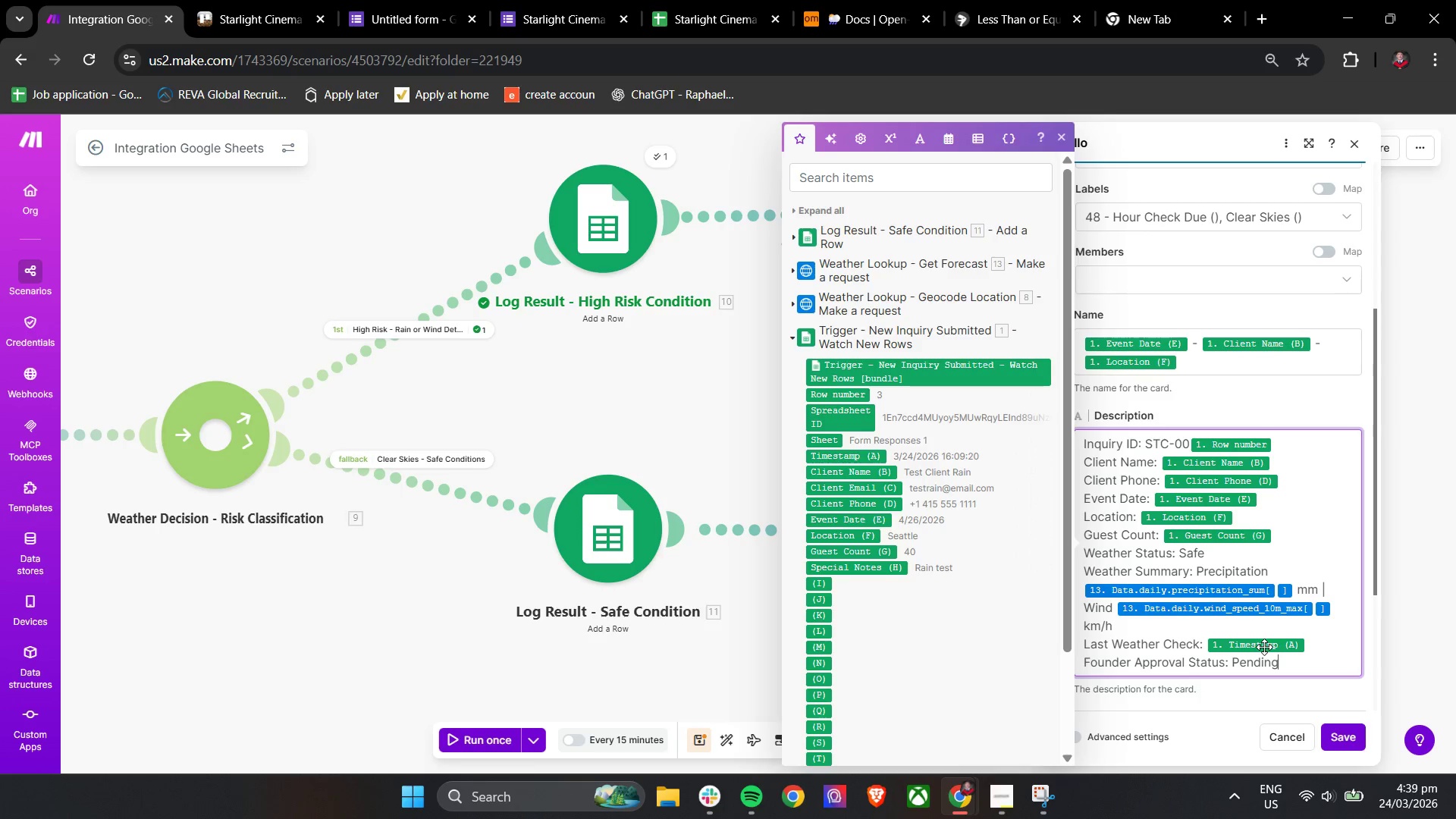 
key(Enter)
 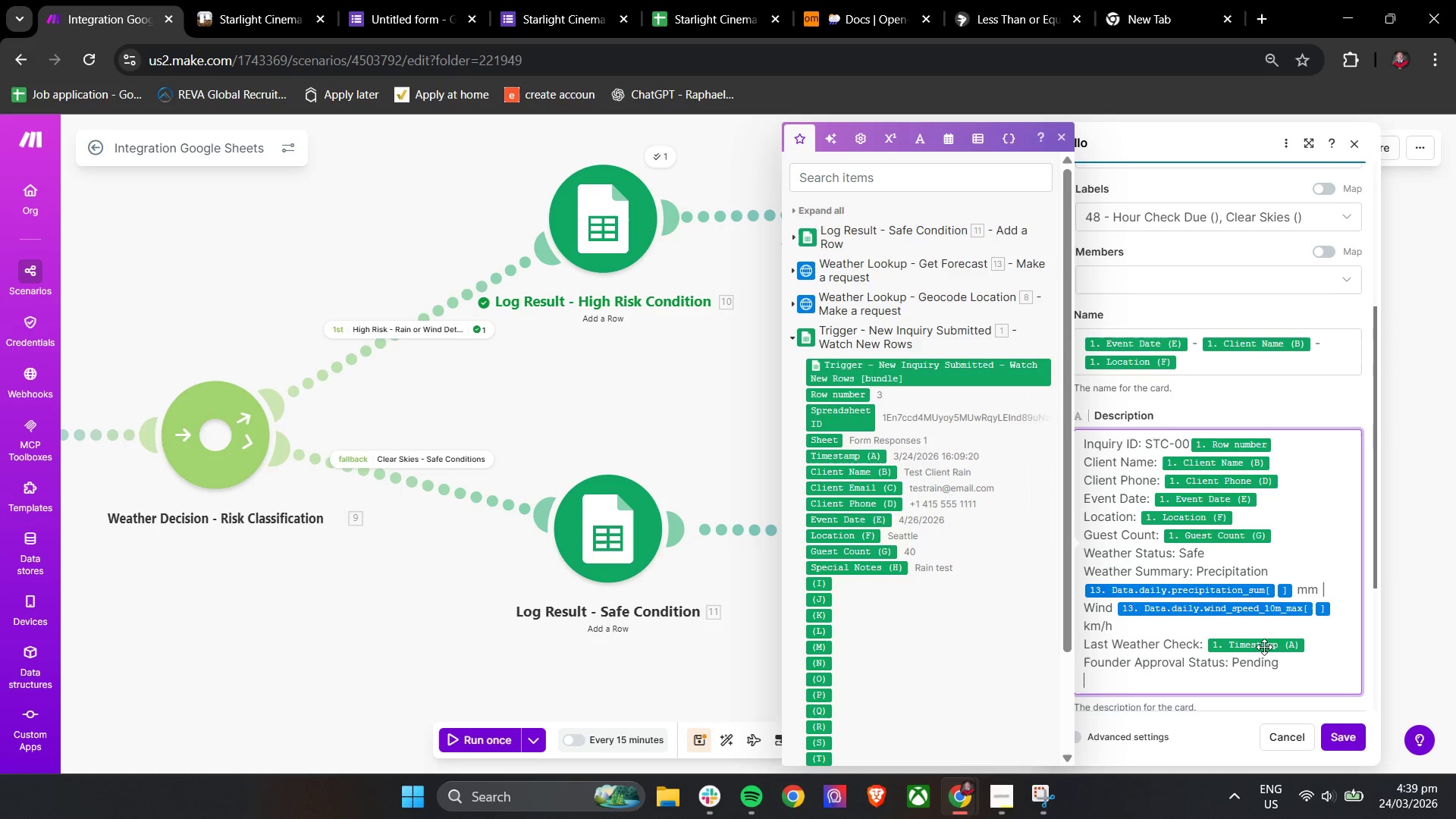 
type(Next Action: Awa)
key(Backspace)
type(aitung)
key(Backspace)
key(Backspace)
key(Backspace)
type(ing 48-hour forecst validation)
 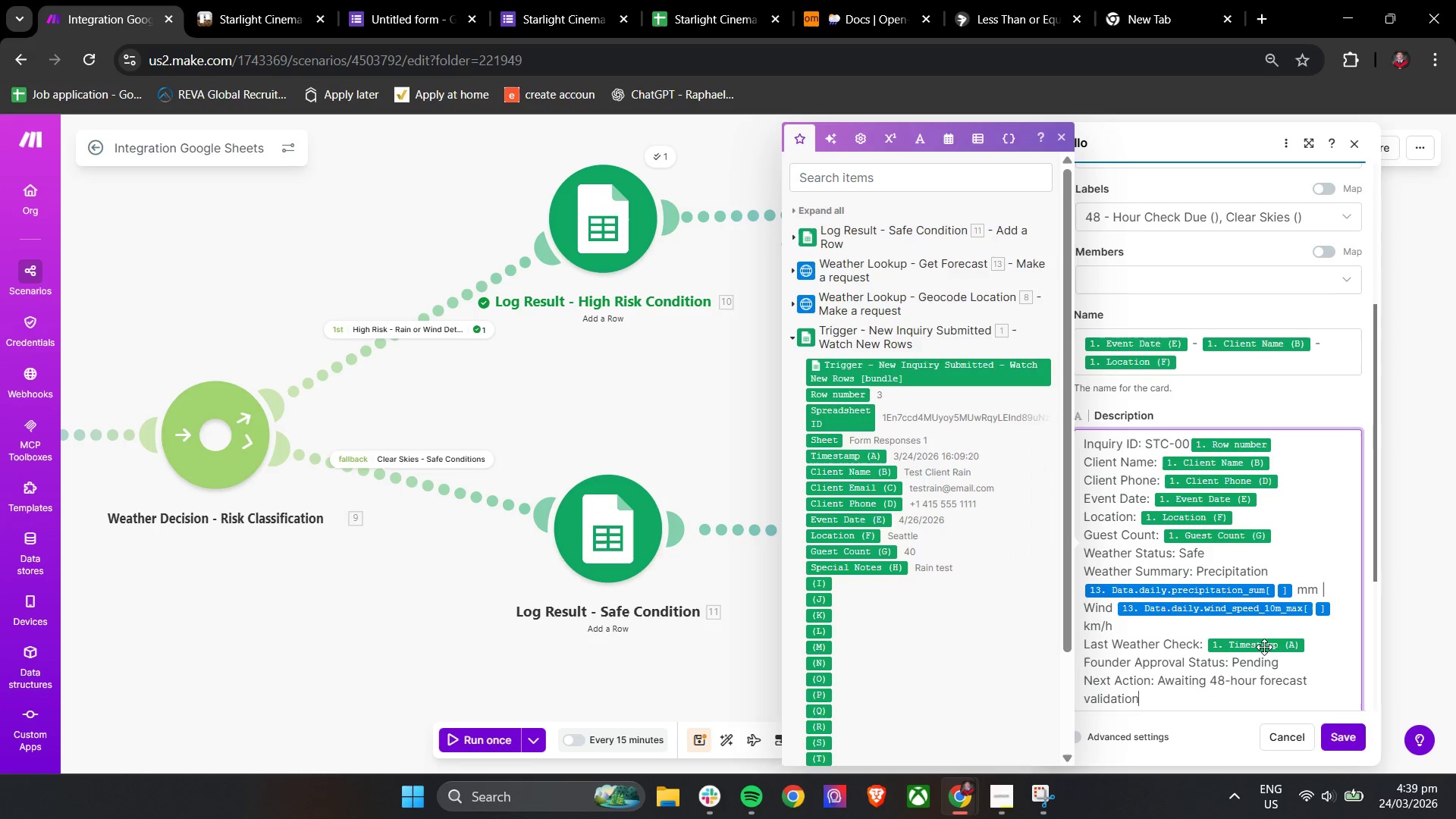 
scroll: coordinate [1346, 588], scroll_direction: down, amount: 4.0
 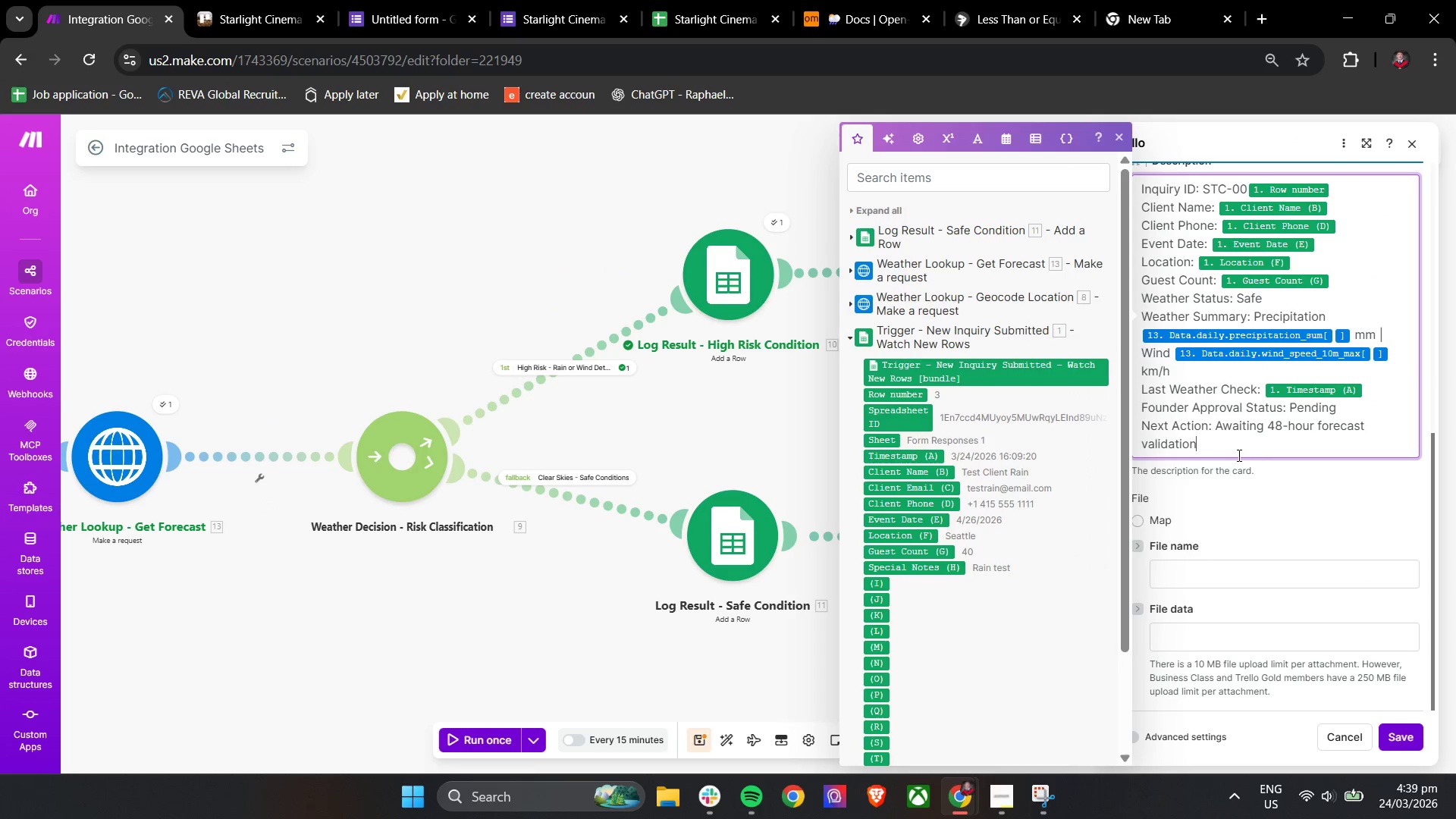 
scroll: coordinate [833, 486], scroll_direction: up, amount: 2.0
 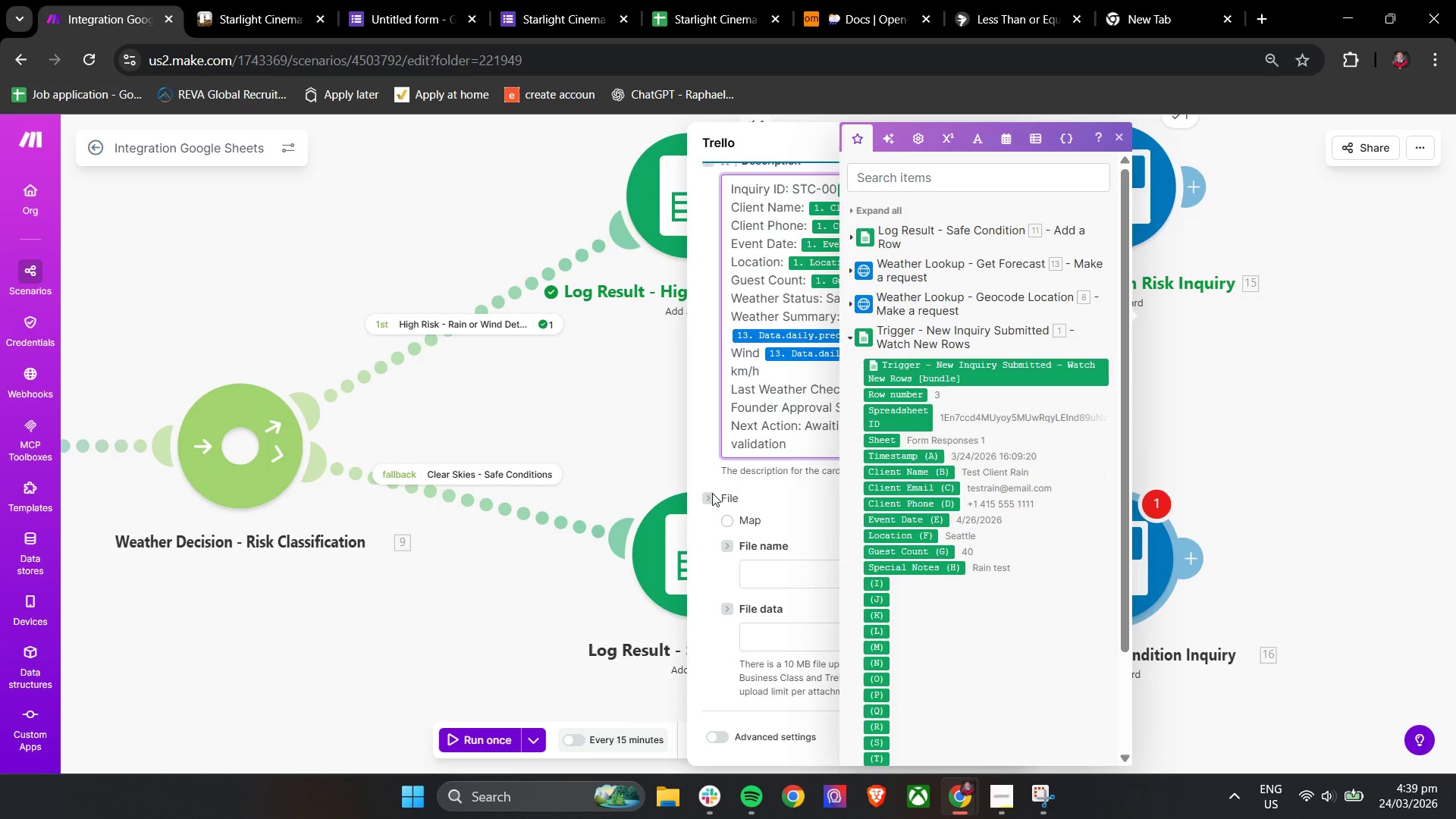 
scroll: coordinate [676, 489], scroll_direction: down, amount: 1.0
 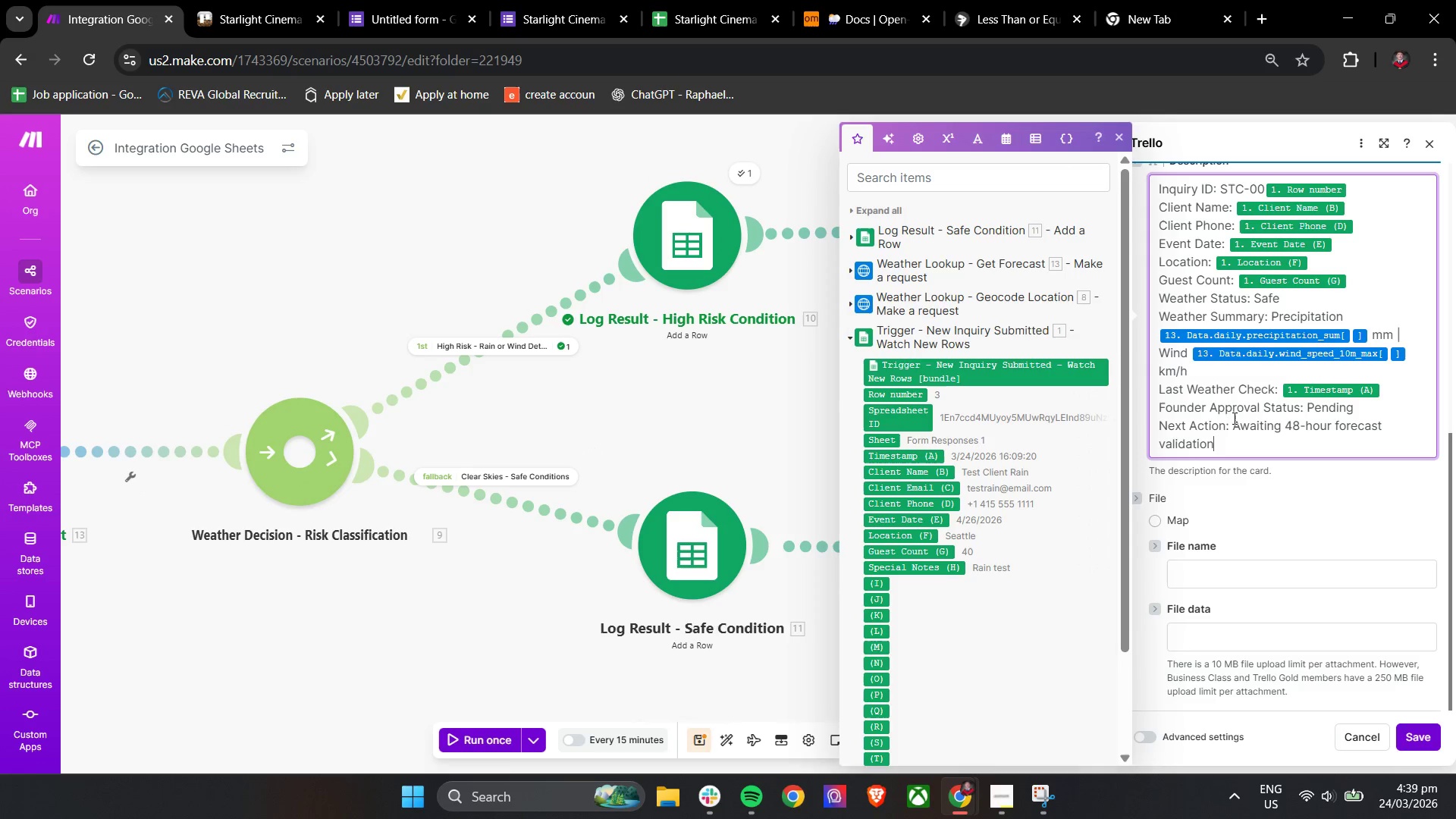 
left_click([1263, 440])
 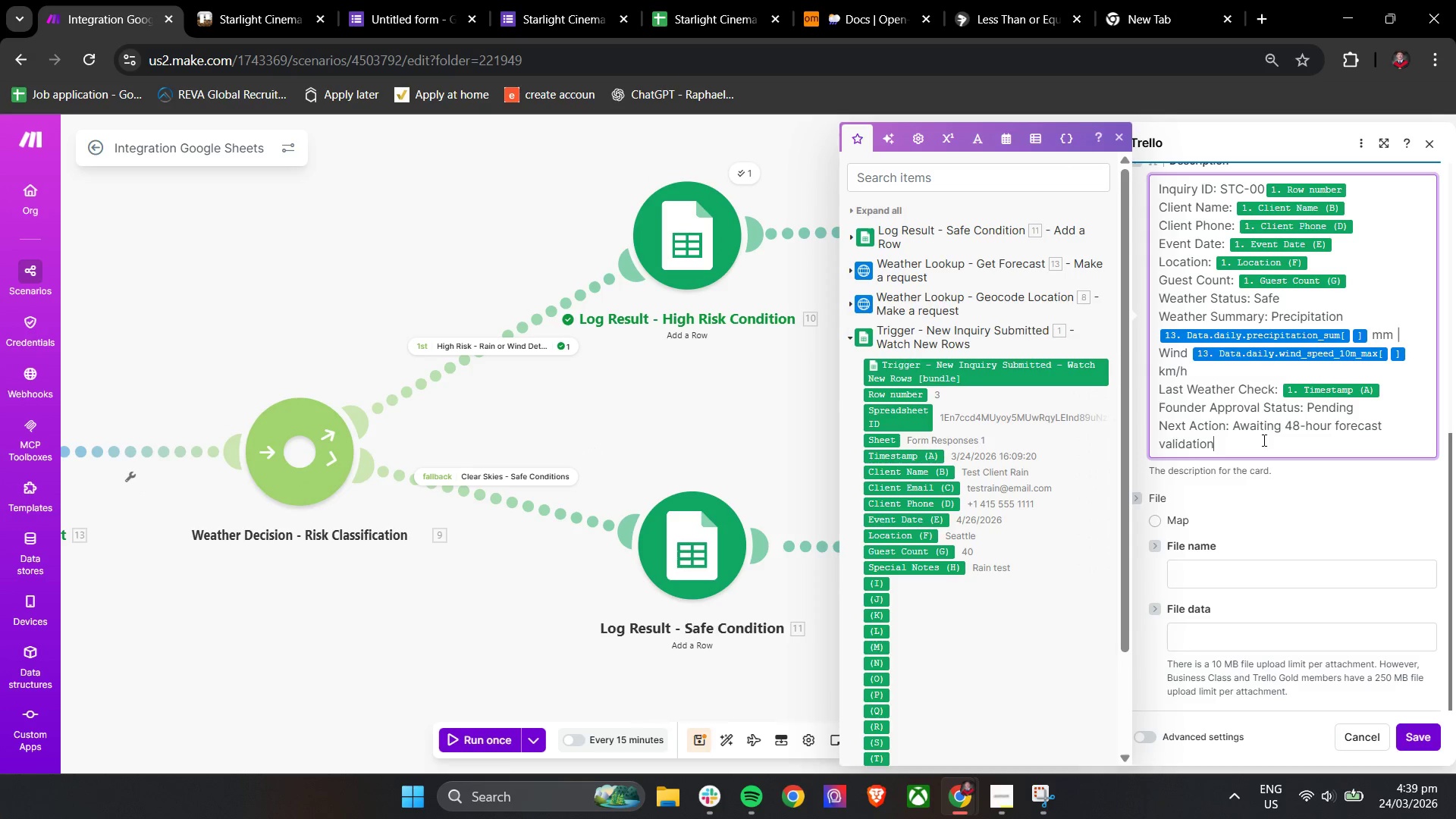 
key(Enter)
 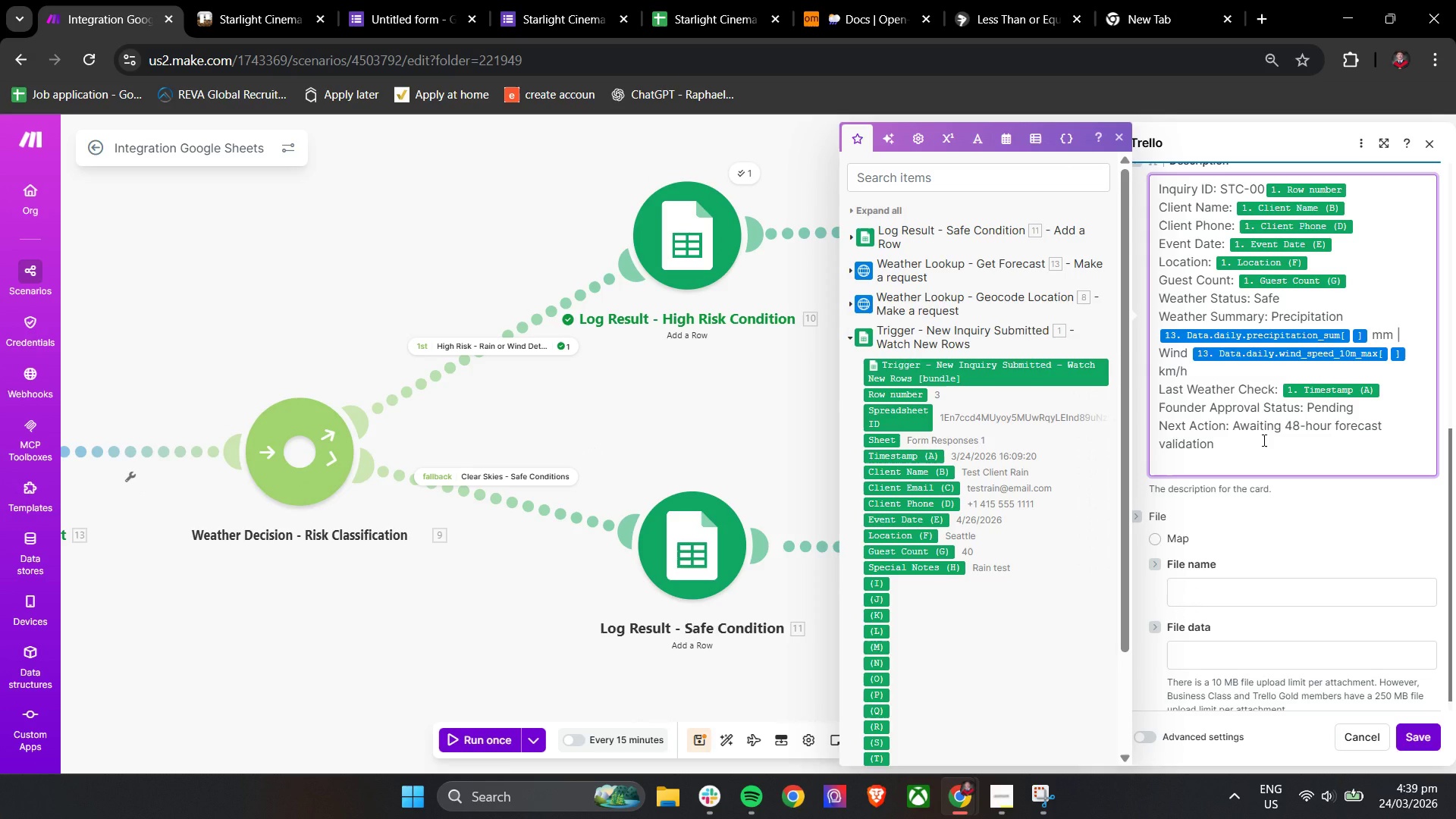 
type(Notes: )
 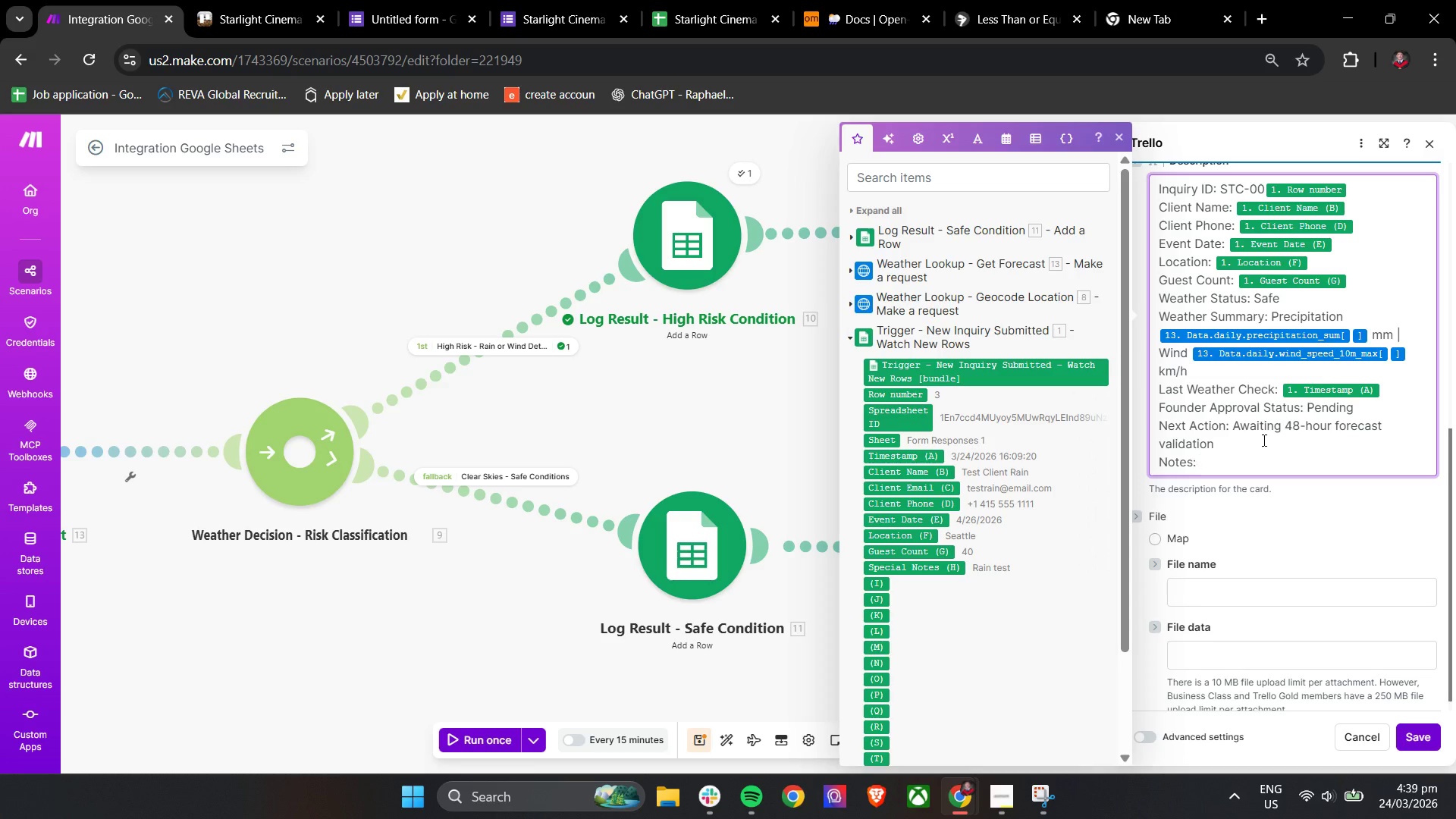 
left_click_drag(start_coordinate=[928, 571], to_coordinate=[1269, 469])
 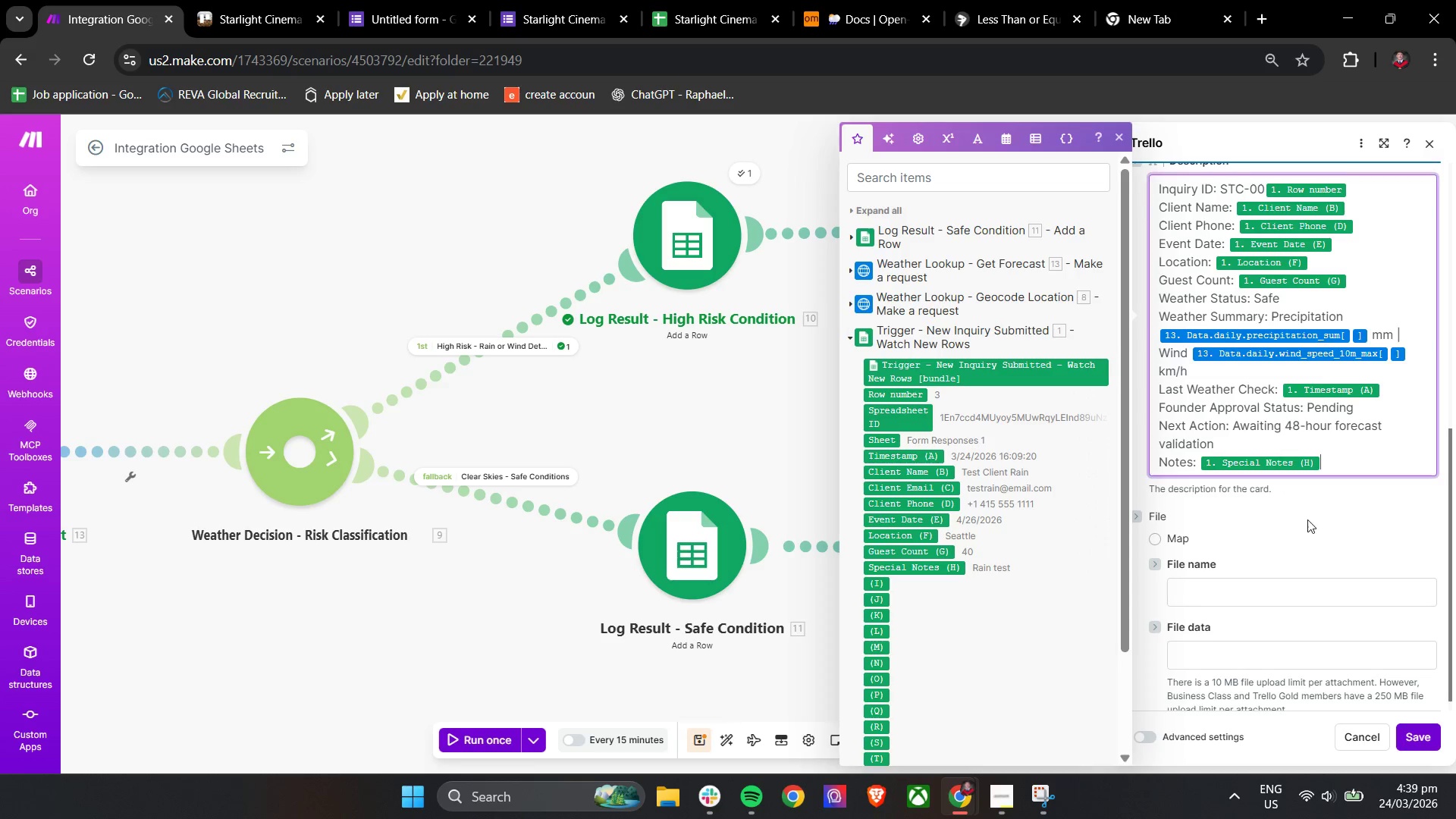 
left_click([1335, 532])
 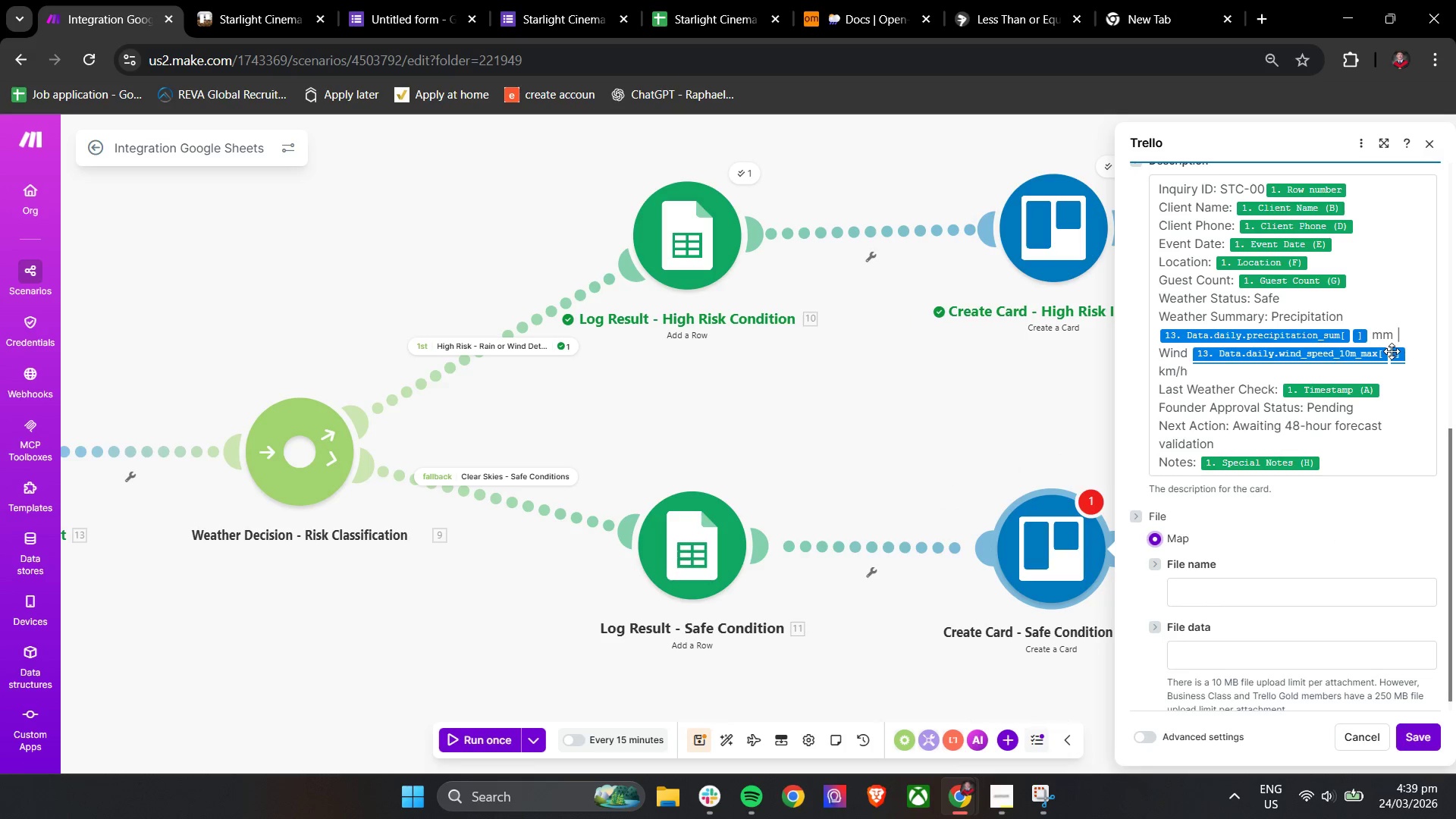 
left_click([1392, 351])
 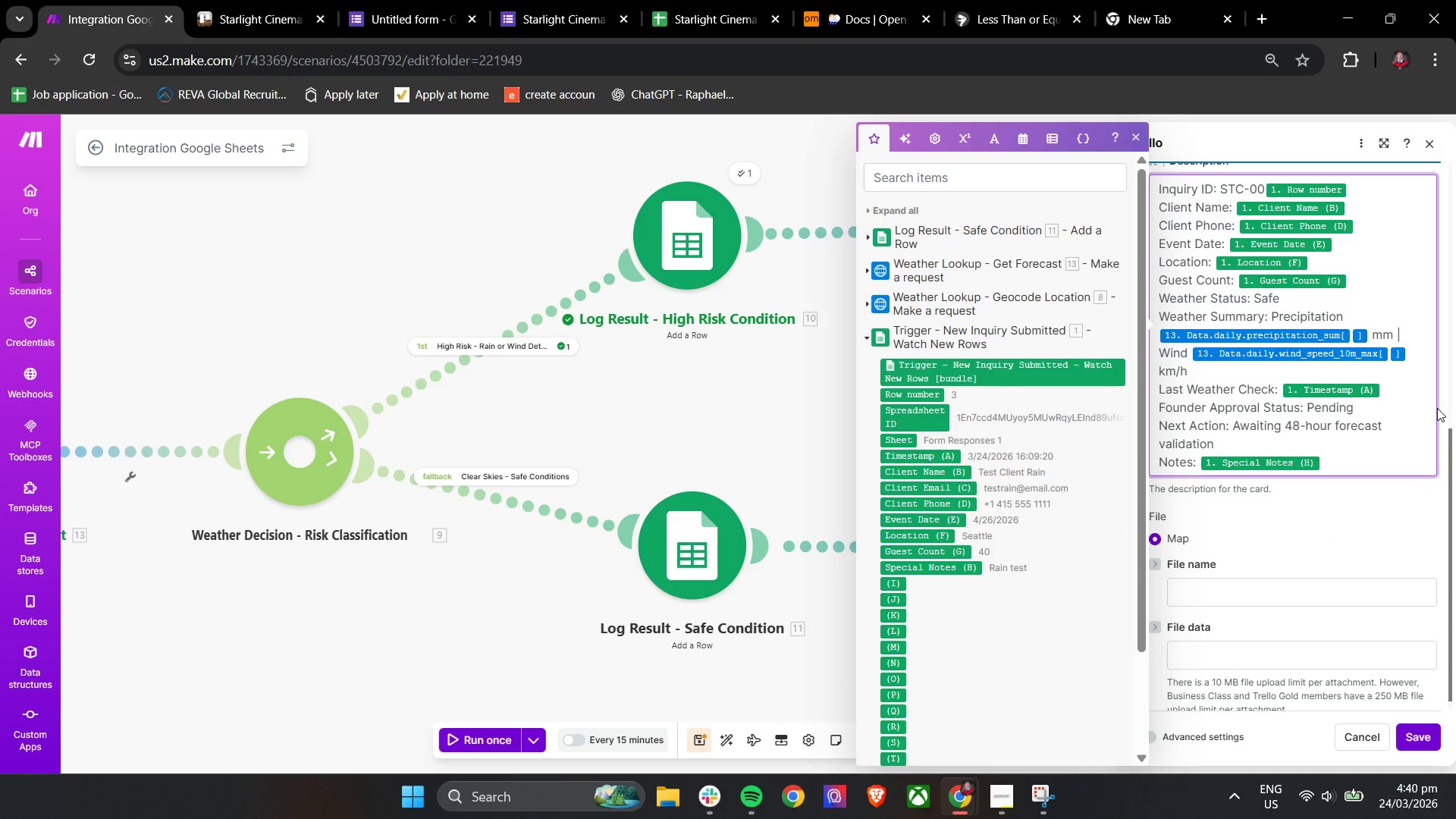 
key(ArrowUp)
 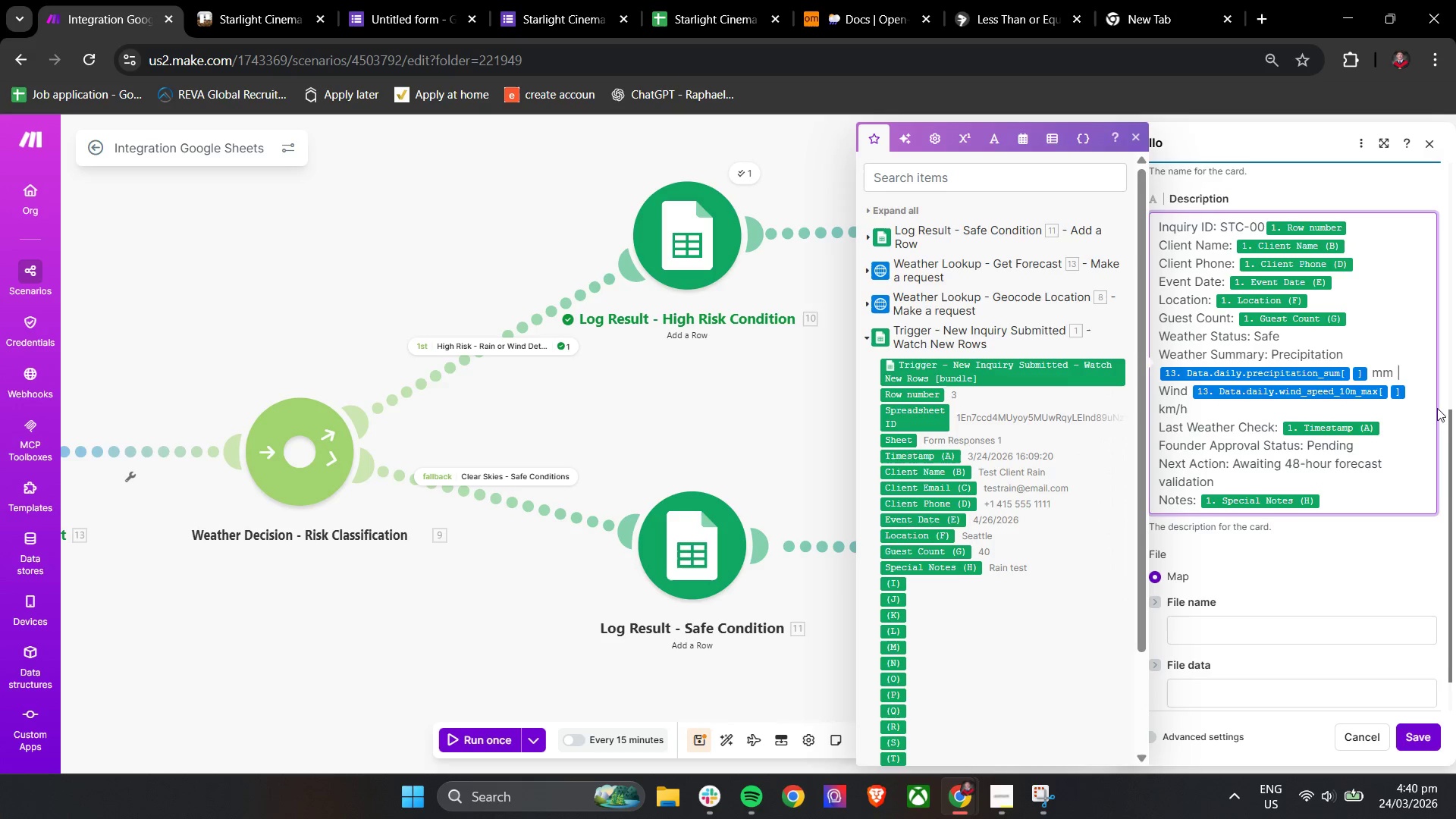 
key(ArrowDown)
 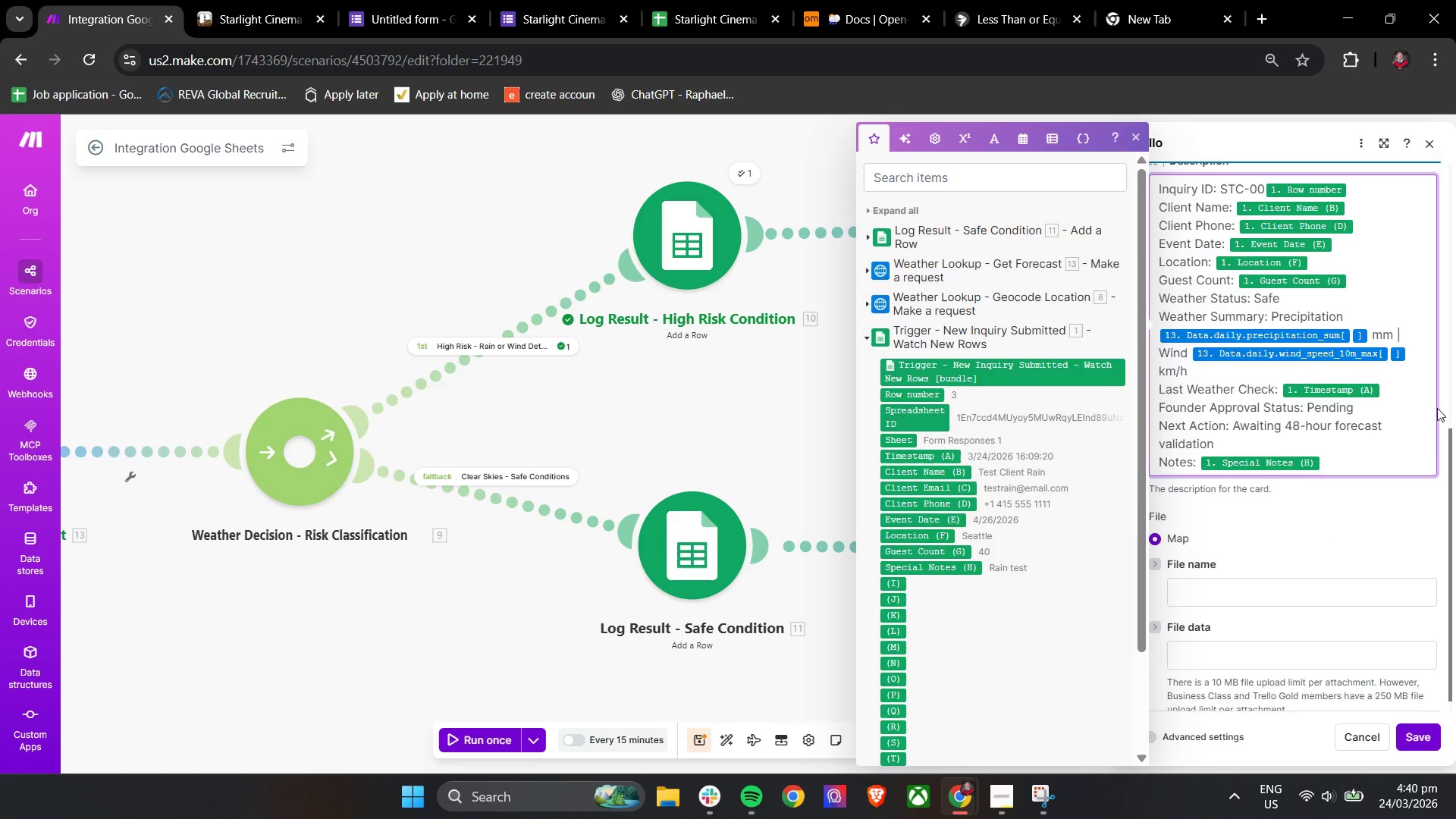 
key(ArrowUp)
 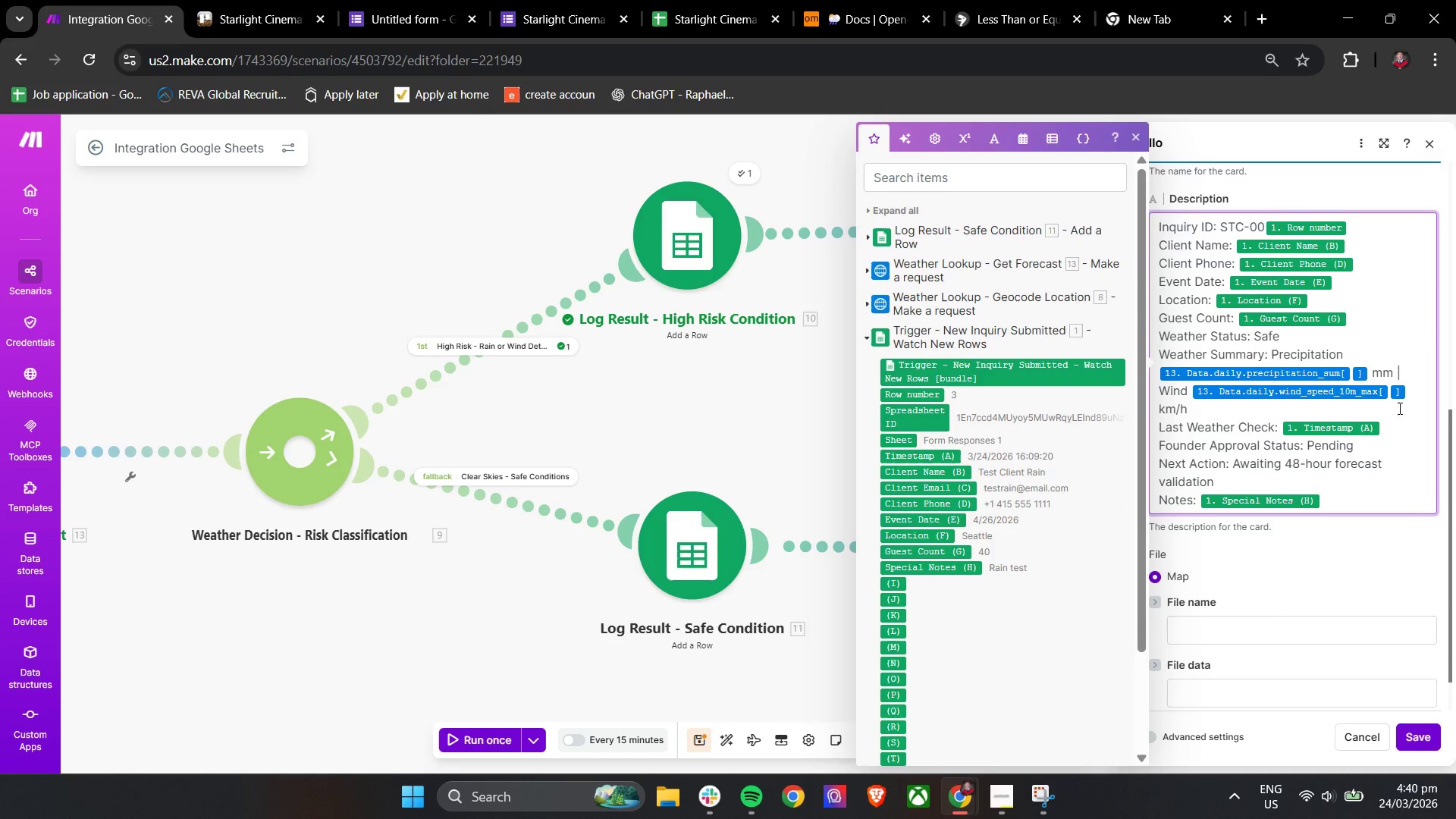 
left_click([1392, 407])
 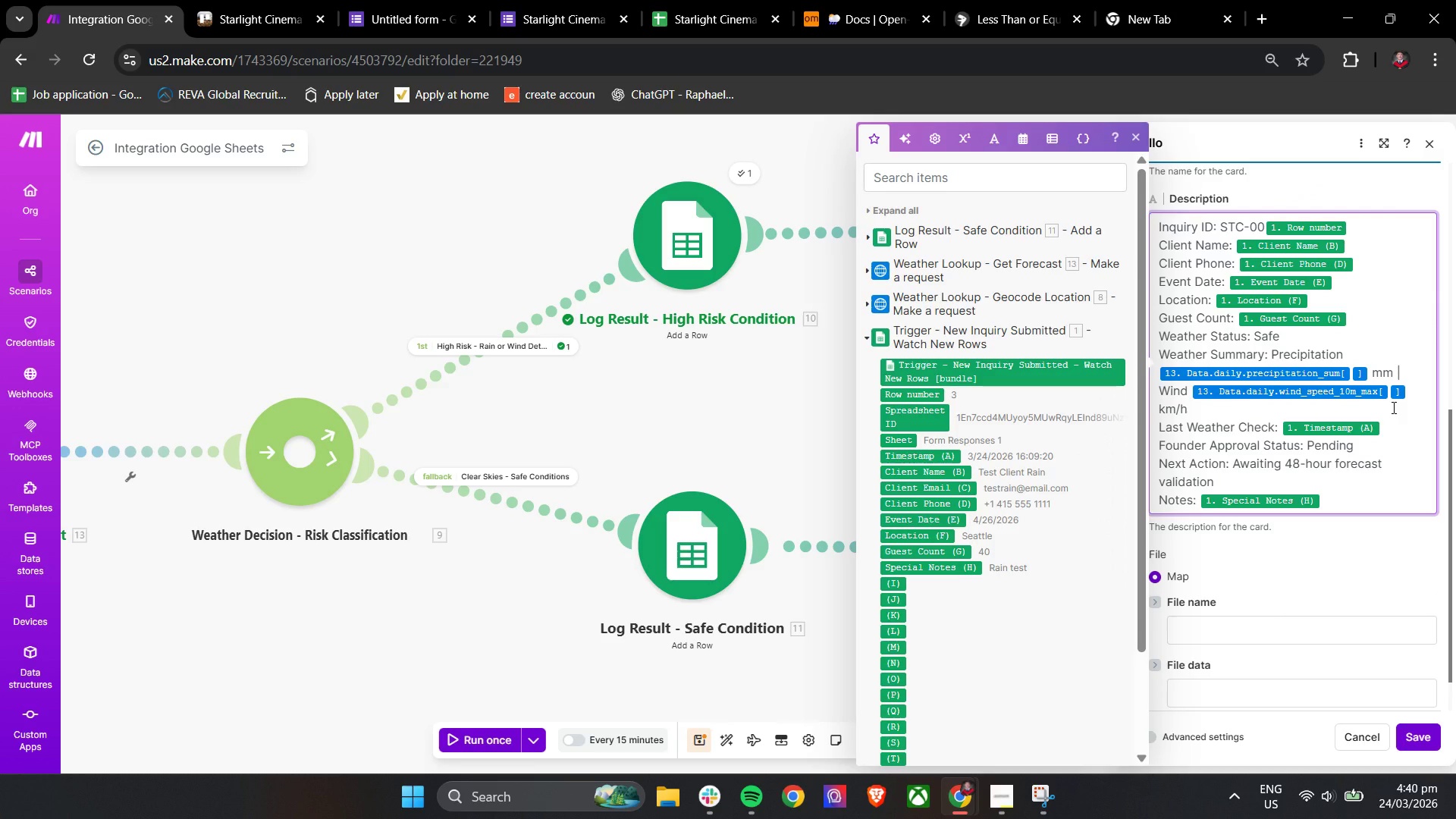 
key(ArrowUp)
 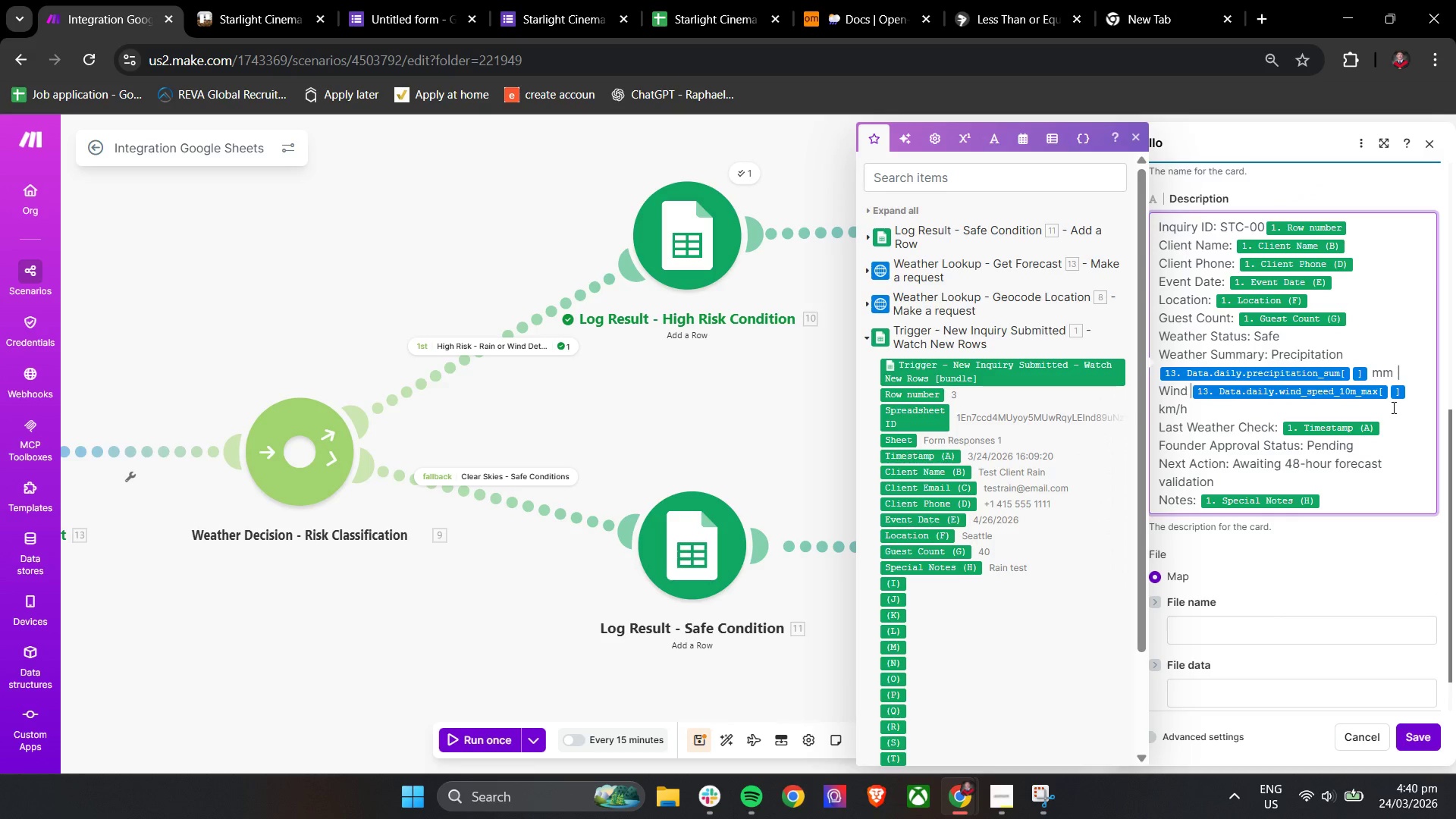 
key(ArrowRight)
 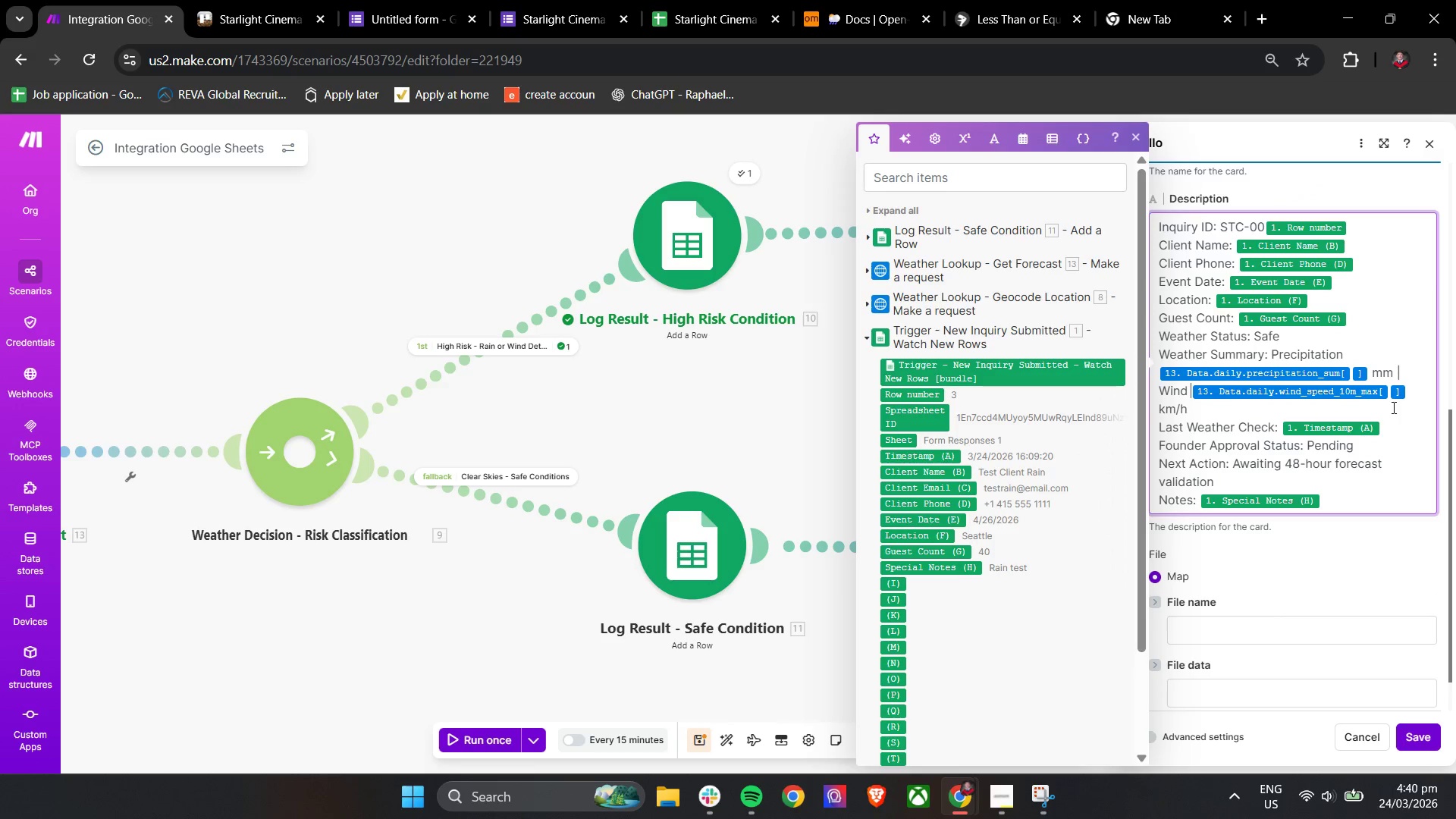 
key(ArrowRight)
 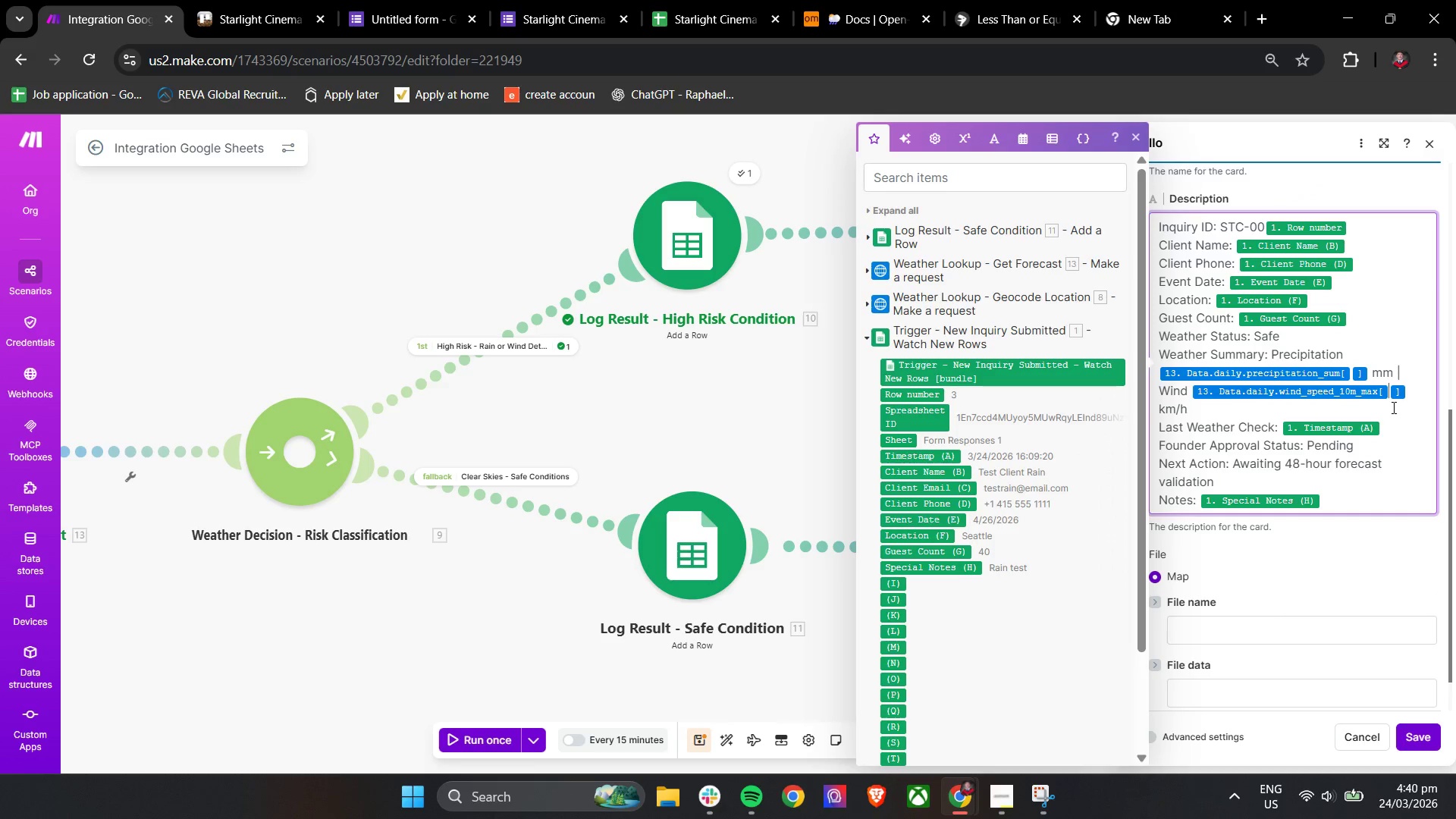 
key(ArrowRight)
 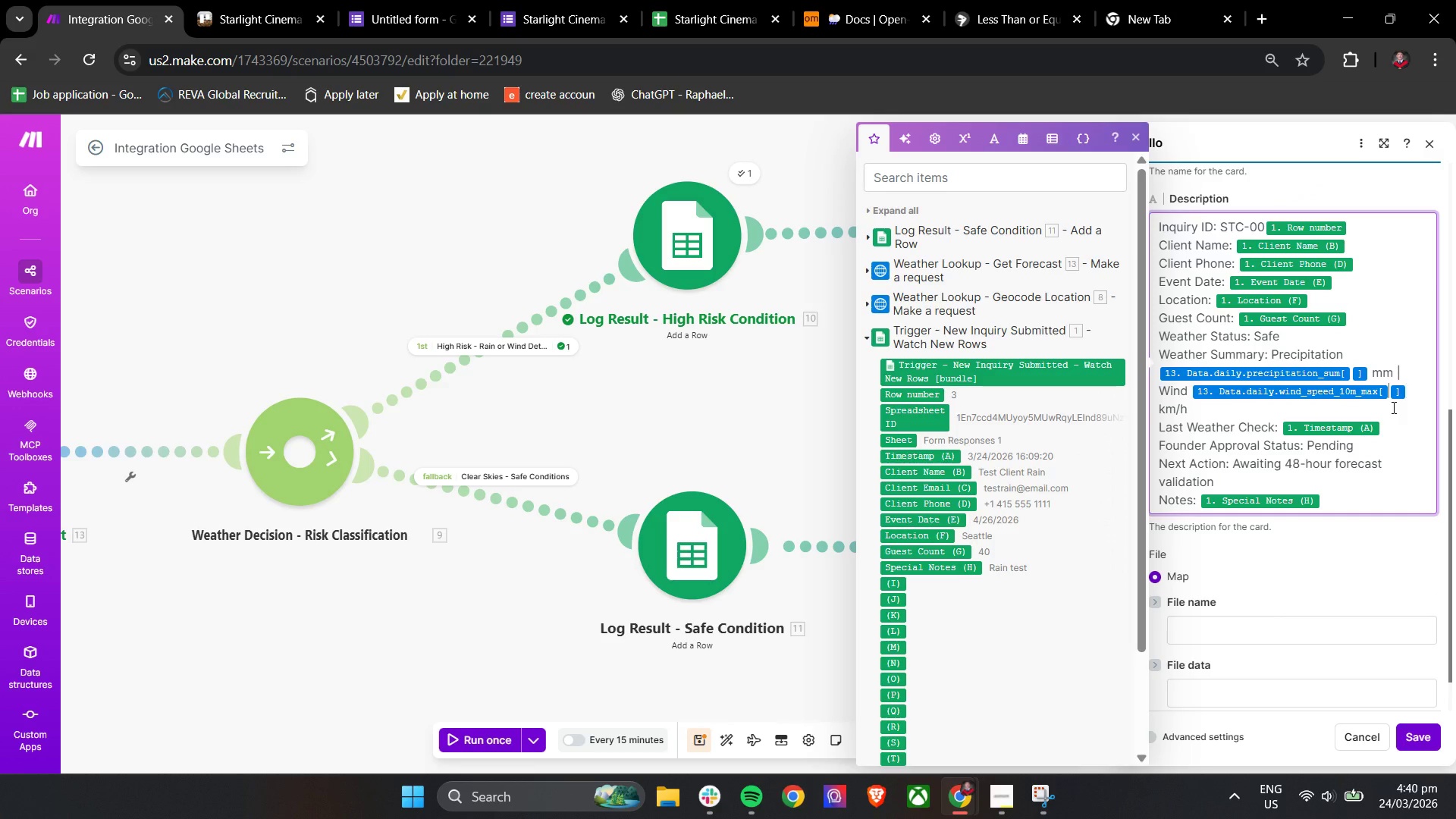 
key(ArrowLeft)
 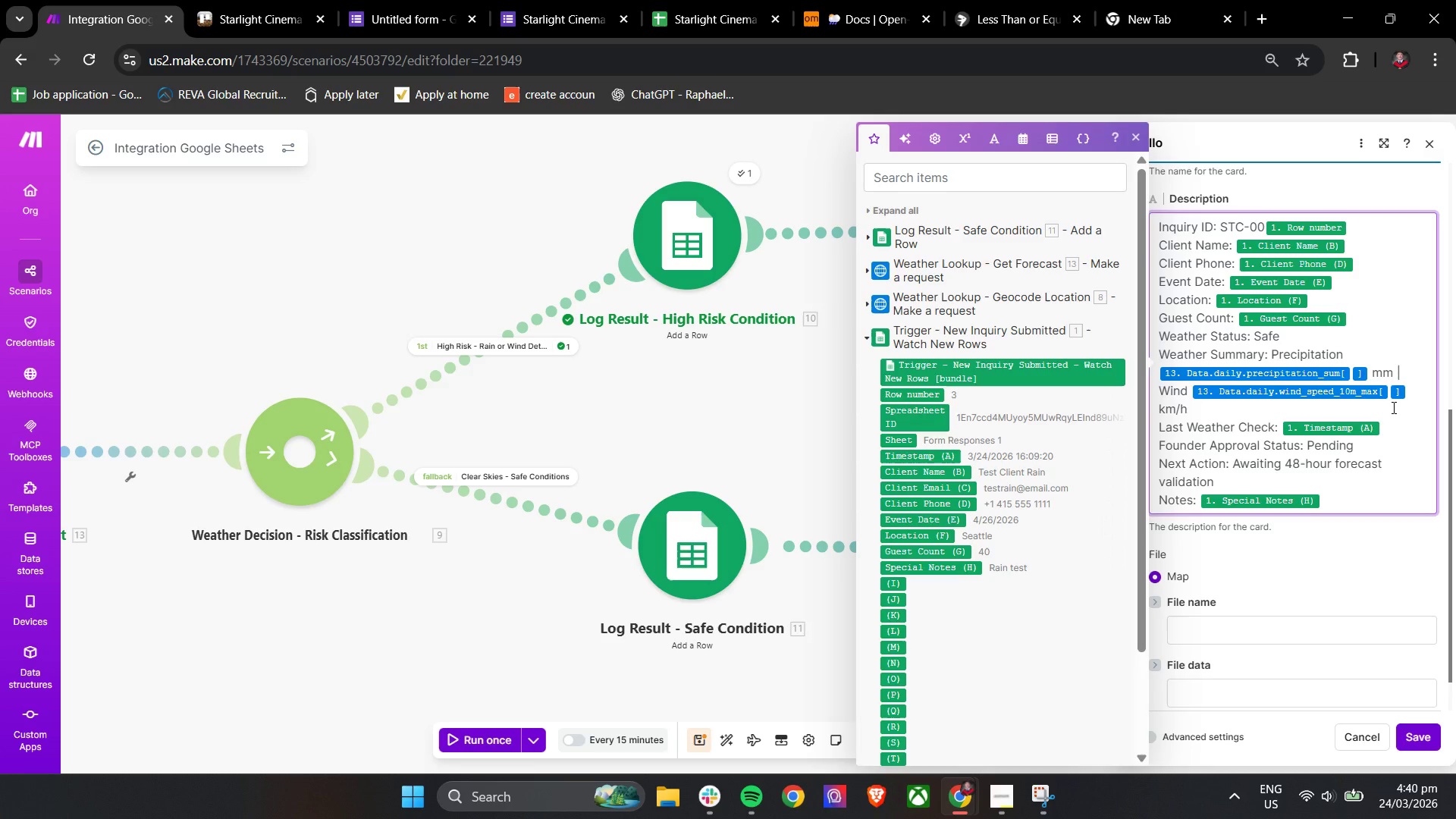 
key(1)
 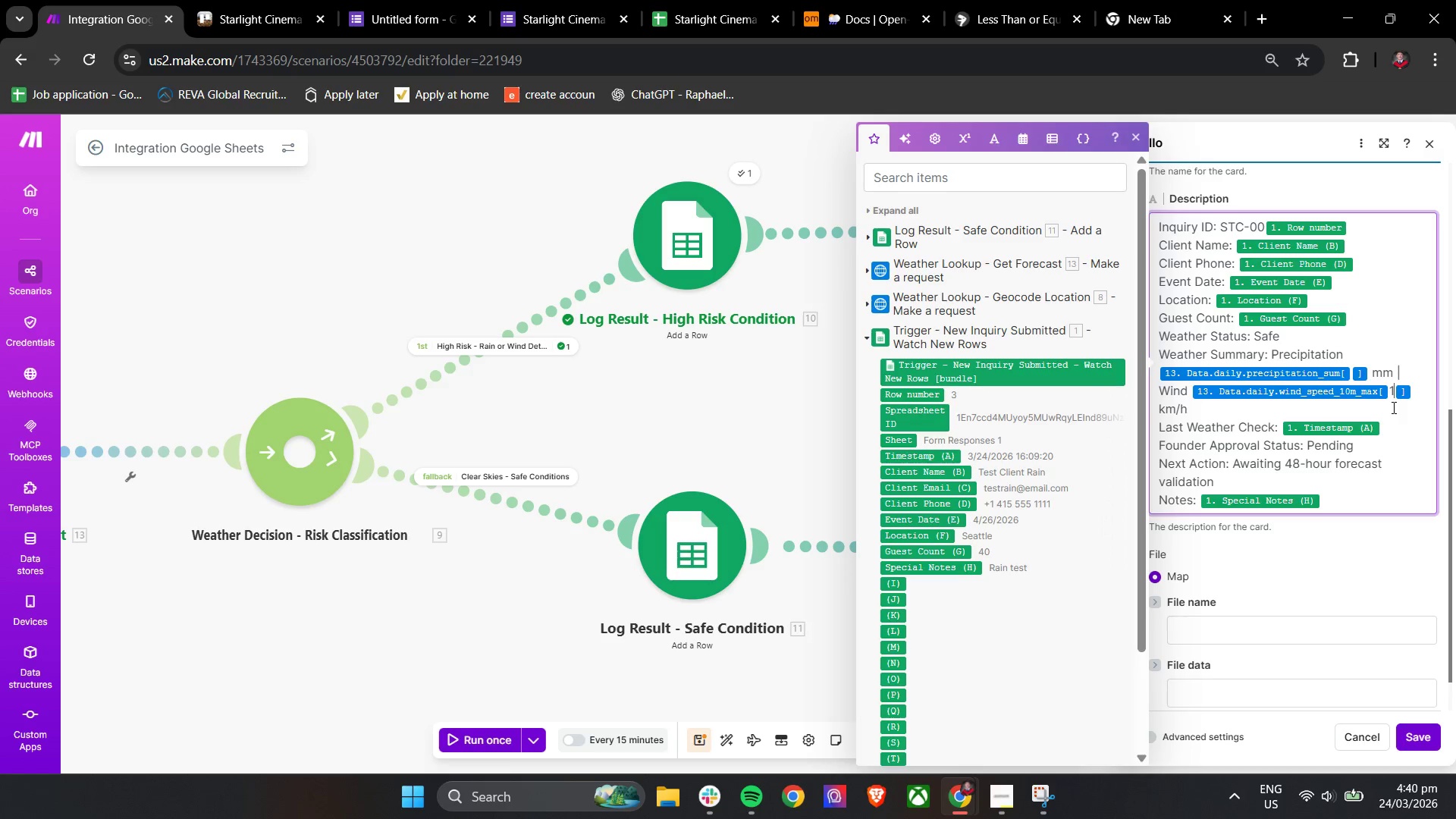 
key(ArrowLeft)
 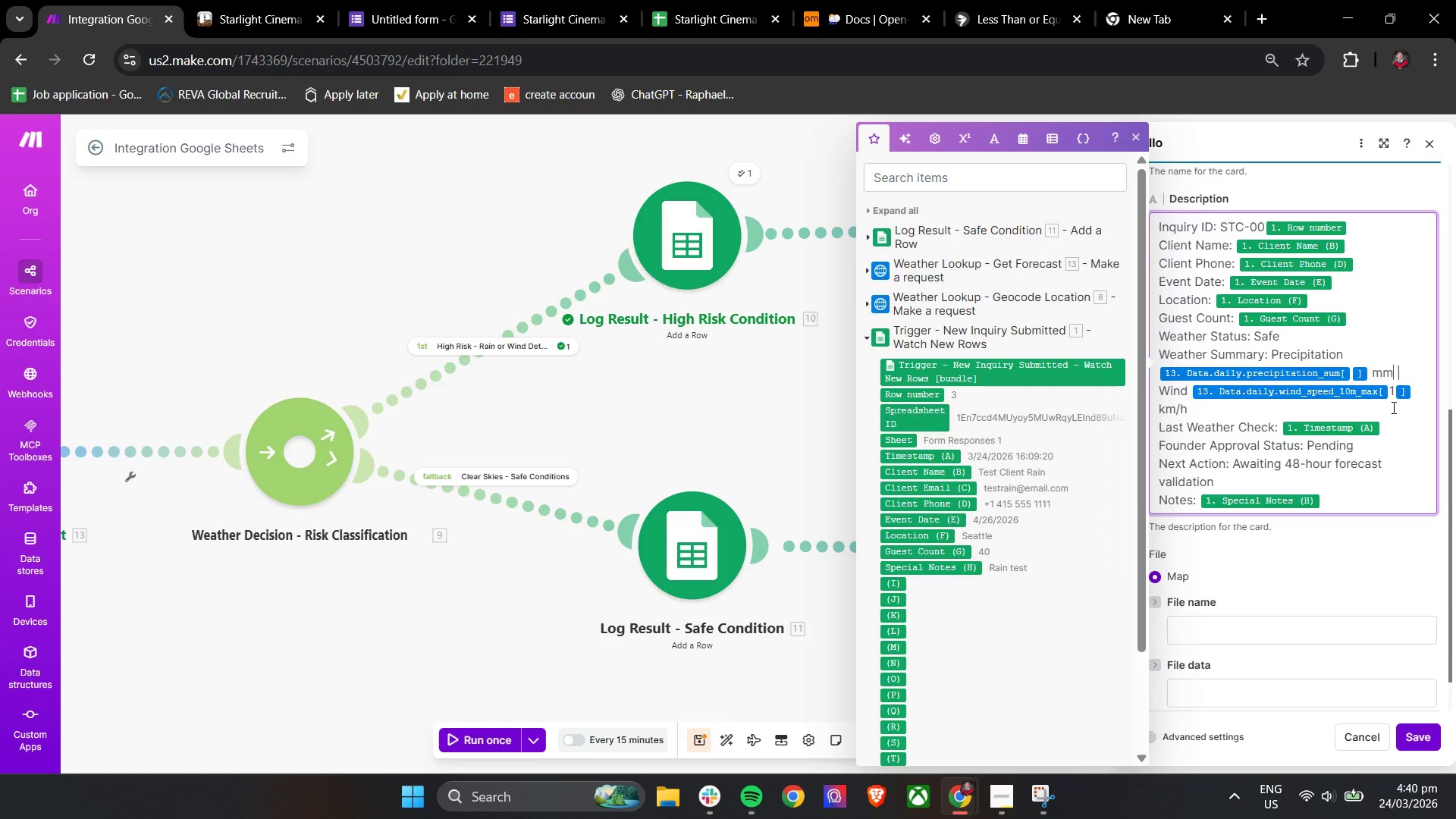 
key(ArrowUp)
 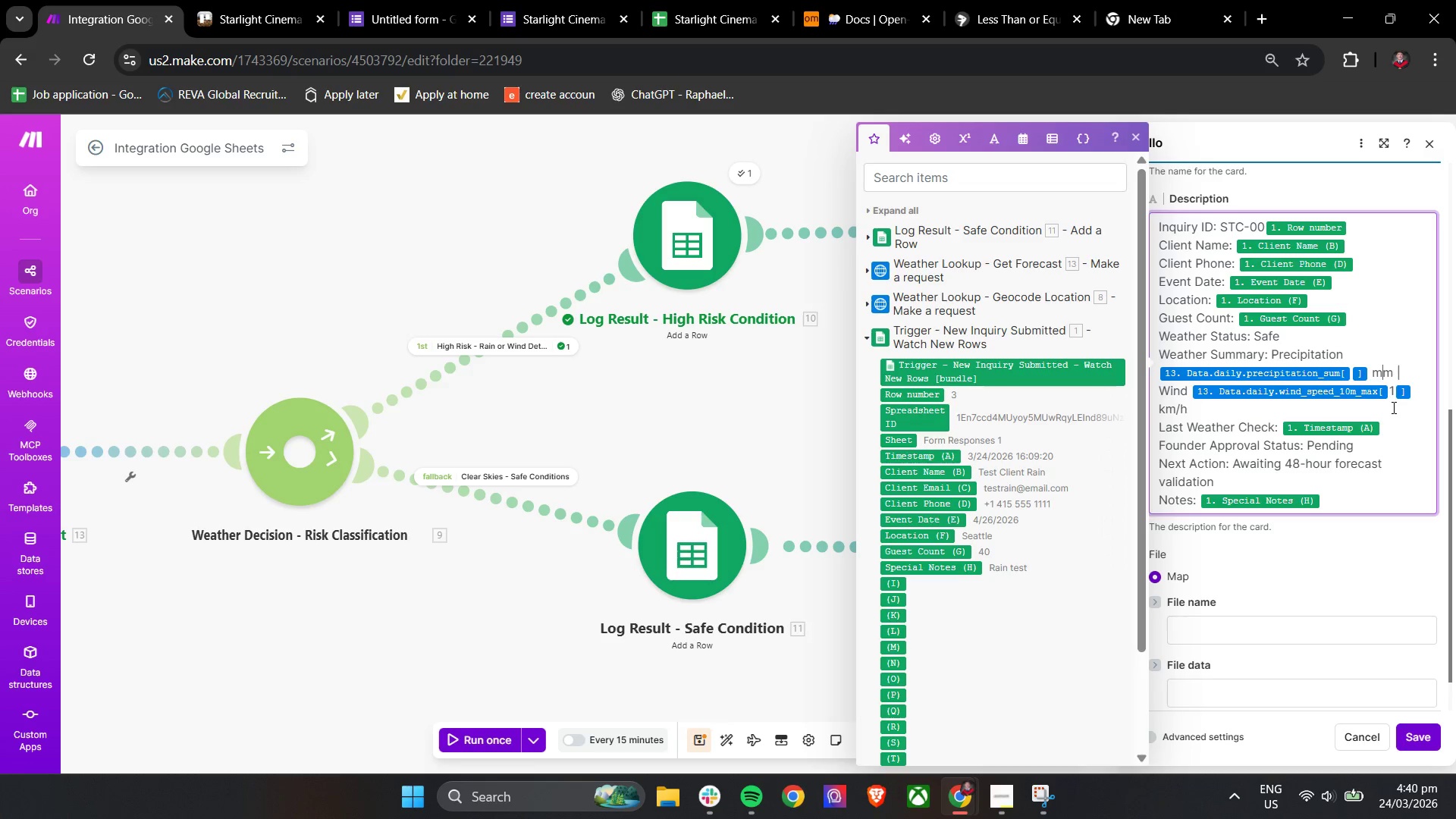 
key(ArrowLeft)
 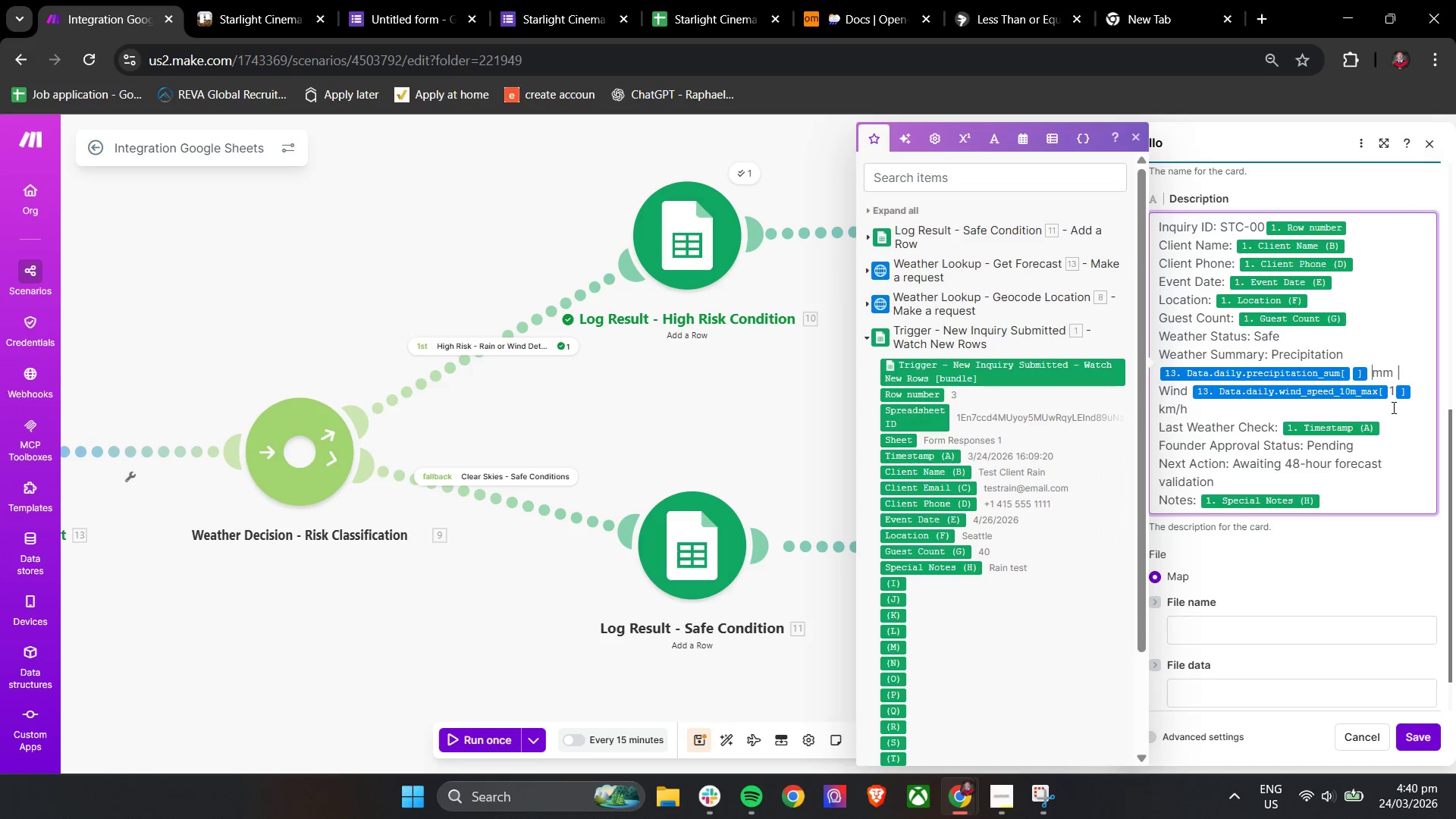 
key(ArrowLeft)
 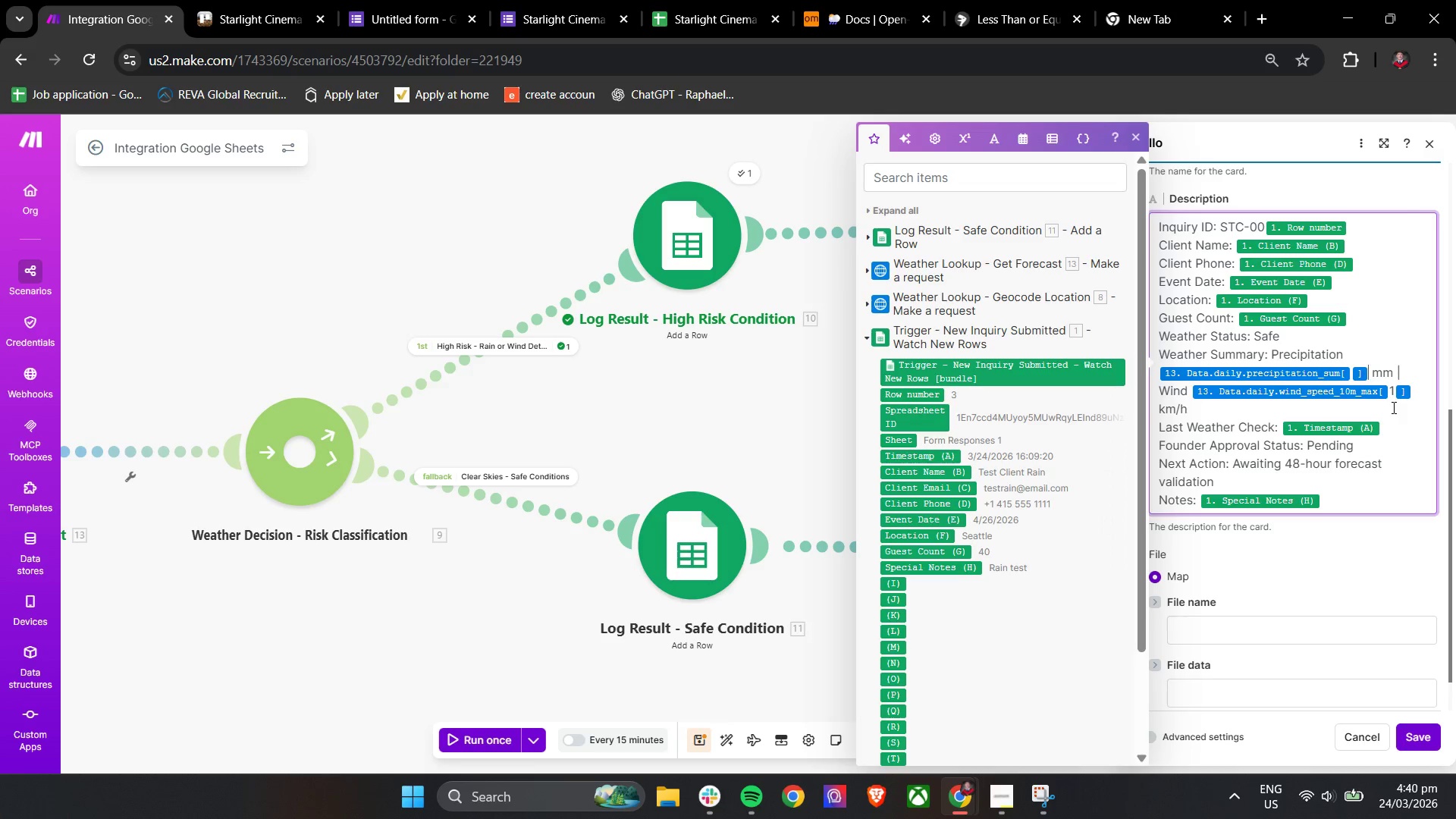 
key(ArrowLeft)
 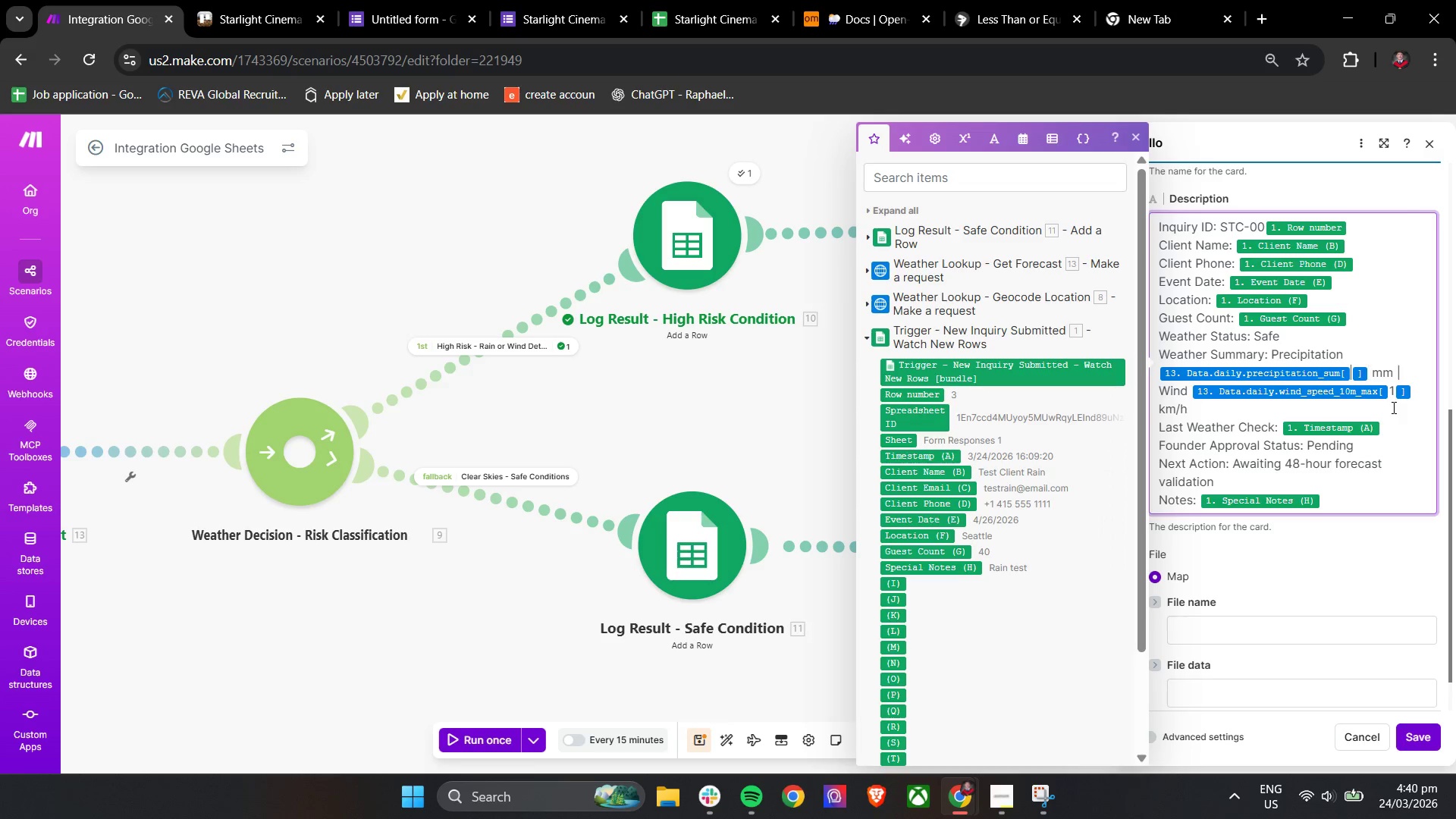 
key(ArrowLeft)
 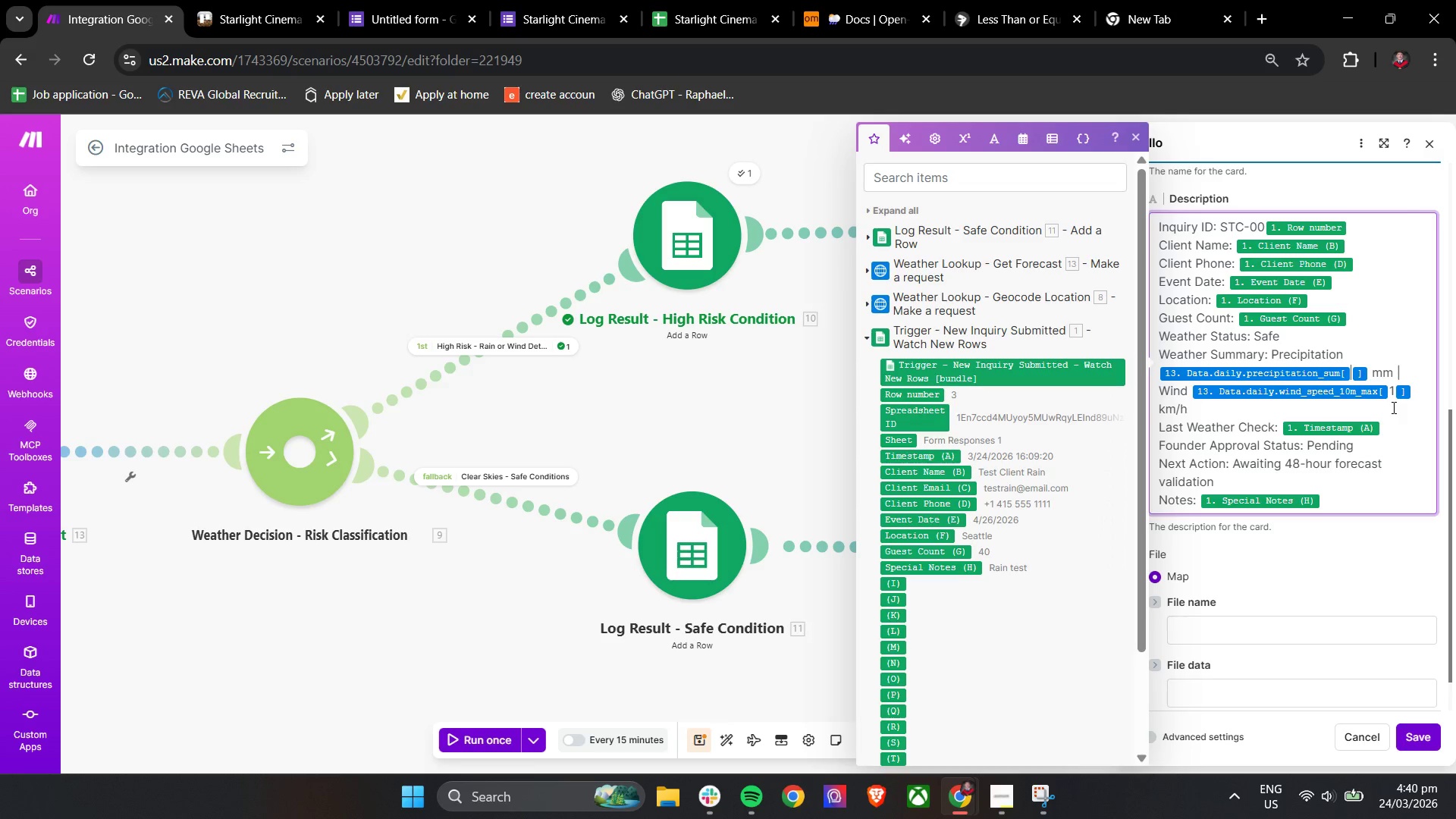 
key(ArrowLeft)
 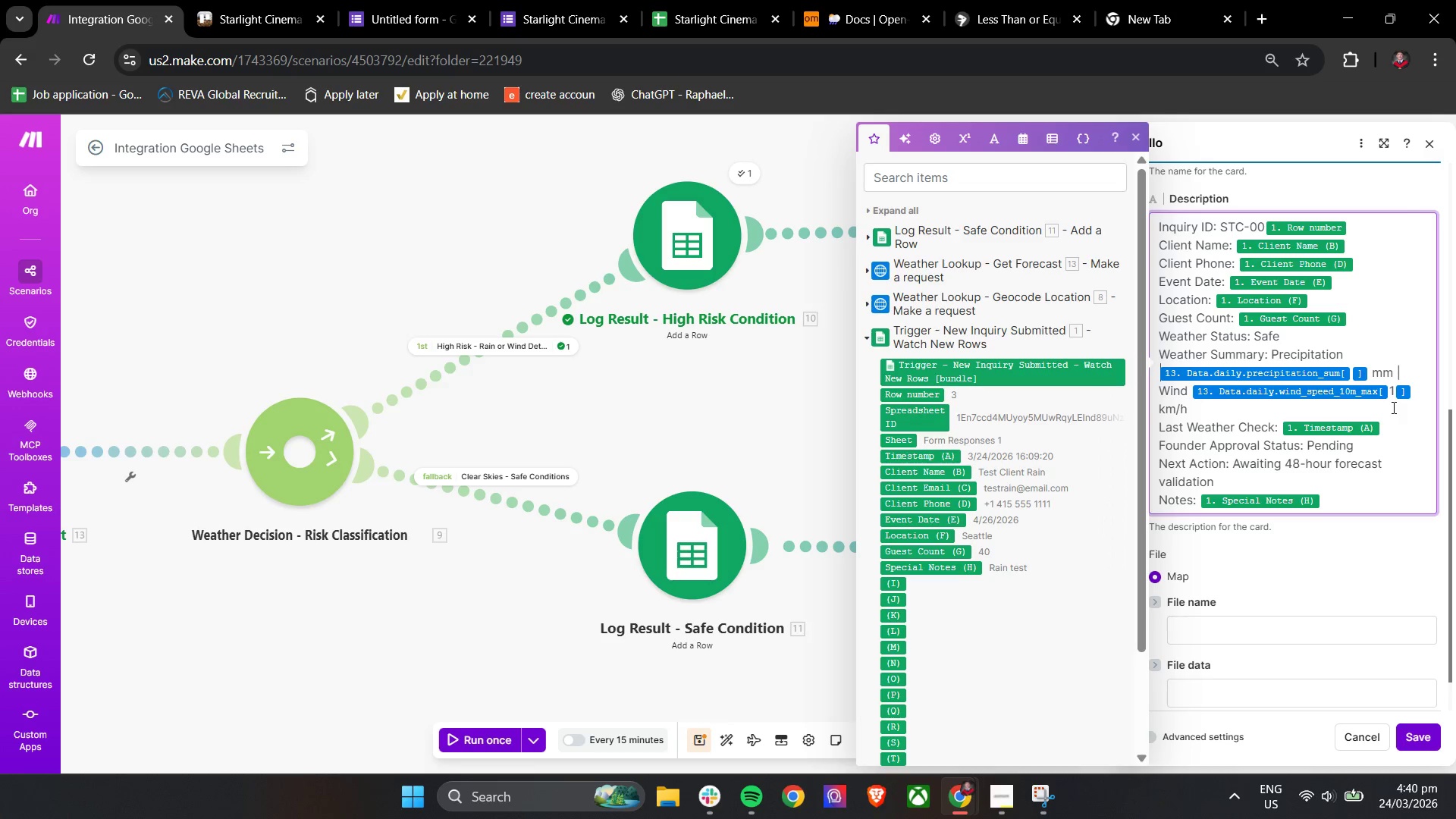 
key(ArrowRight)
 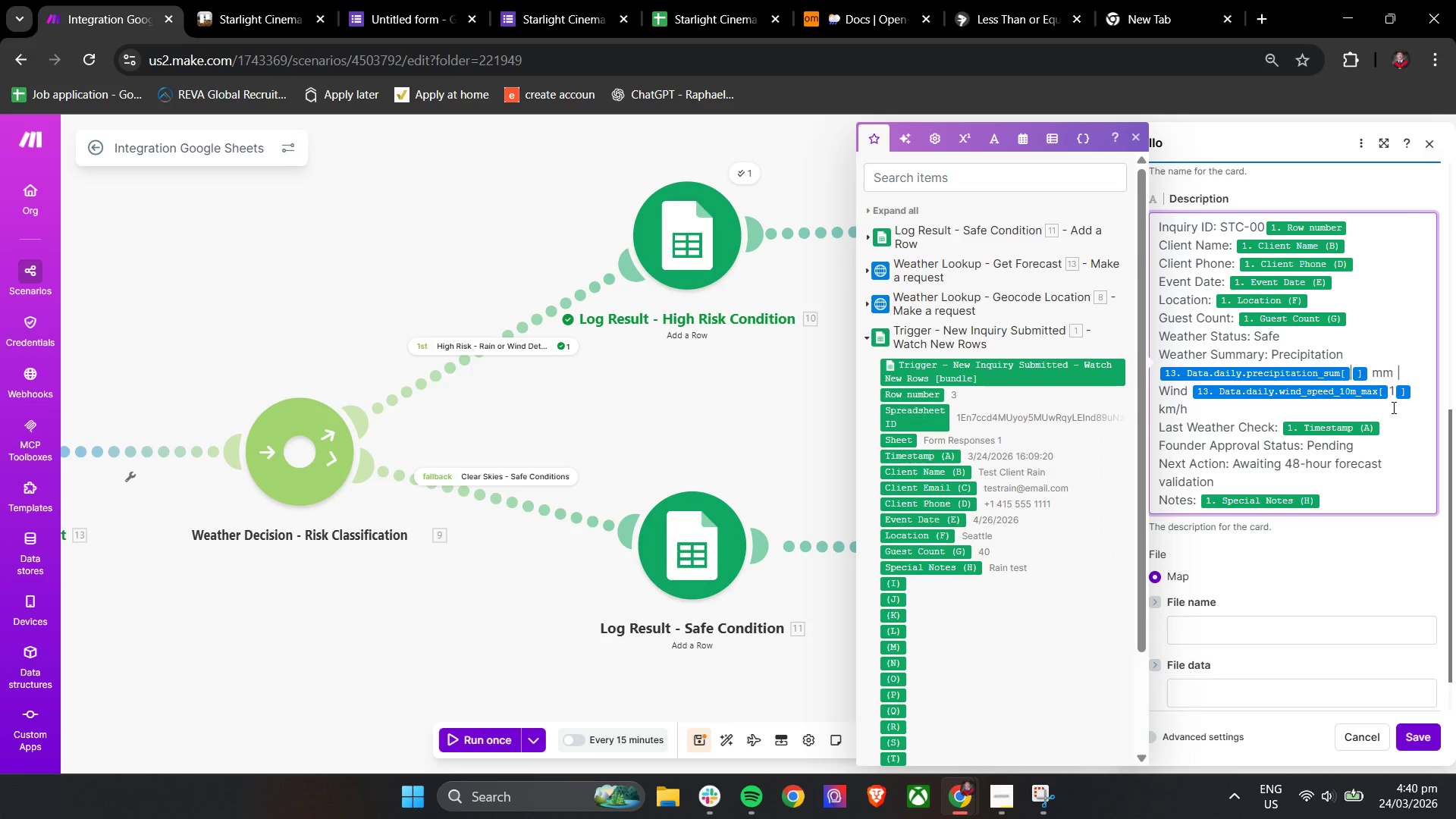 
key(1)
 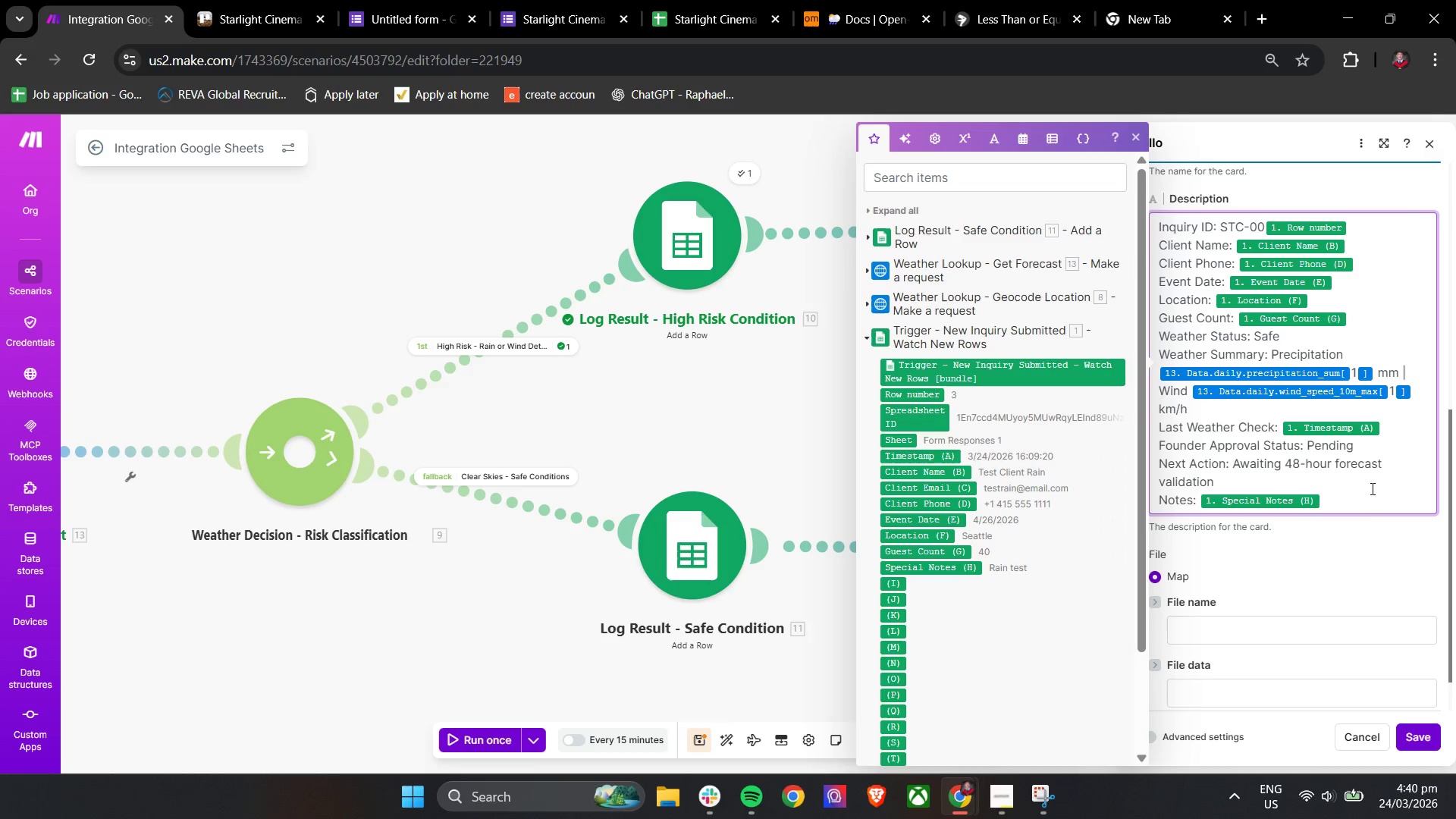 
left_click([1341, 541])
 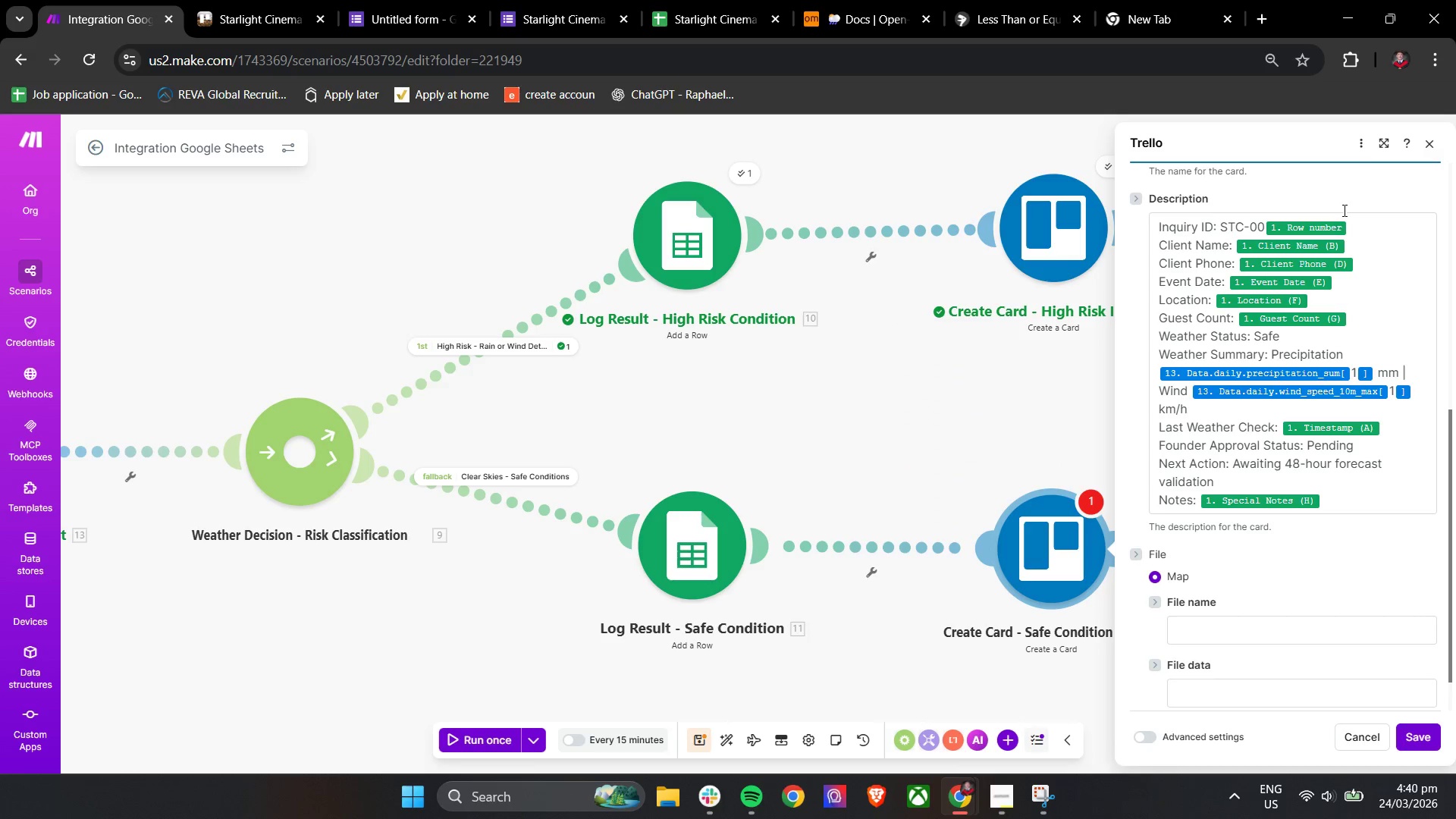 
left_click([1381, 143])
 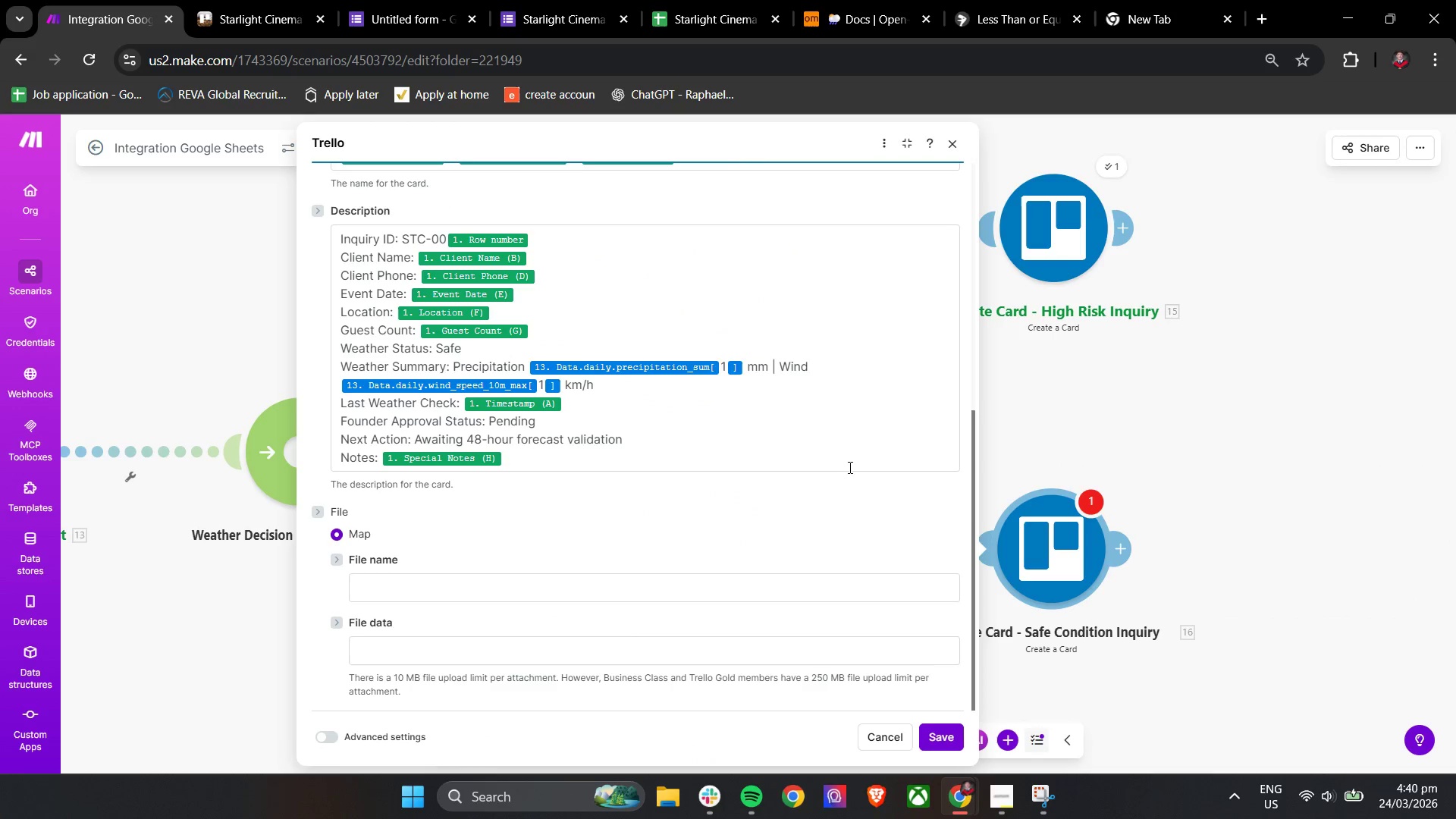 
scroll: coordinate [869, 488], scroll_direction: up, amount: 3.0
 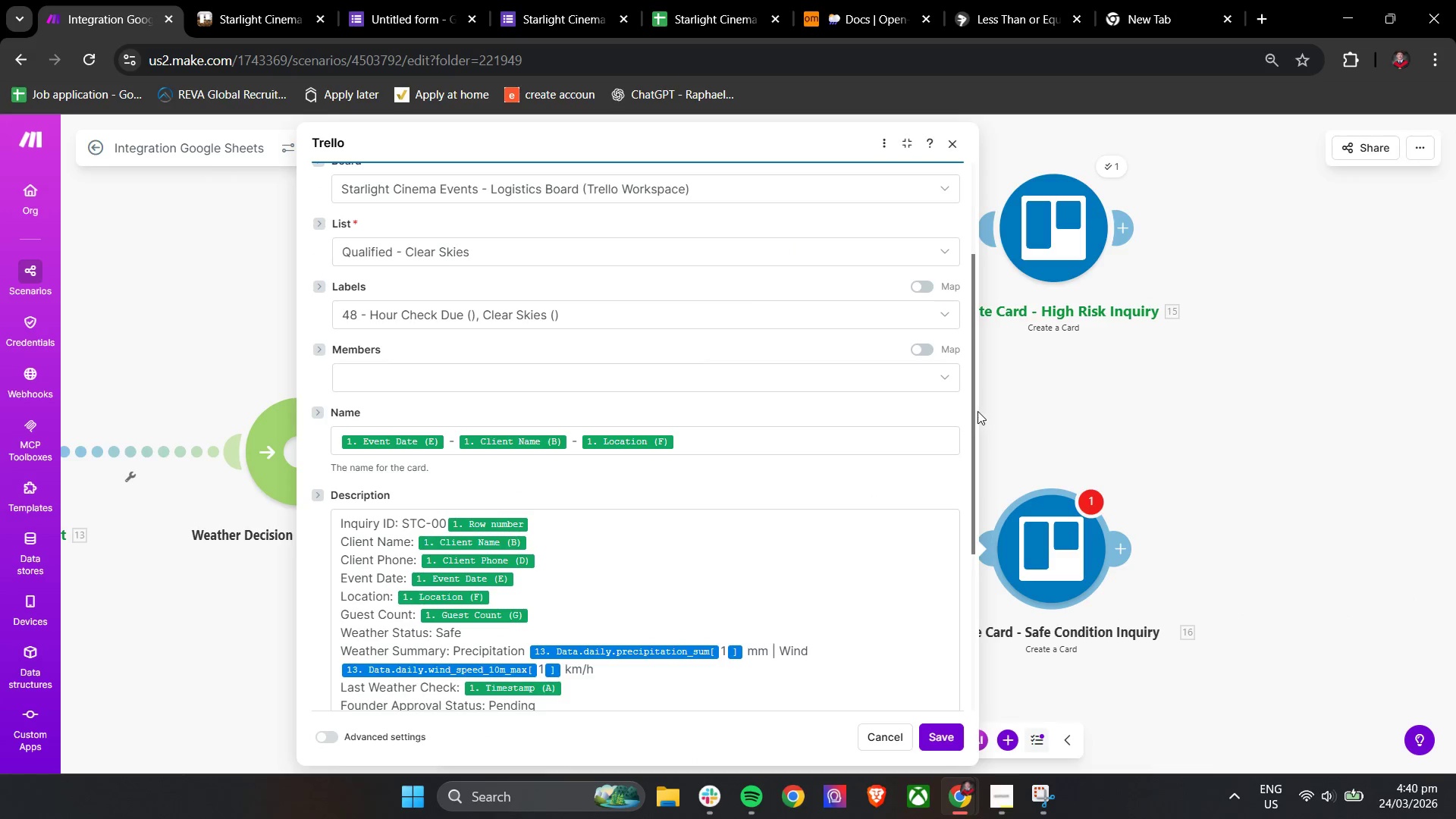 
left_click_drag(start_coordinate=[972, 410], to_coordinate=[969, 438])
 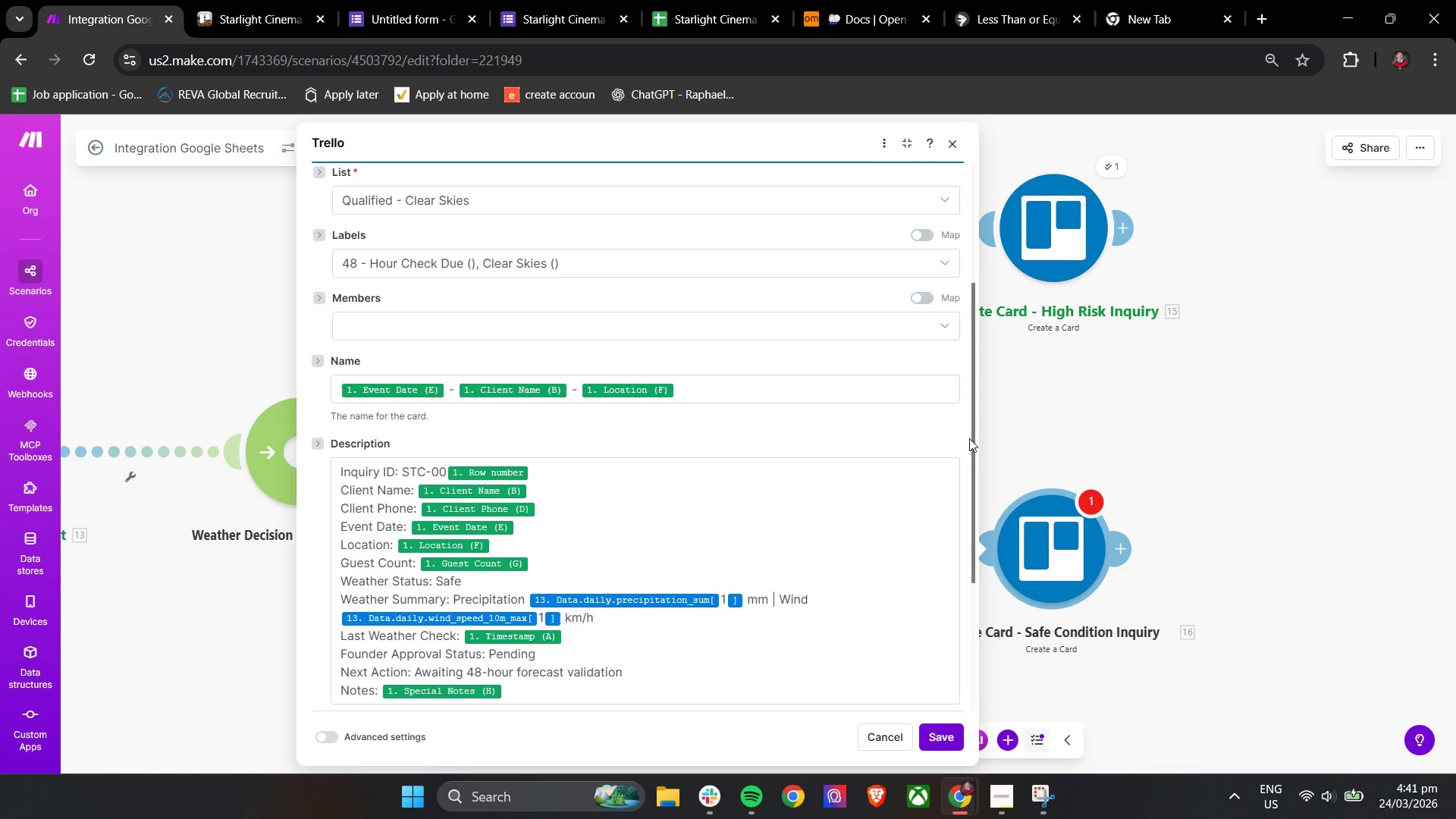 
wait(51.19)
 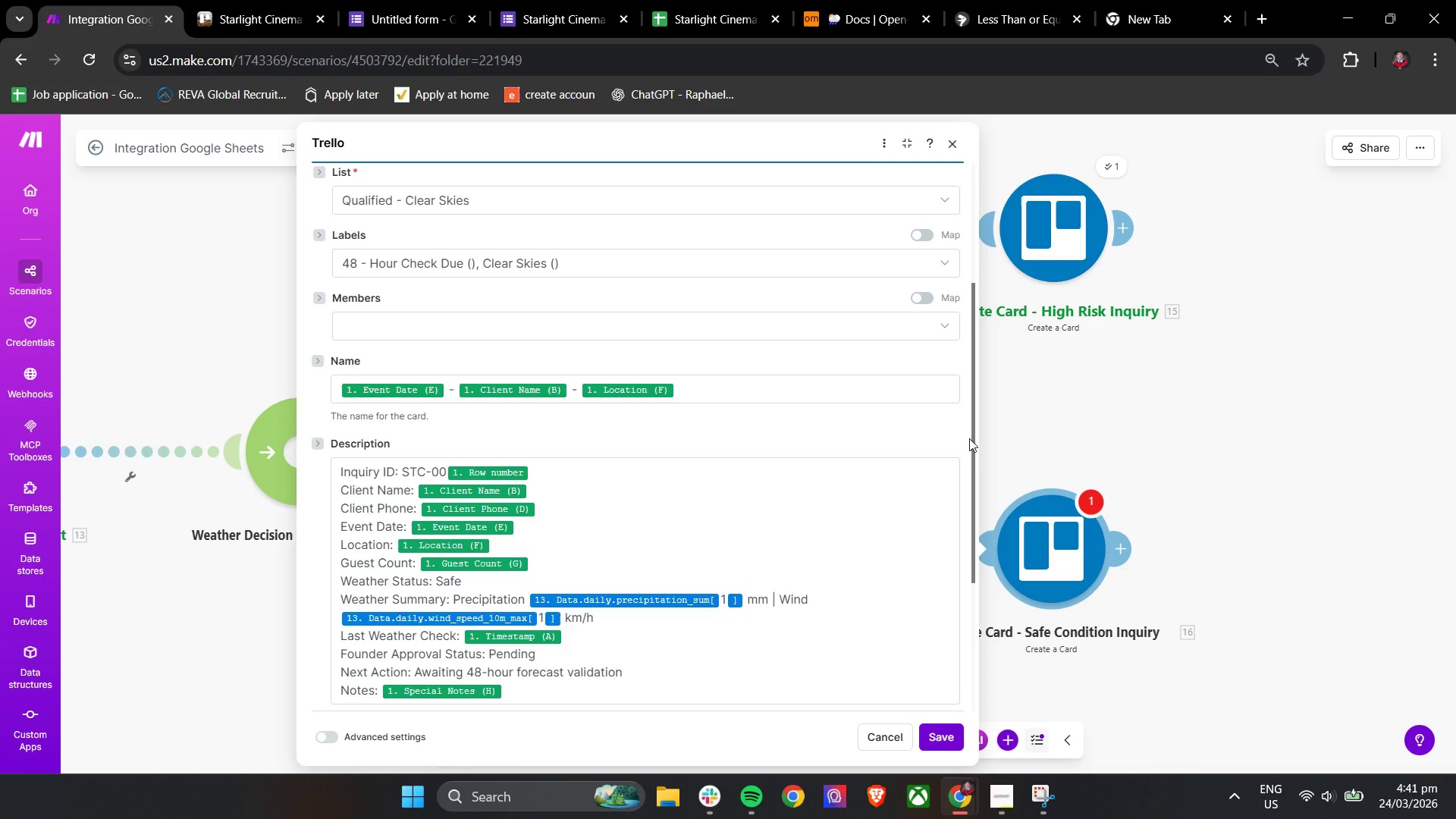 
left_click([560, 620])
 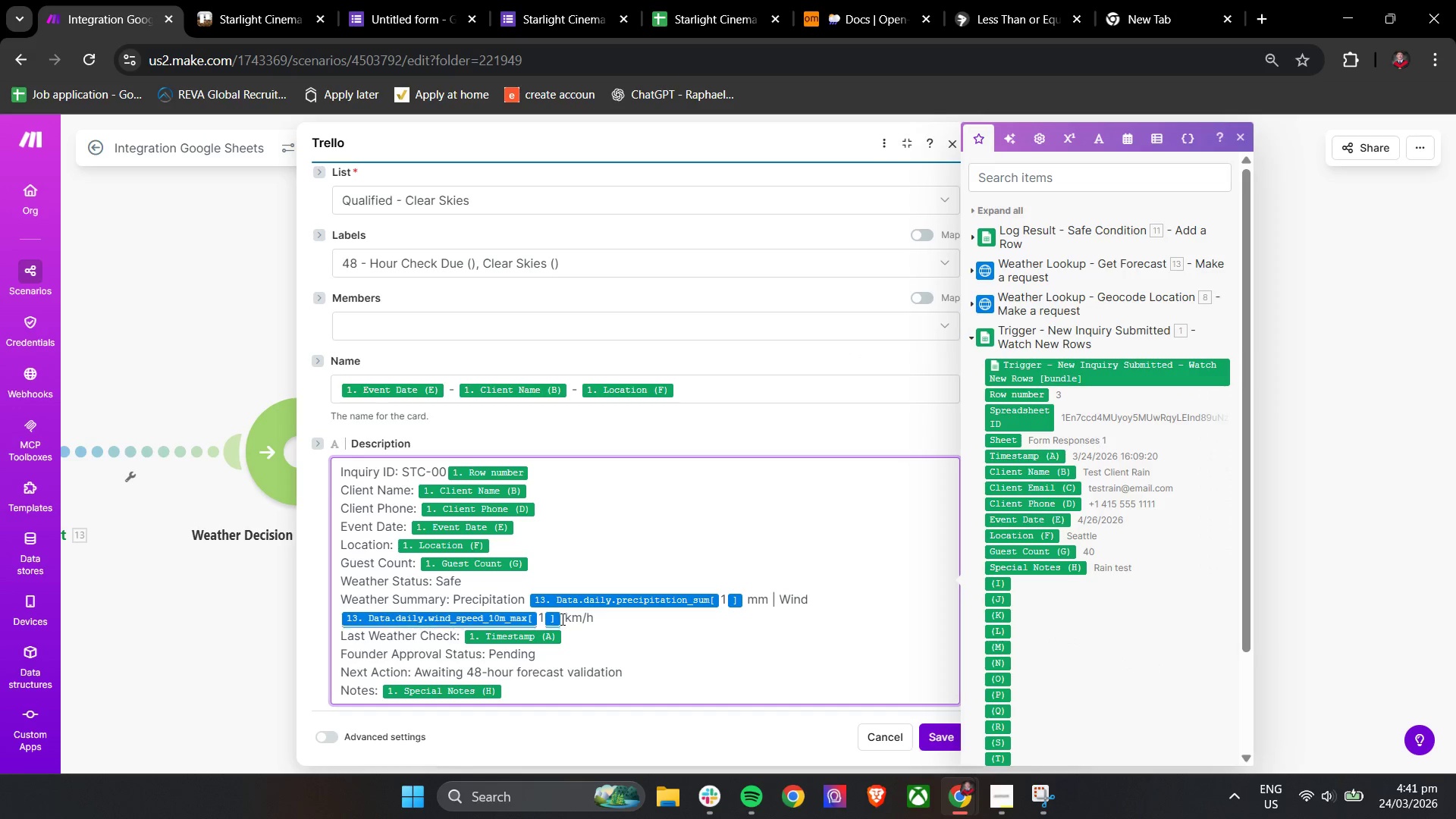 
left_click([562, 617])
 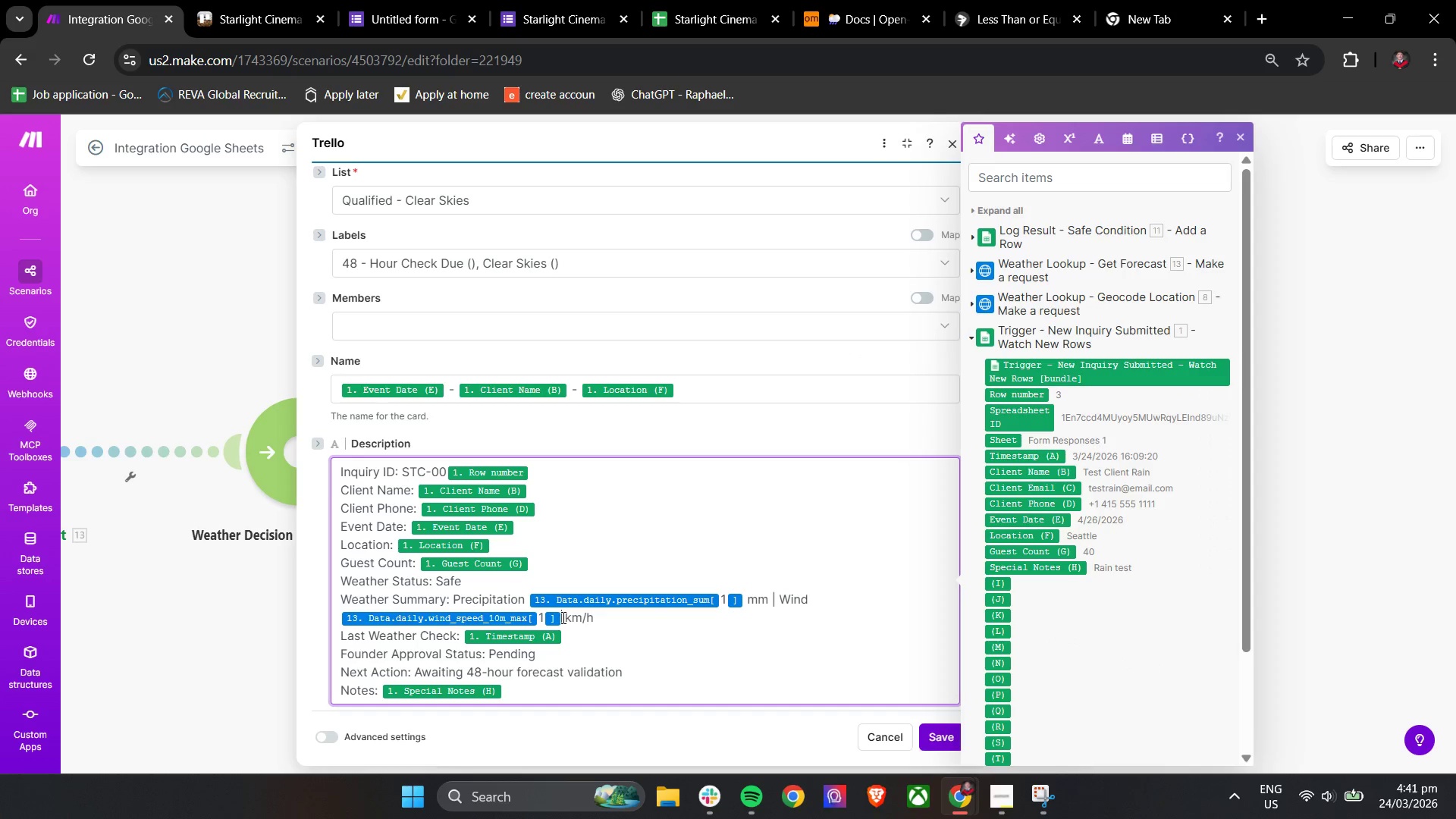 
key(Backspace)
 